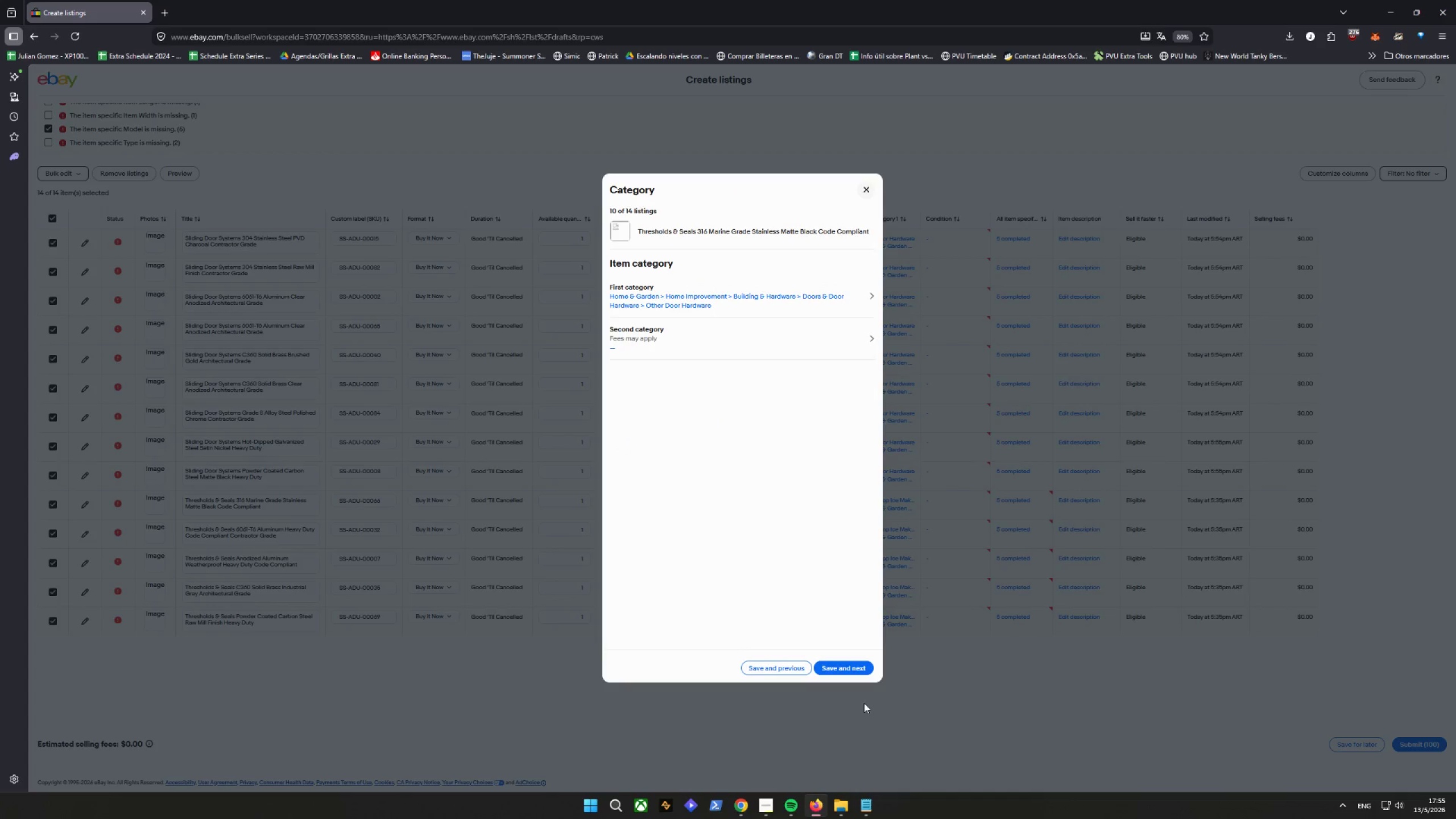 
left_click([846, 669])
 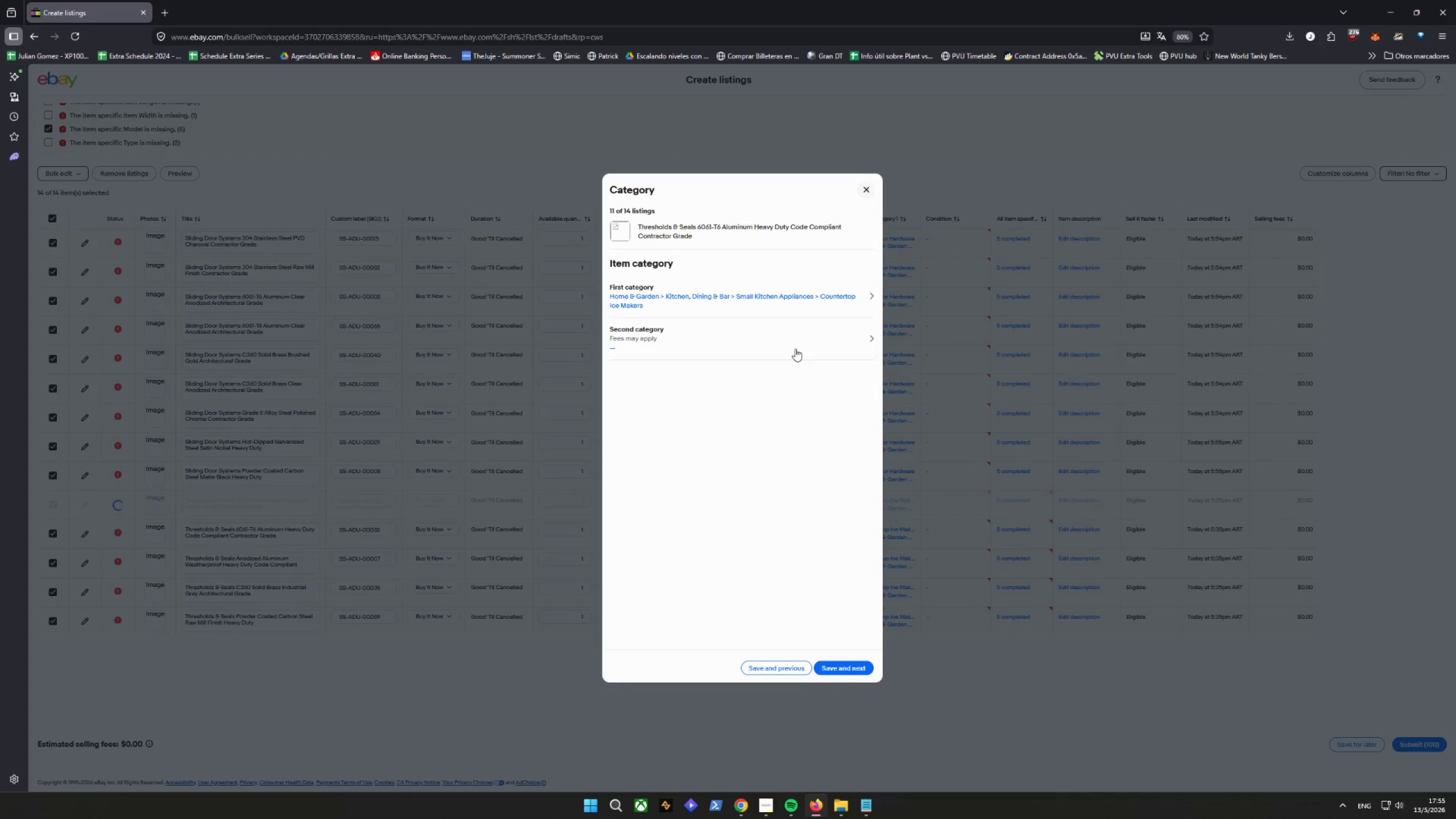 
left_click([829, 310])
 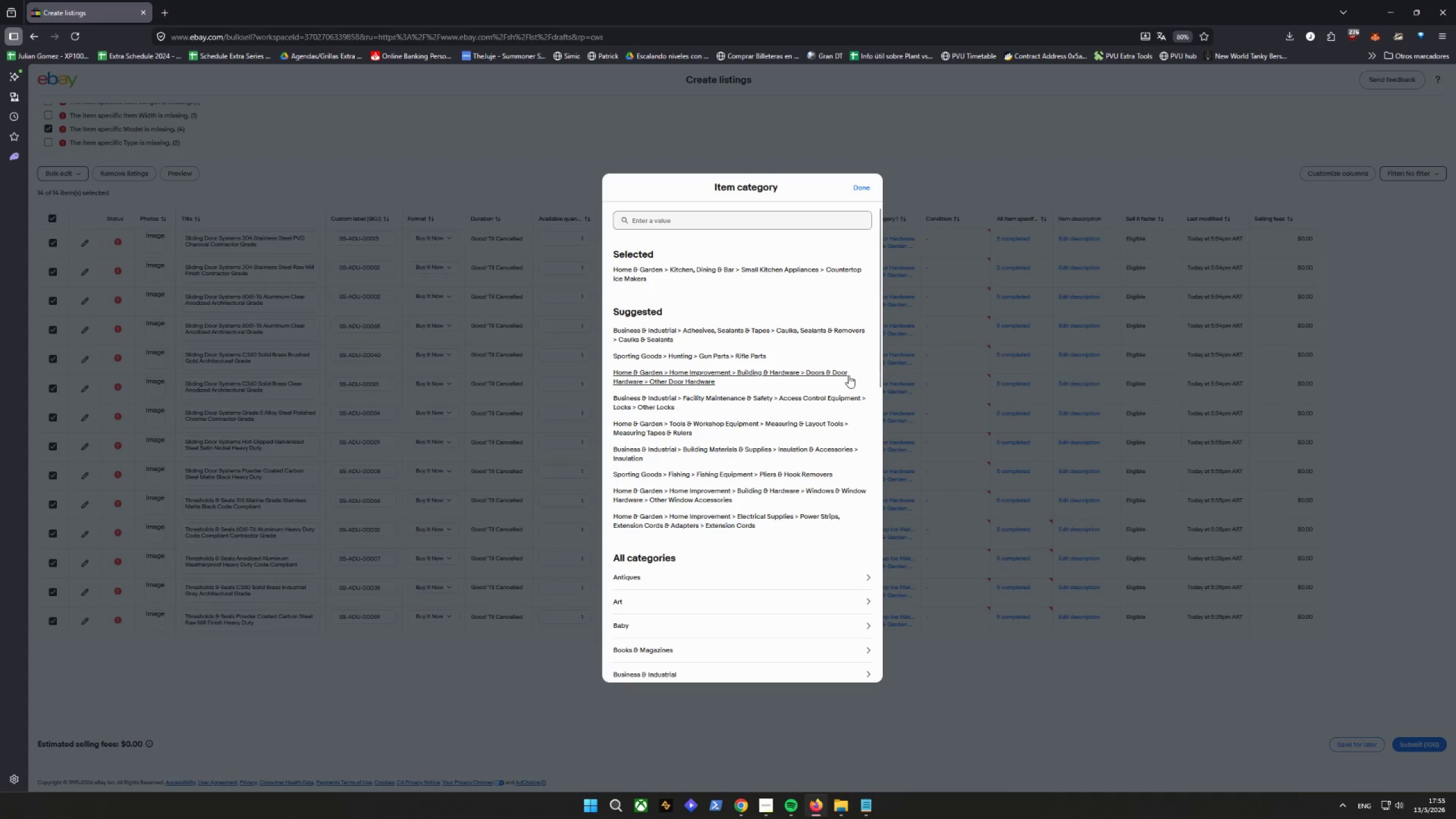 
left_click([849, 375])
 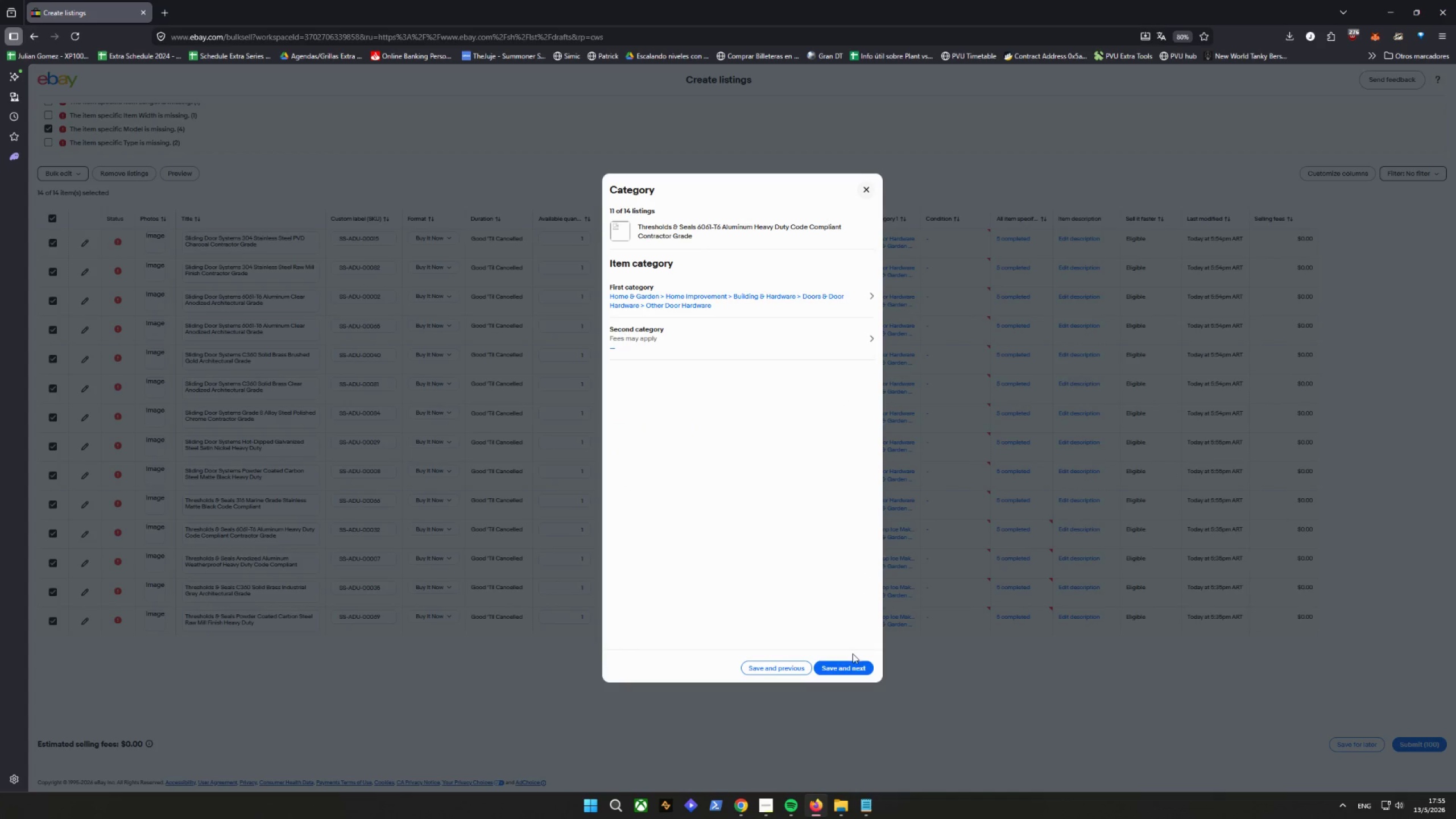 
left_click([854, 667])
 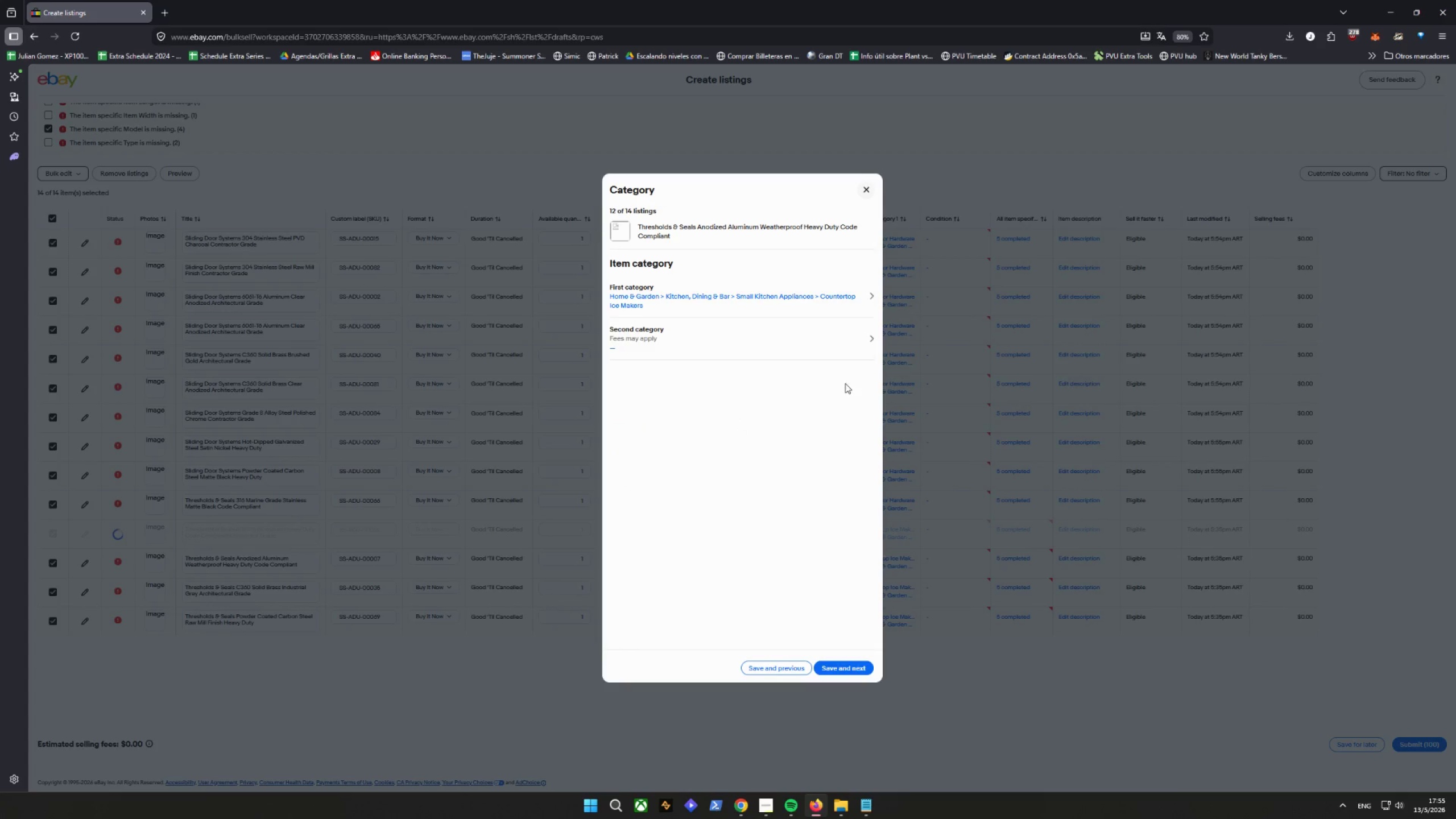 
left_click([815, 301])
 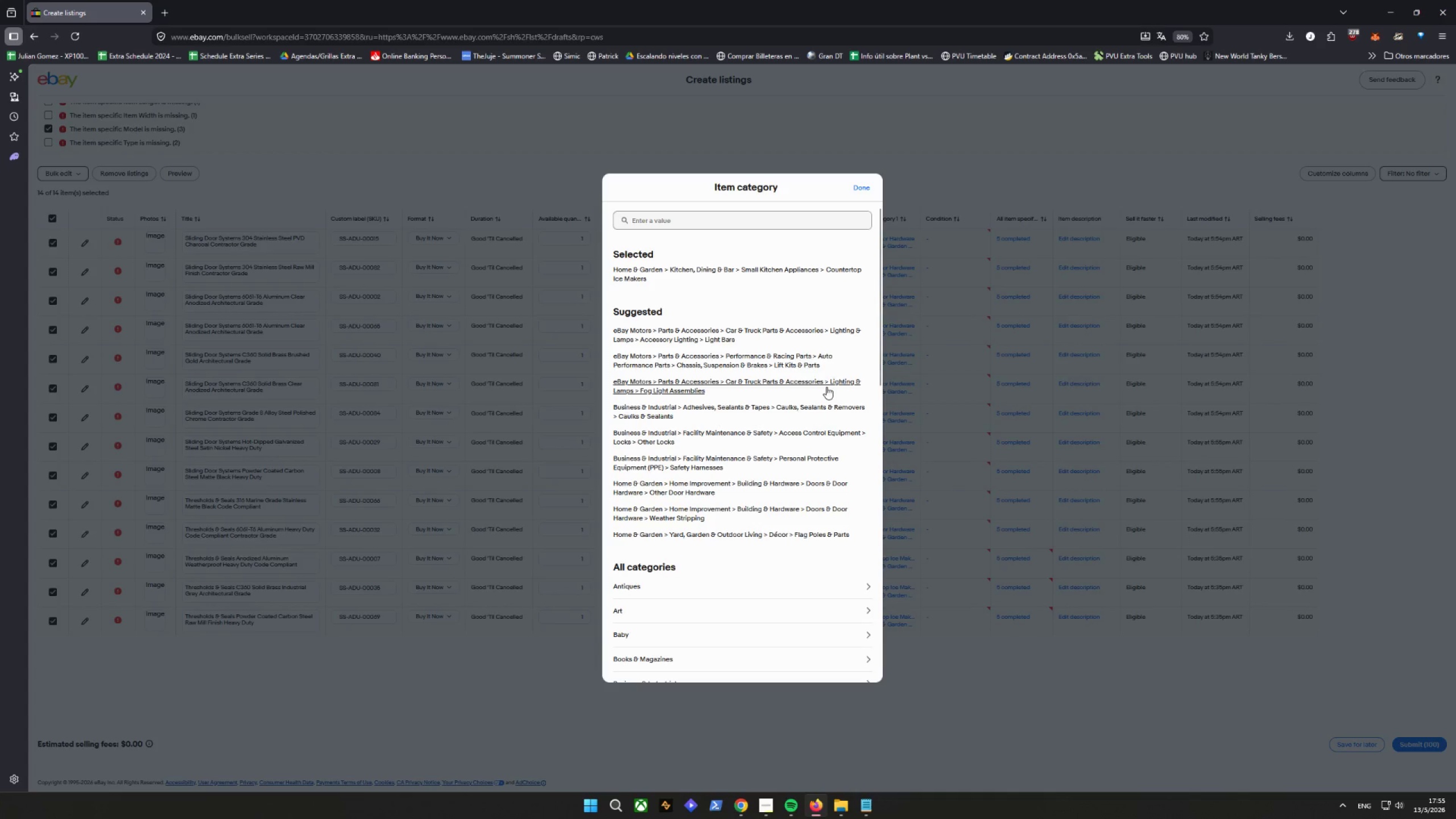 
left_click([710, 483])
 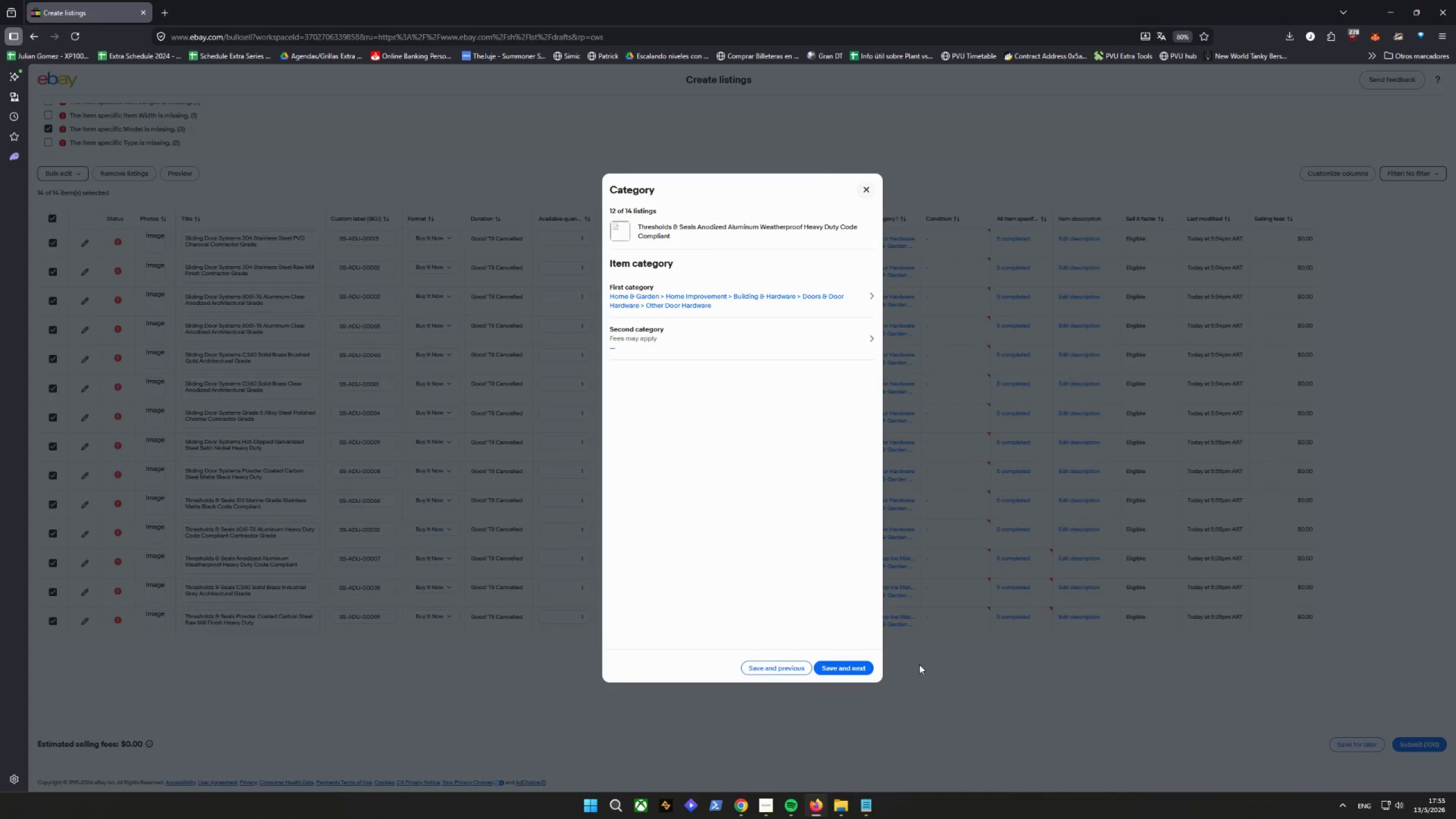 
left_click([851, 667])
 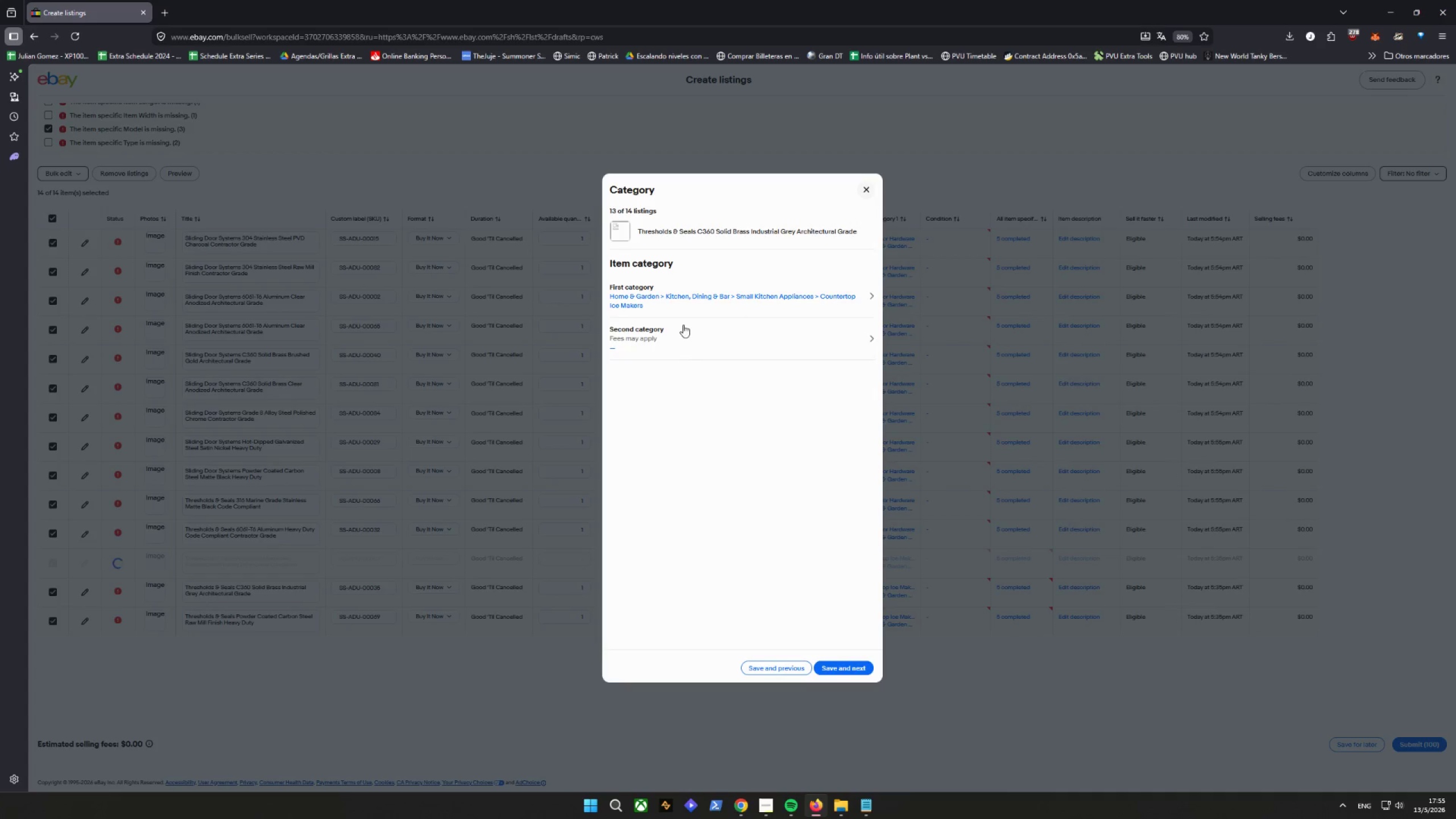 
left_click([688, 303])
 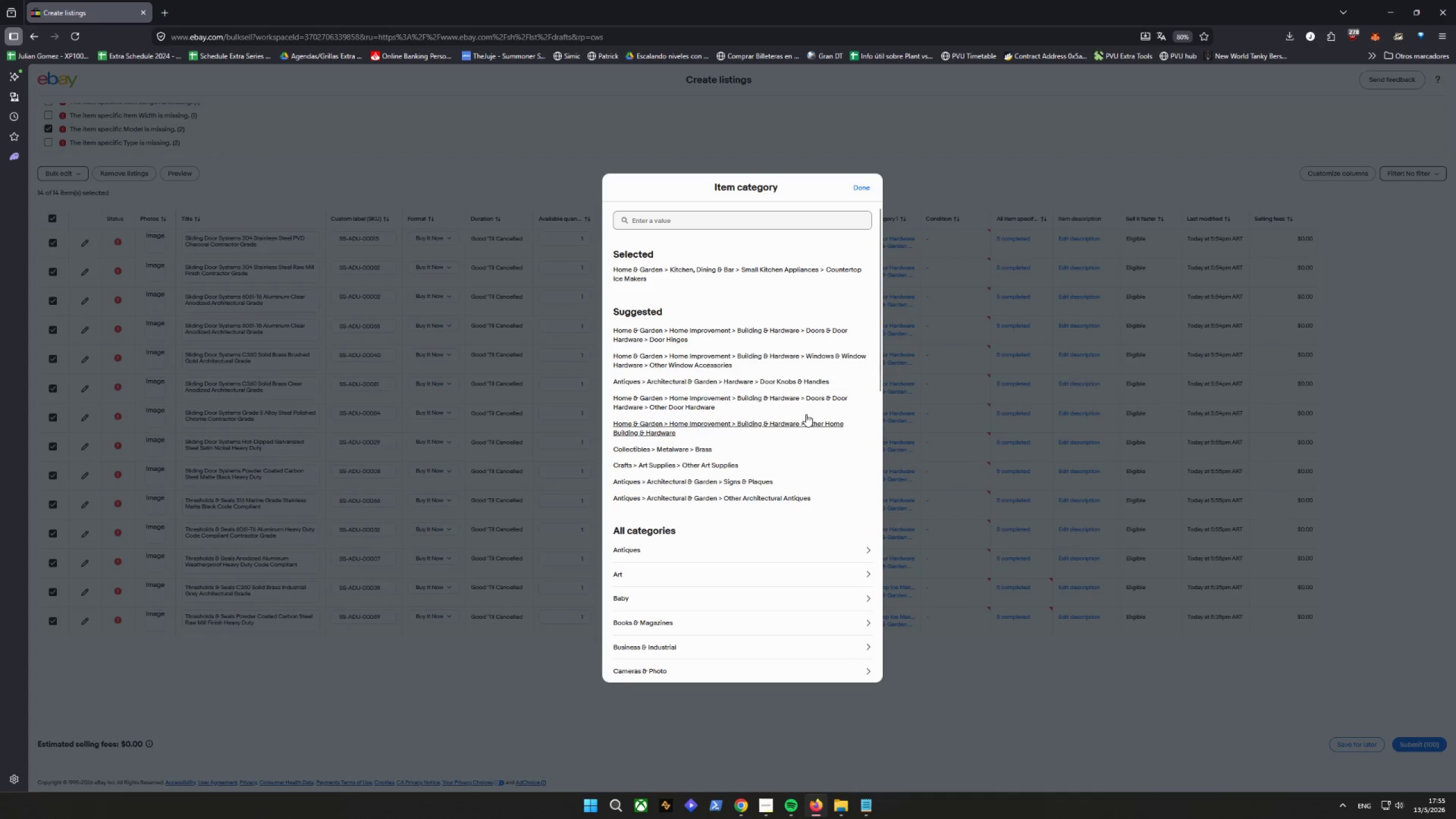 
left_click([809, 406])
 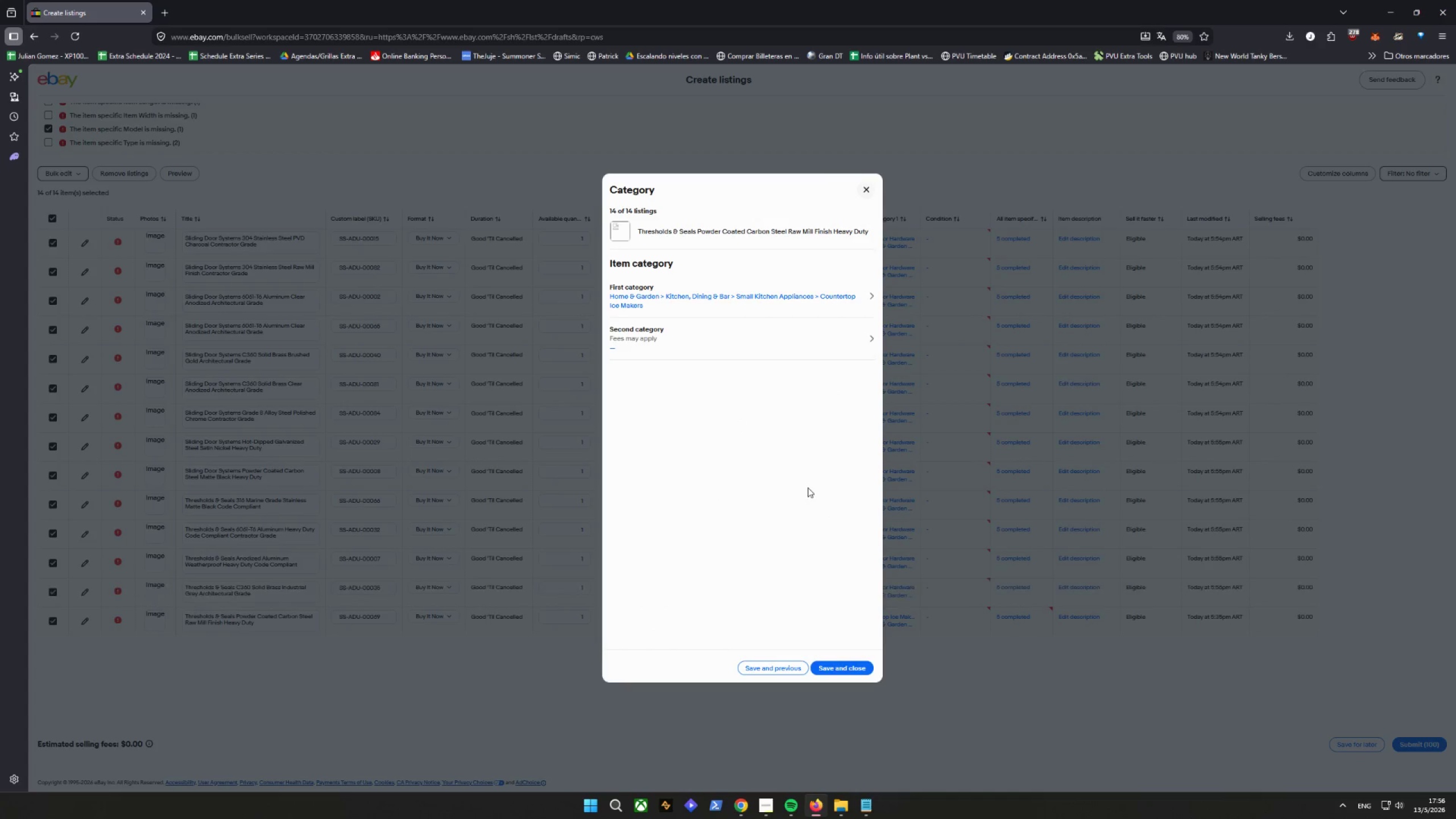 
left_click_drag(start_coordinate=[842, 667], to_coordinate=[842, 664])
 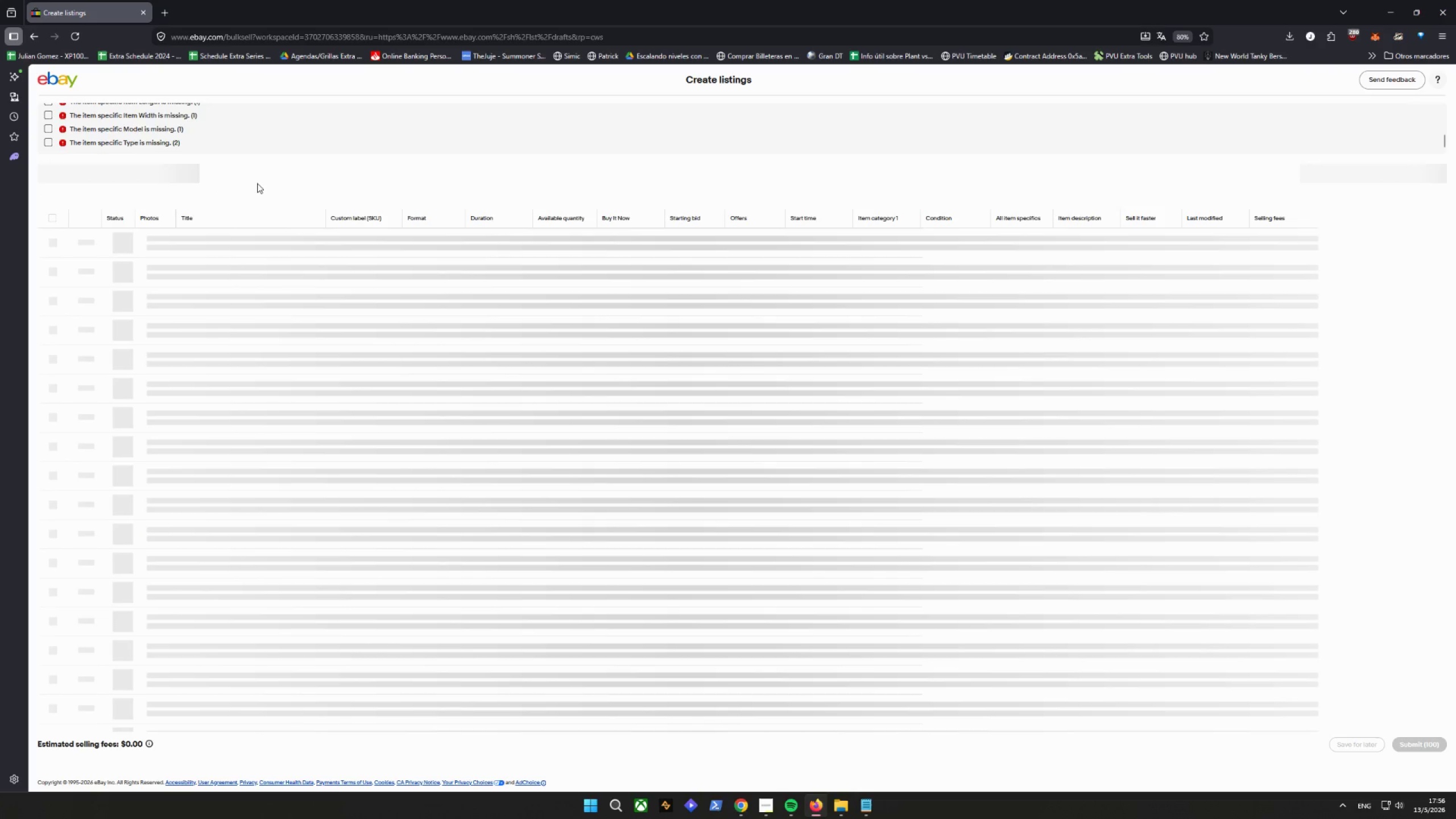 
wait(7.12)
 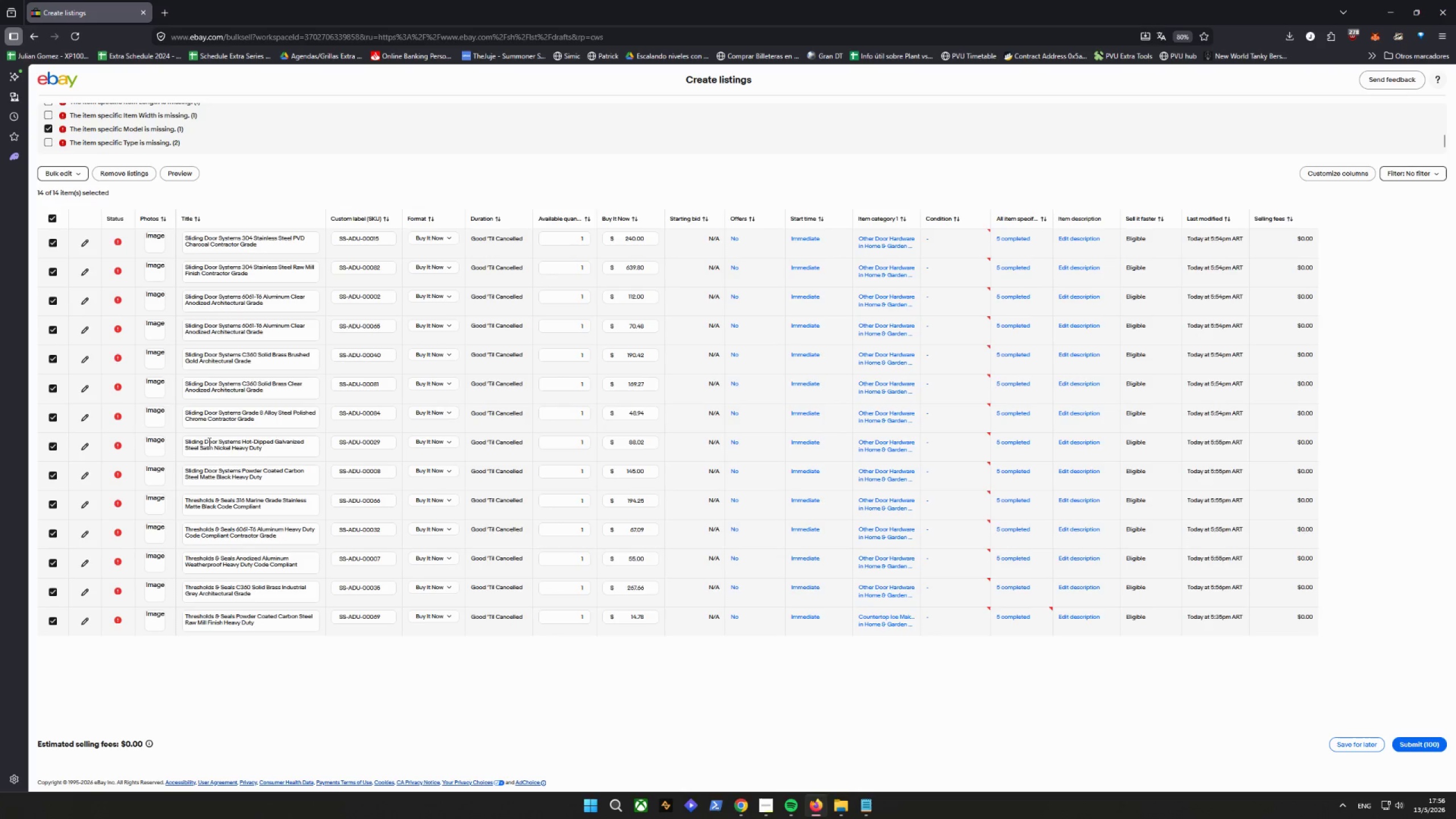 
left_click([47, 128])
 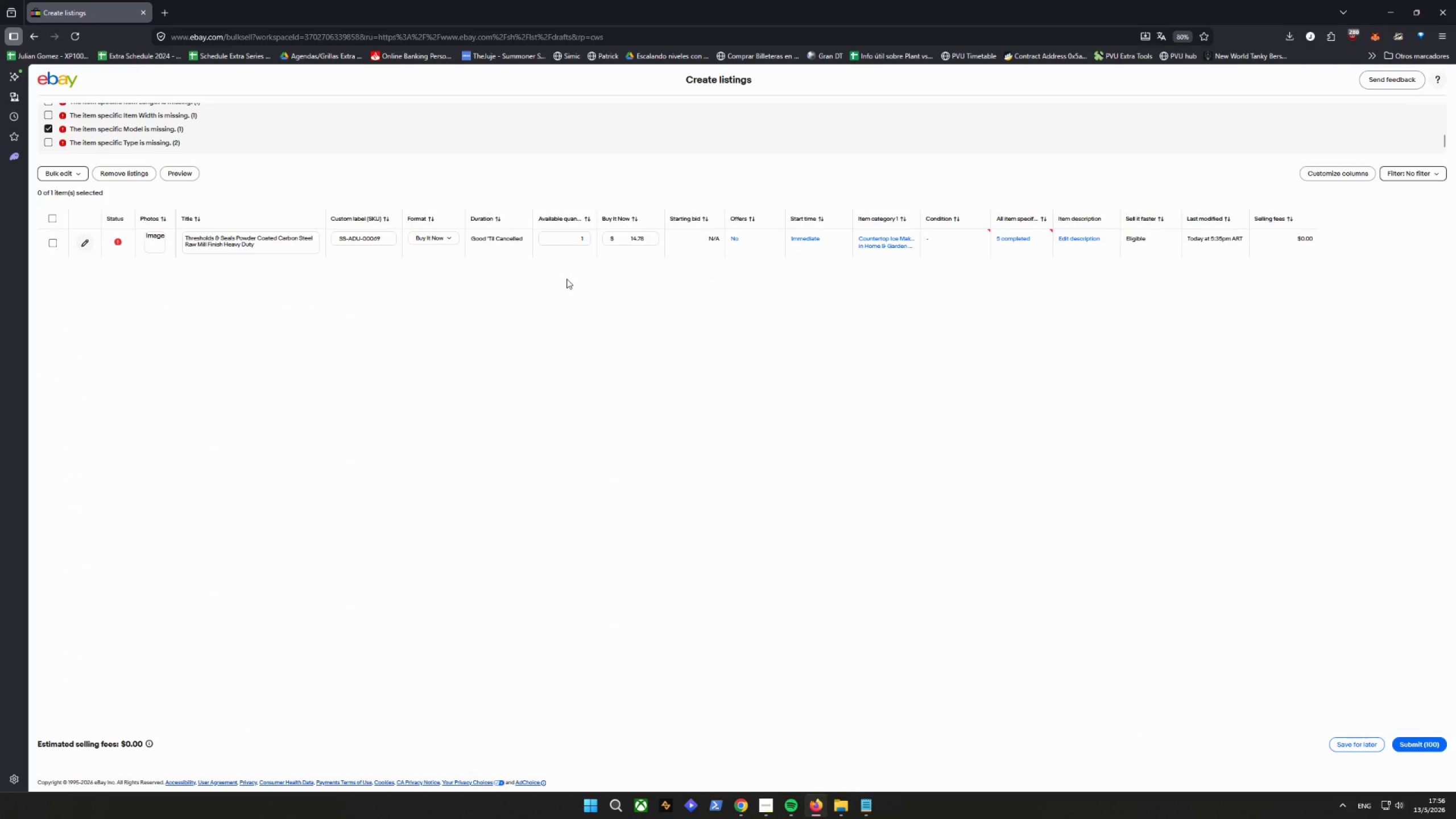 
left_click([878, 245])
 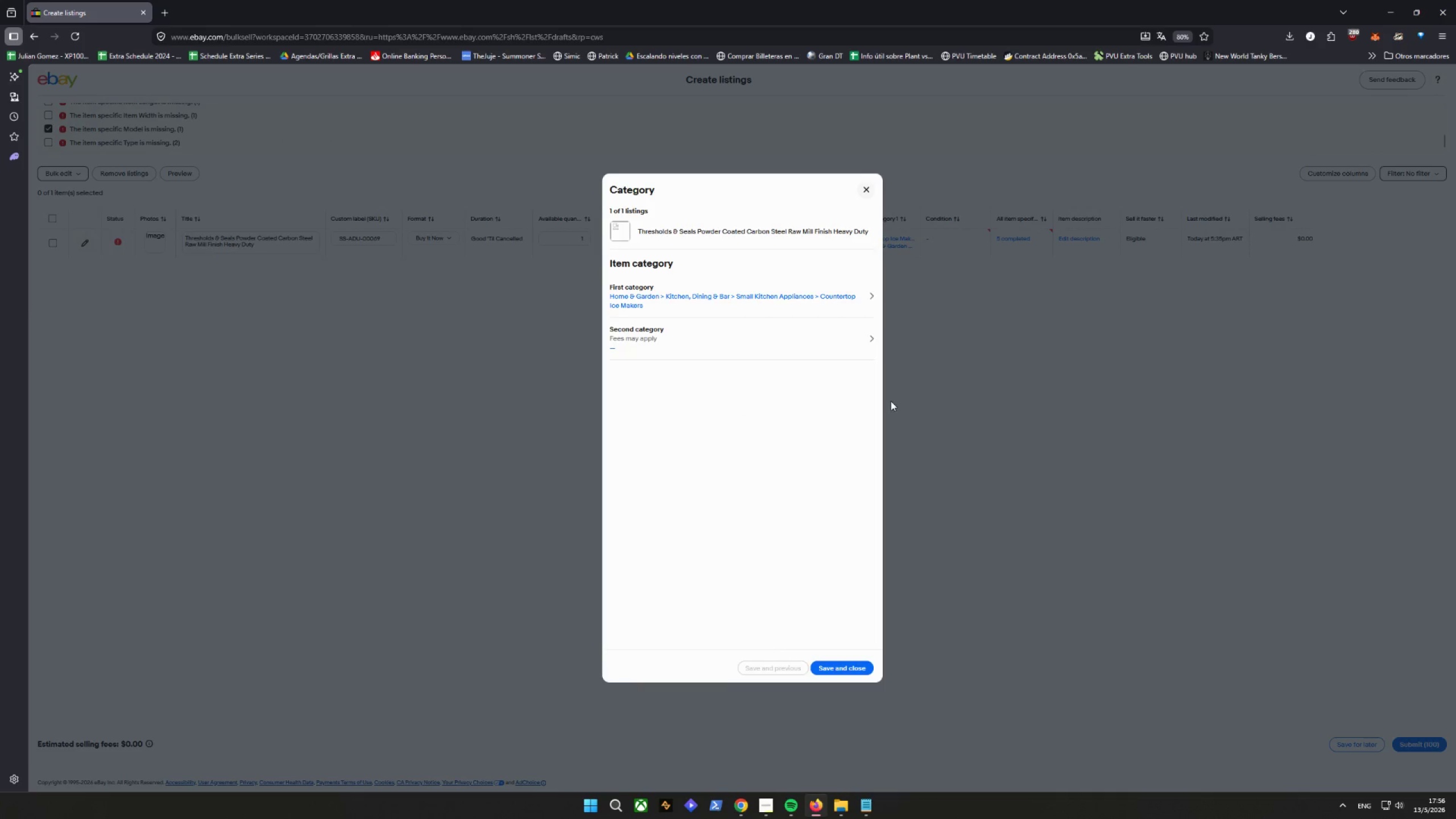 
left_click([842, 300])
 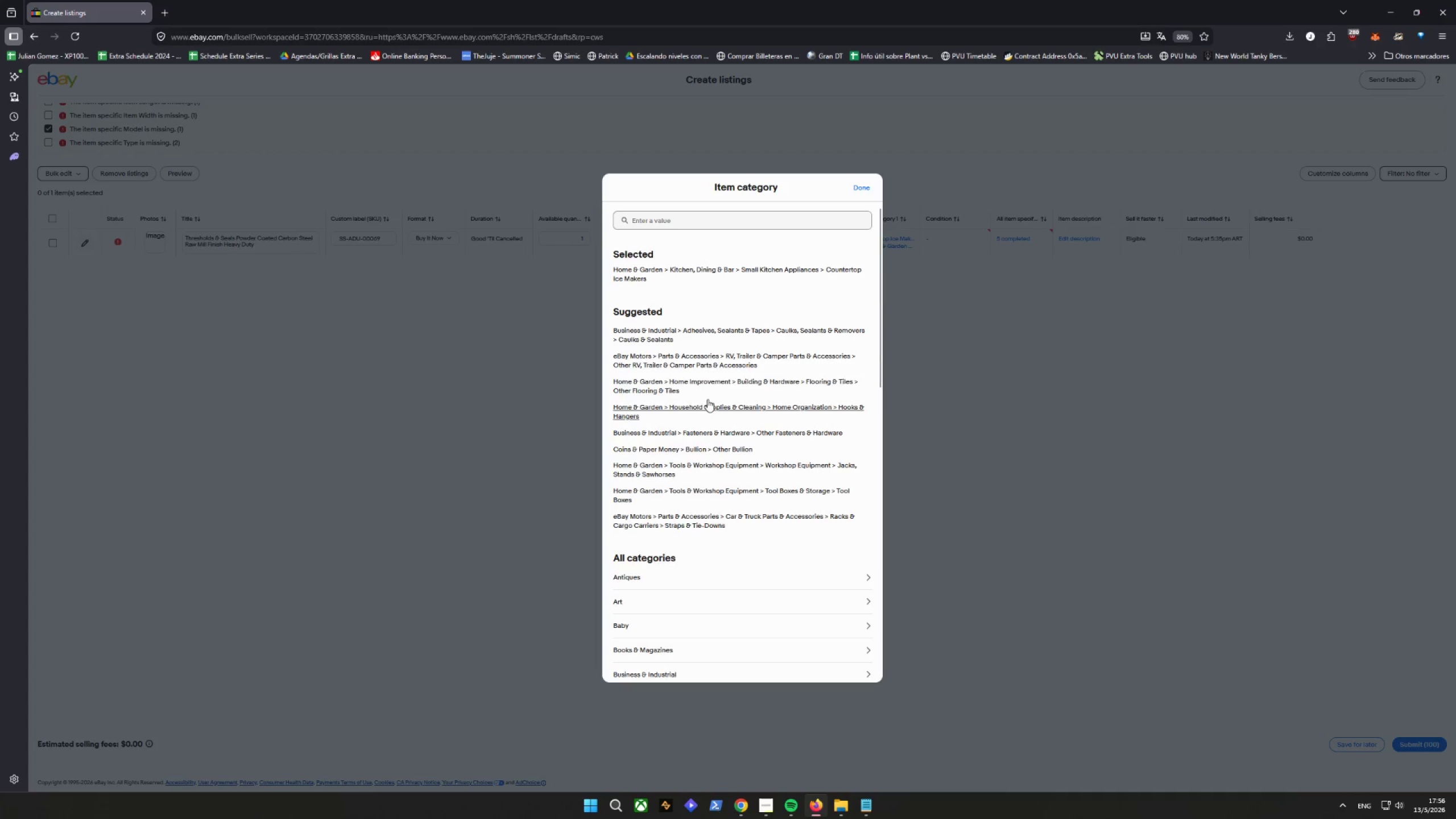 
wait(7.0)
 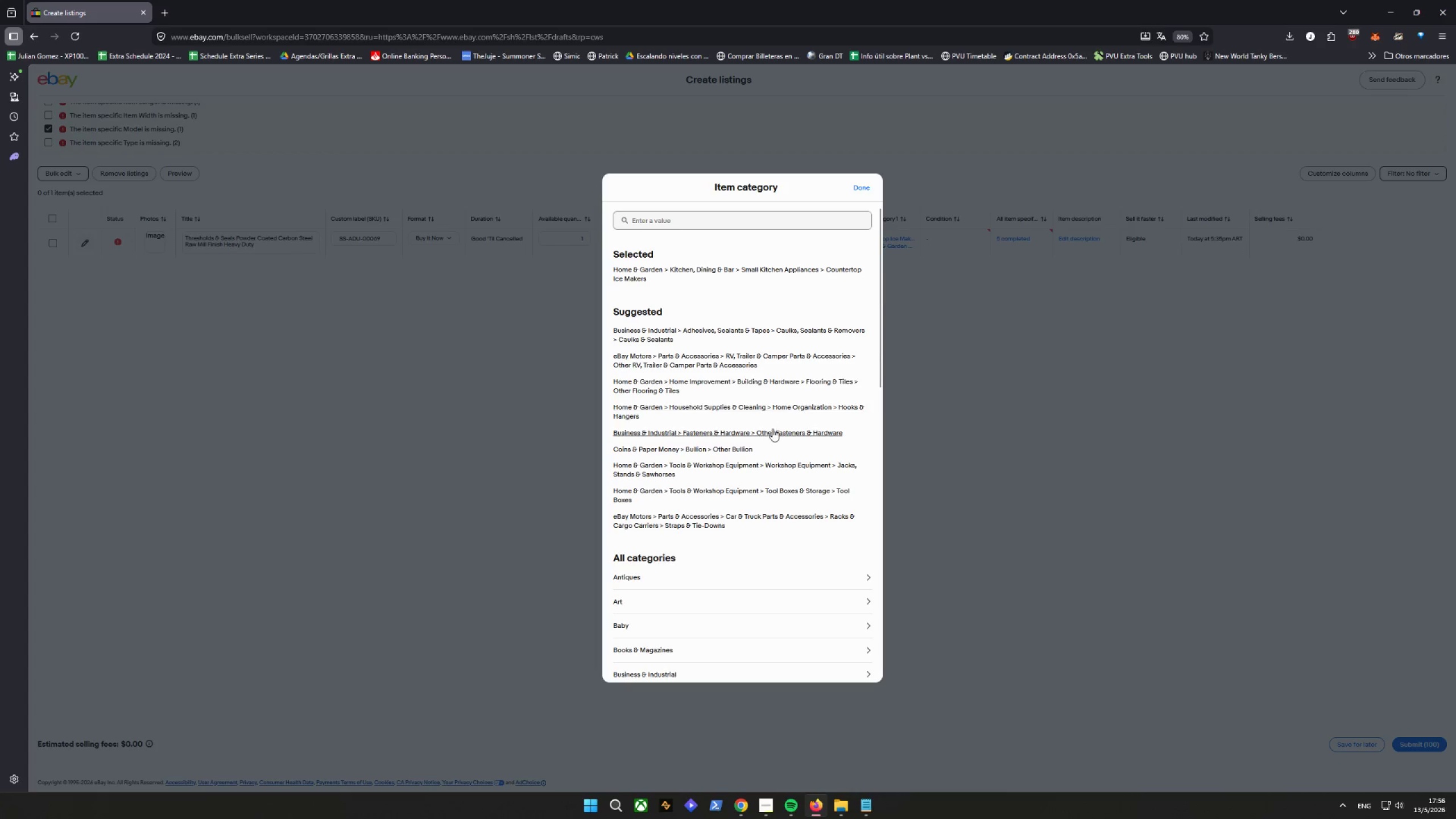 
left_click([855, 192])
 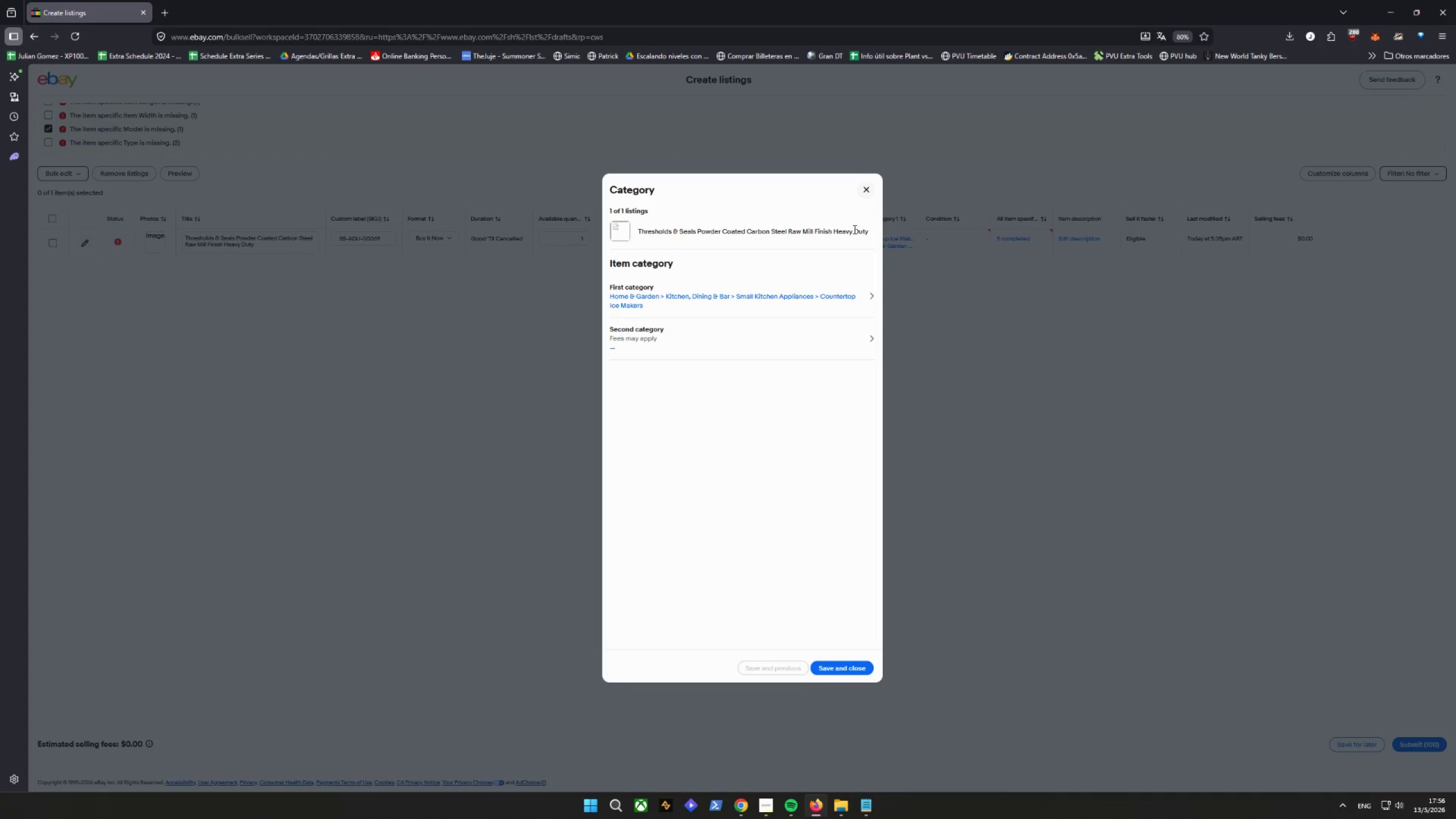 
left_click_drag(start_coordinate=[870, 233], to_coordinate=[640, 235])
 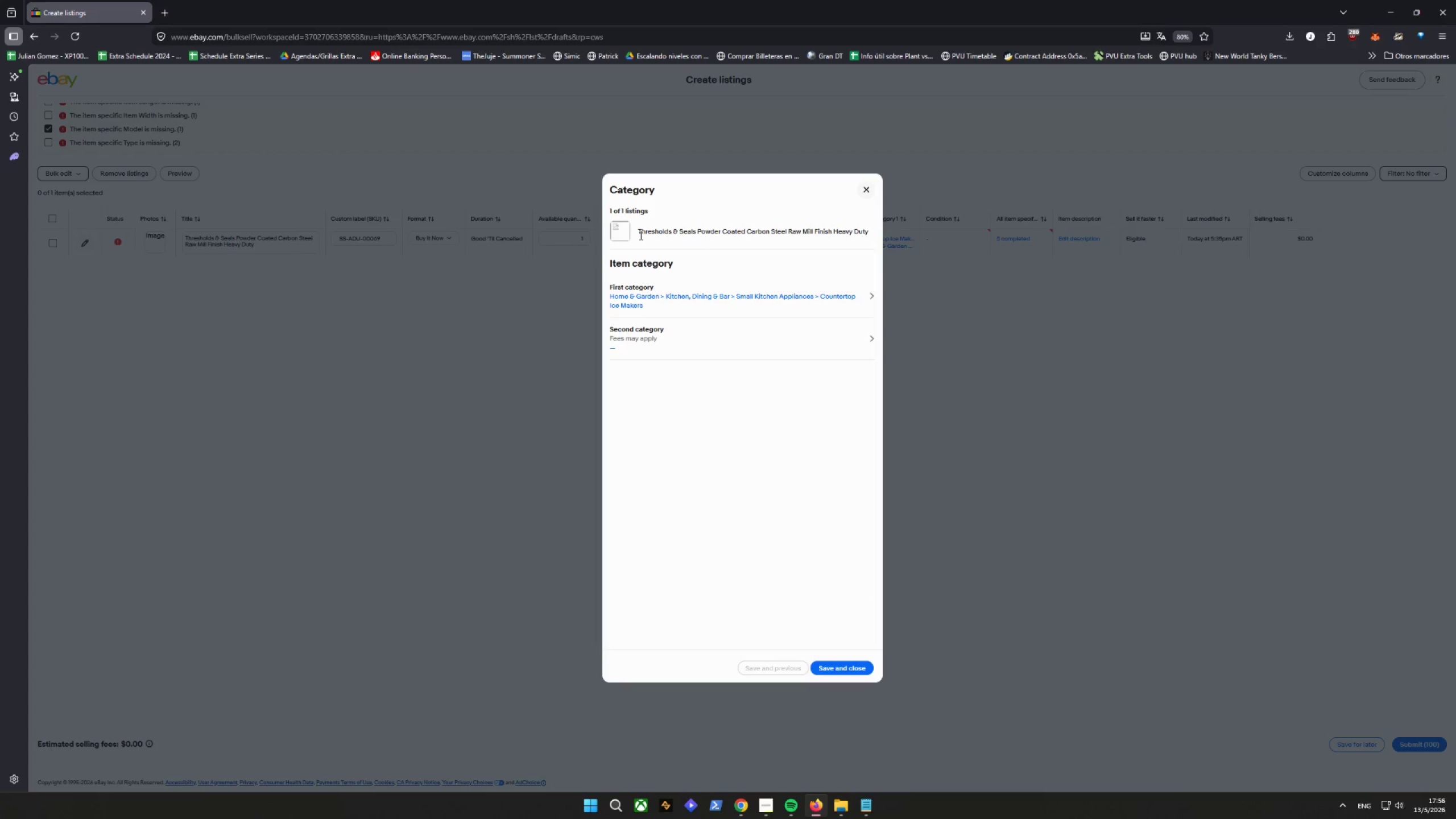 
left_click([640, 235])
 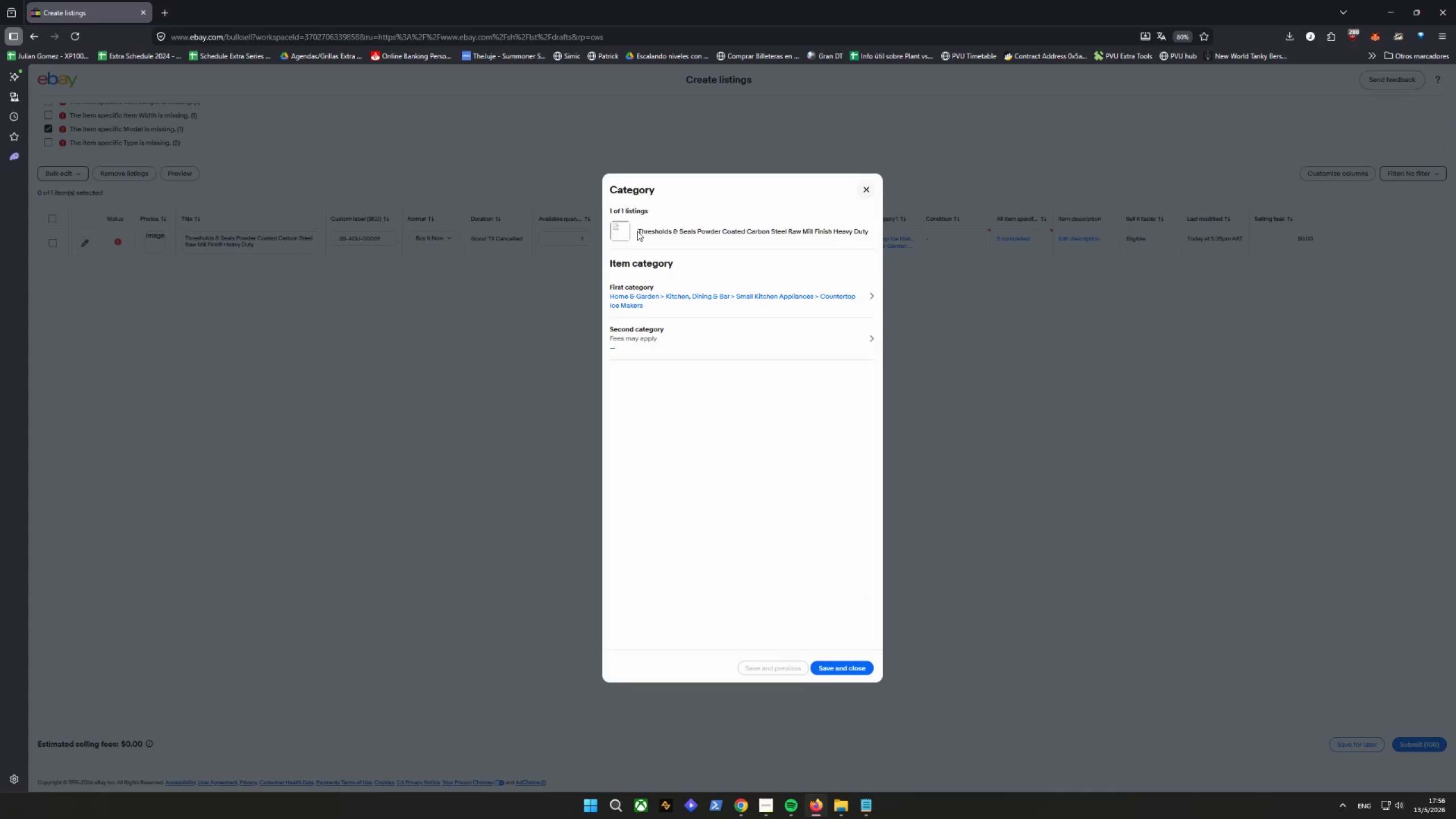 
left_click_drag(start_coordinate=[636, 230], to_coordinate=[915, 230])
 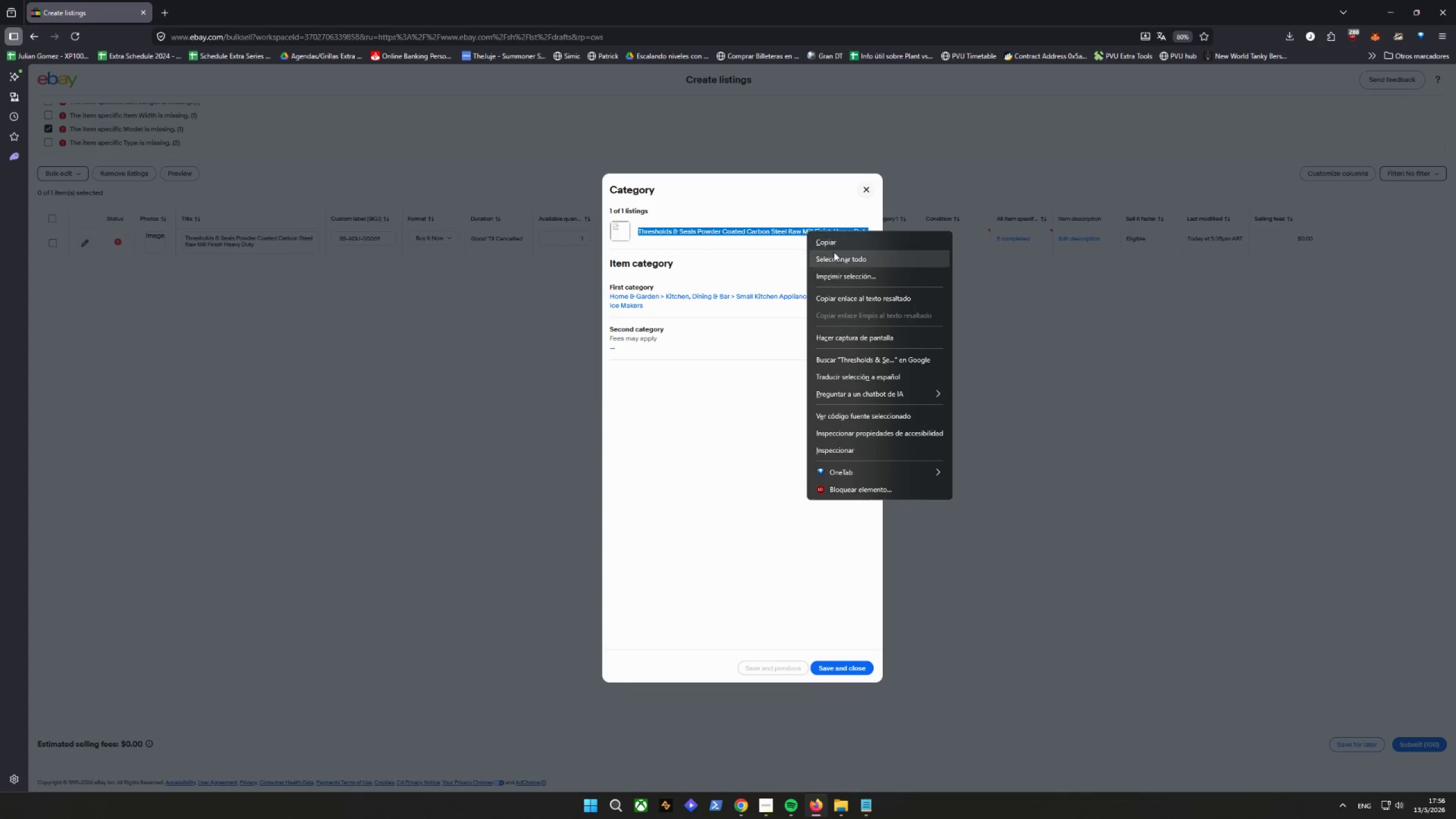 
left_click([832, 245])
 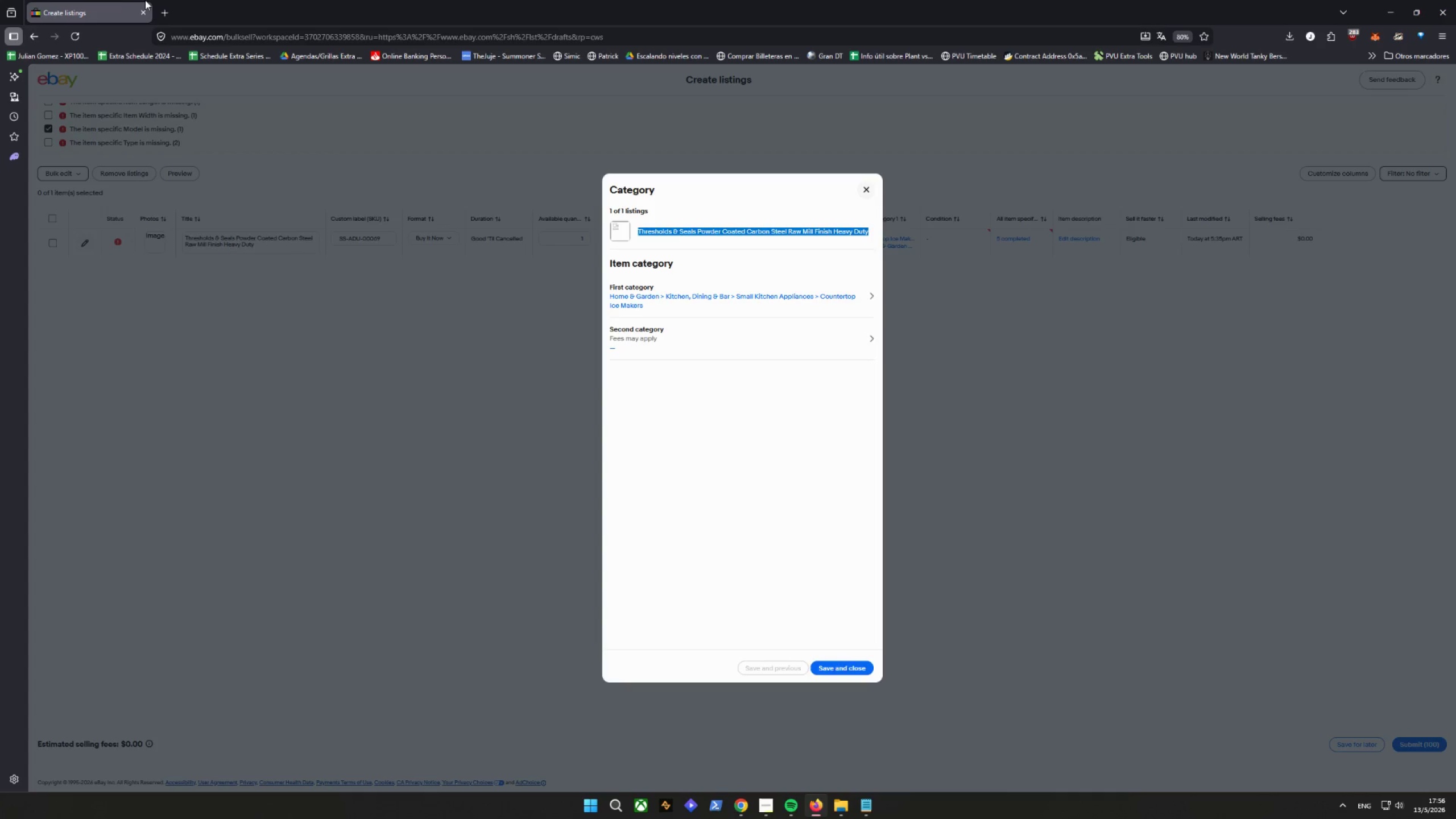 
left_click([168, 8])
 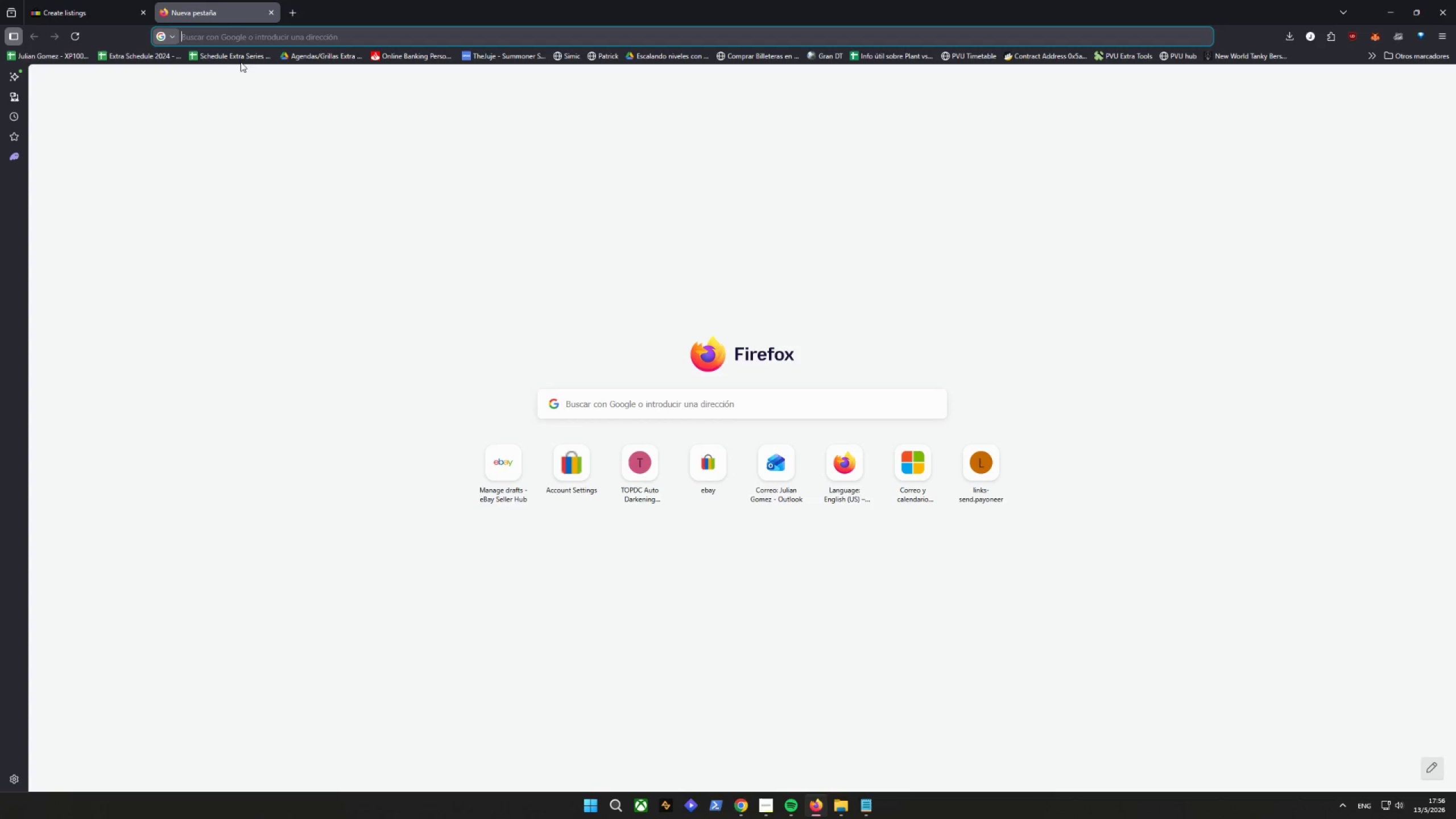 
right_click([228, 34])
 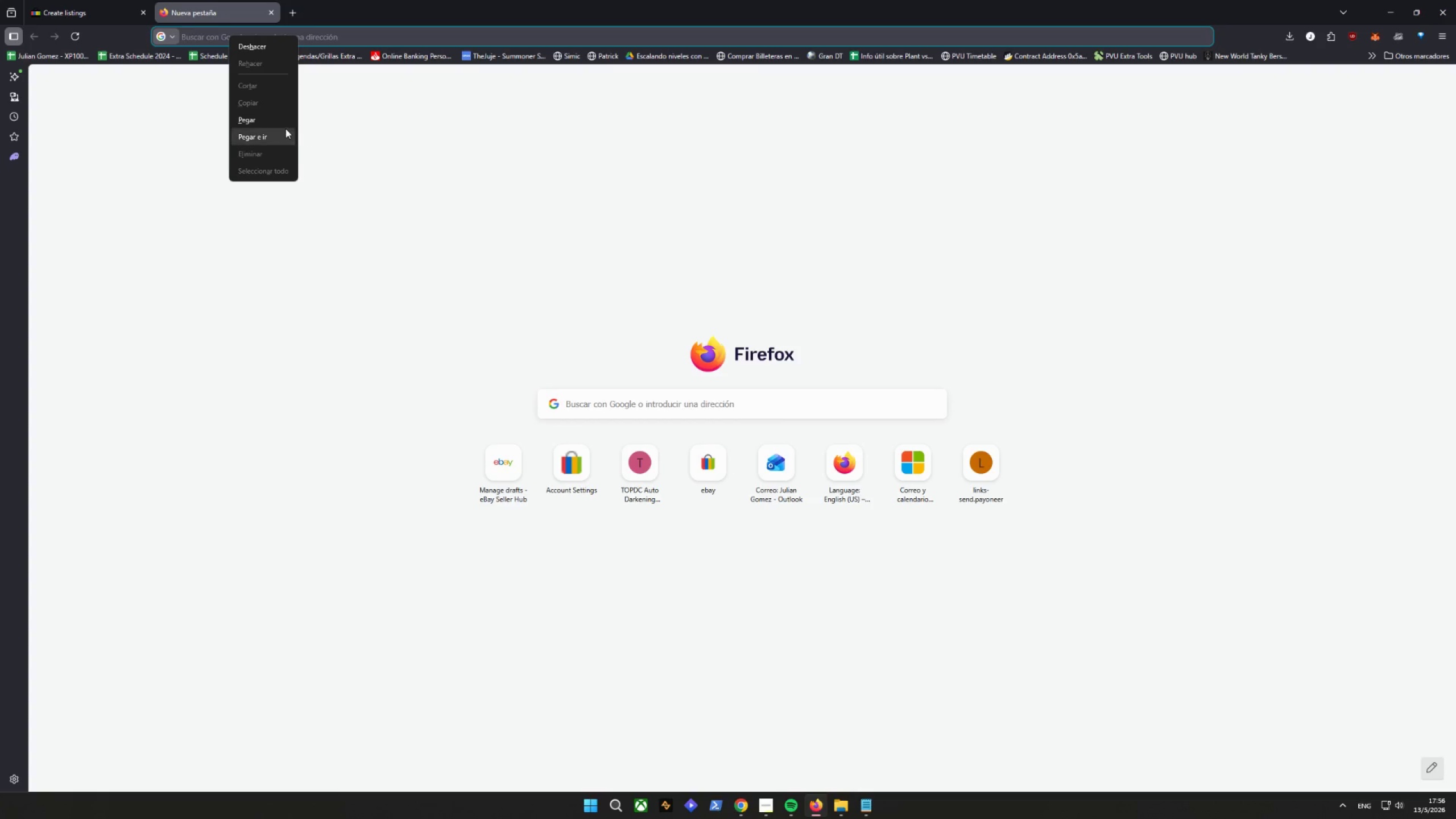 
left_click([280, 133])
 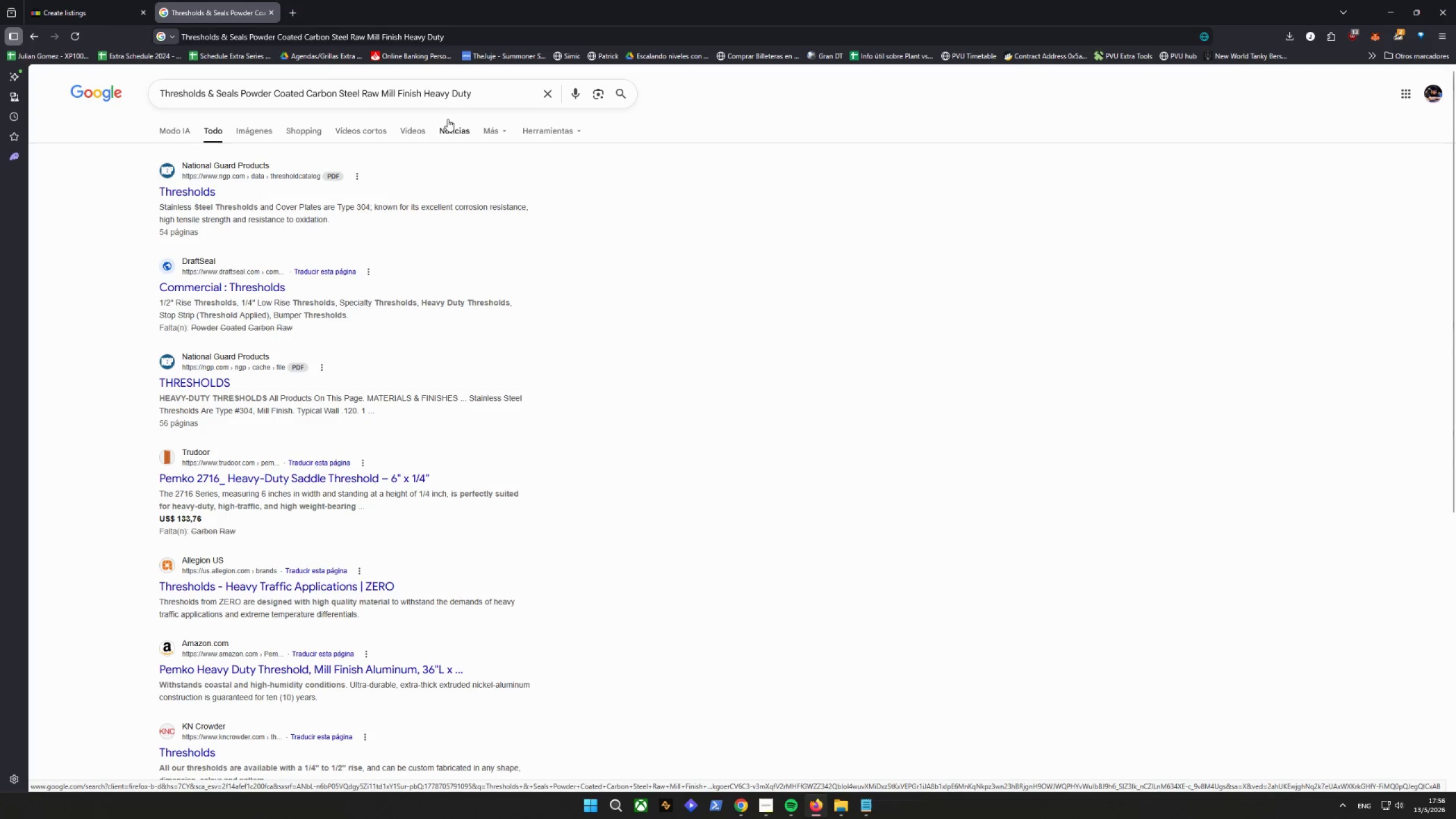 
left_click([255, 131])
 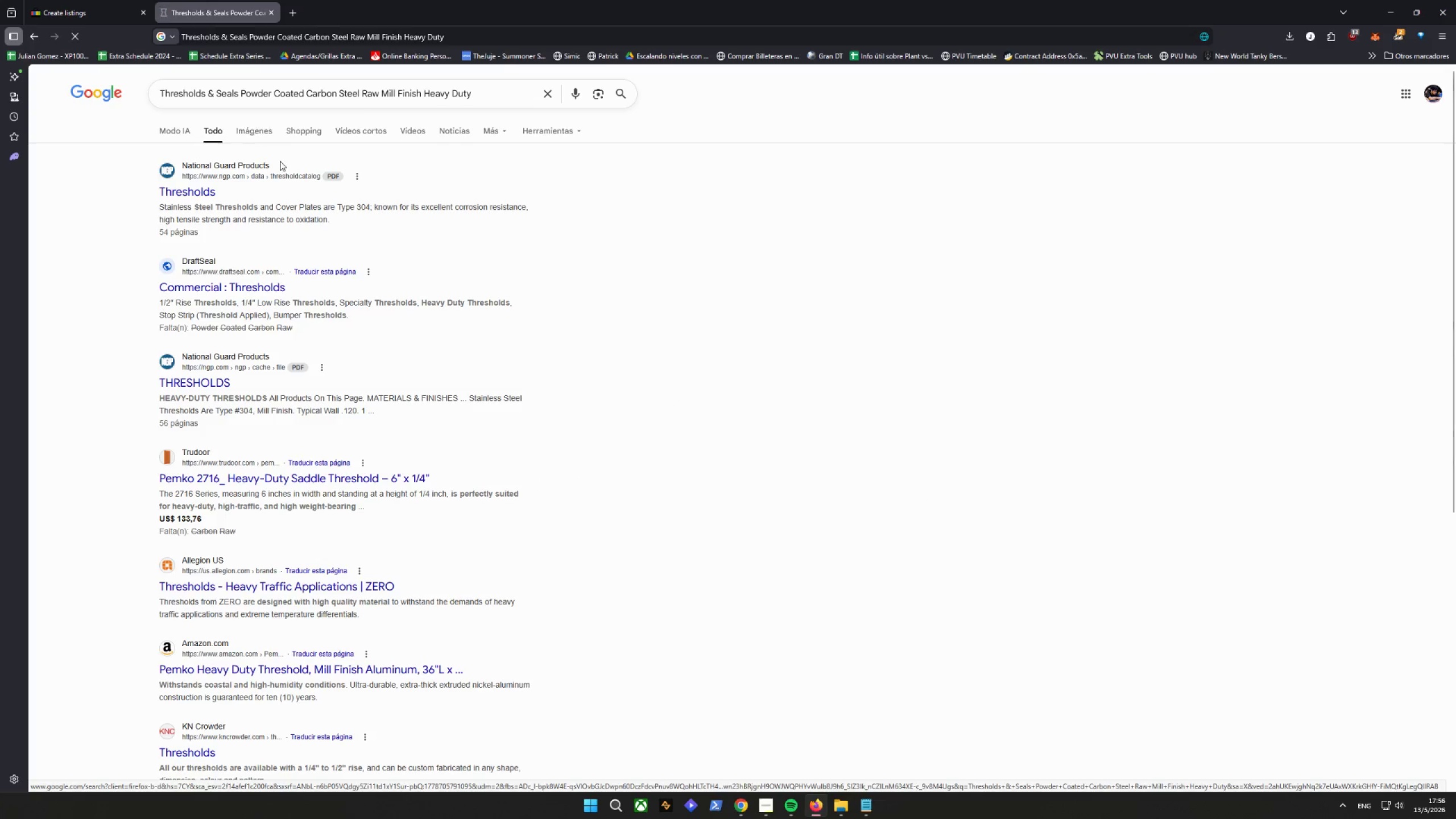 
mouse_move([449, 258])
 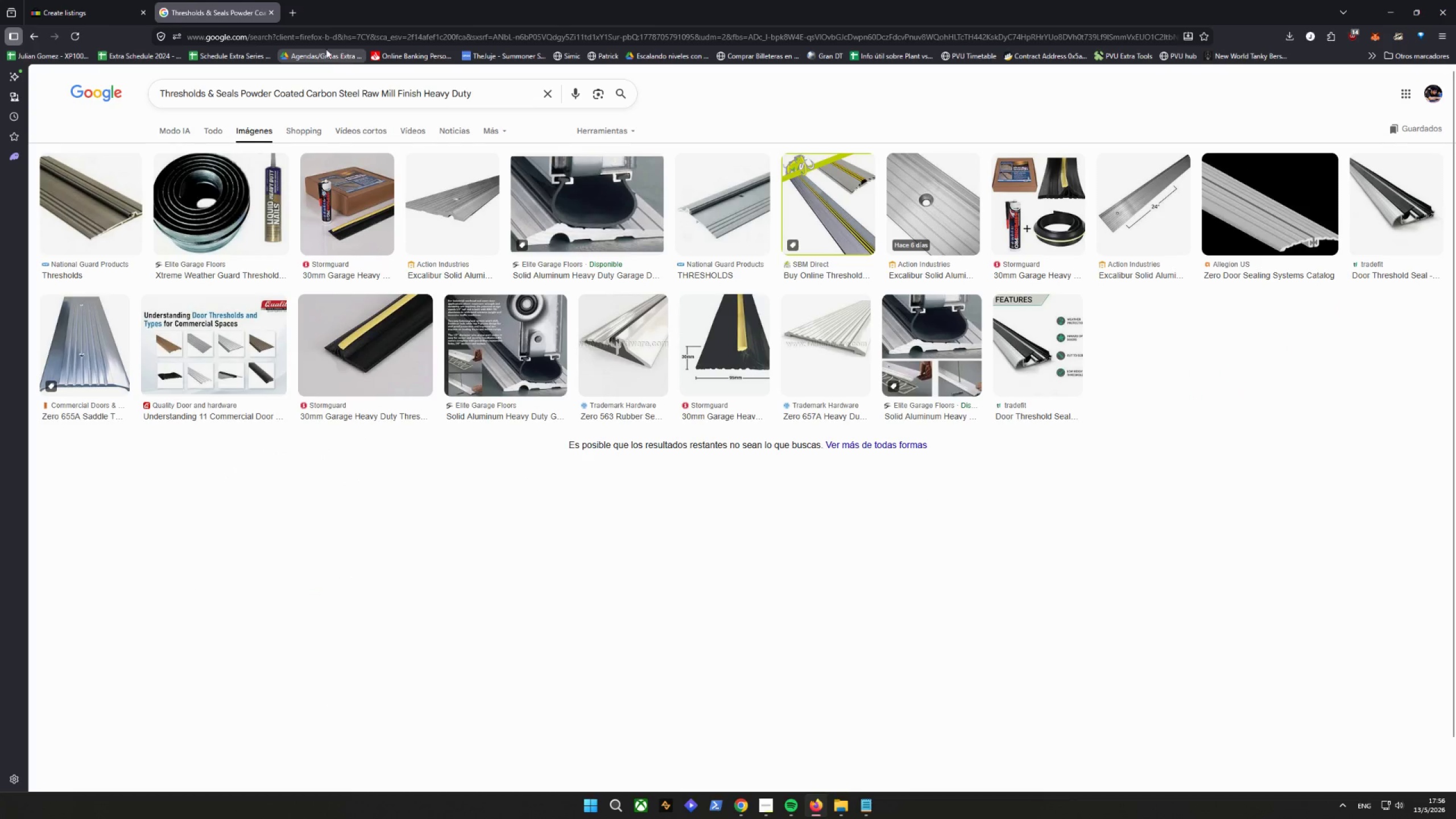 
left_click([270, 11])
 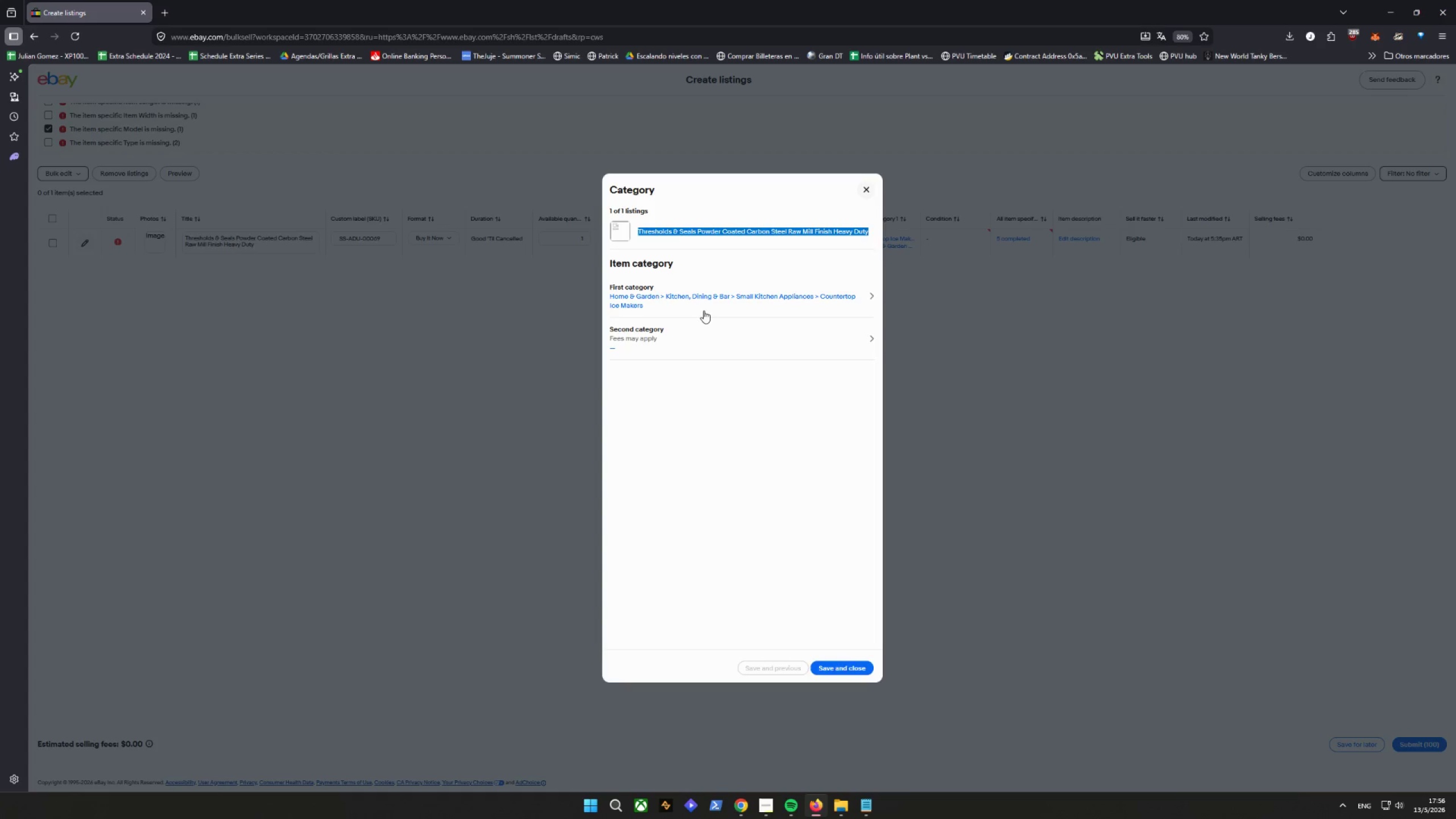 
left_click([714, 304])
 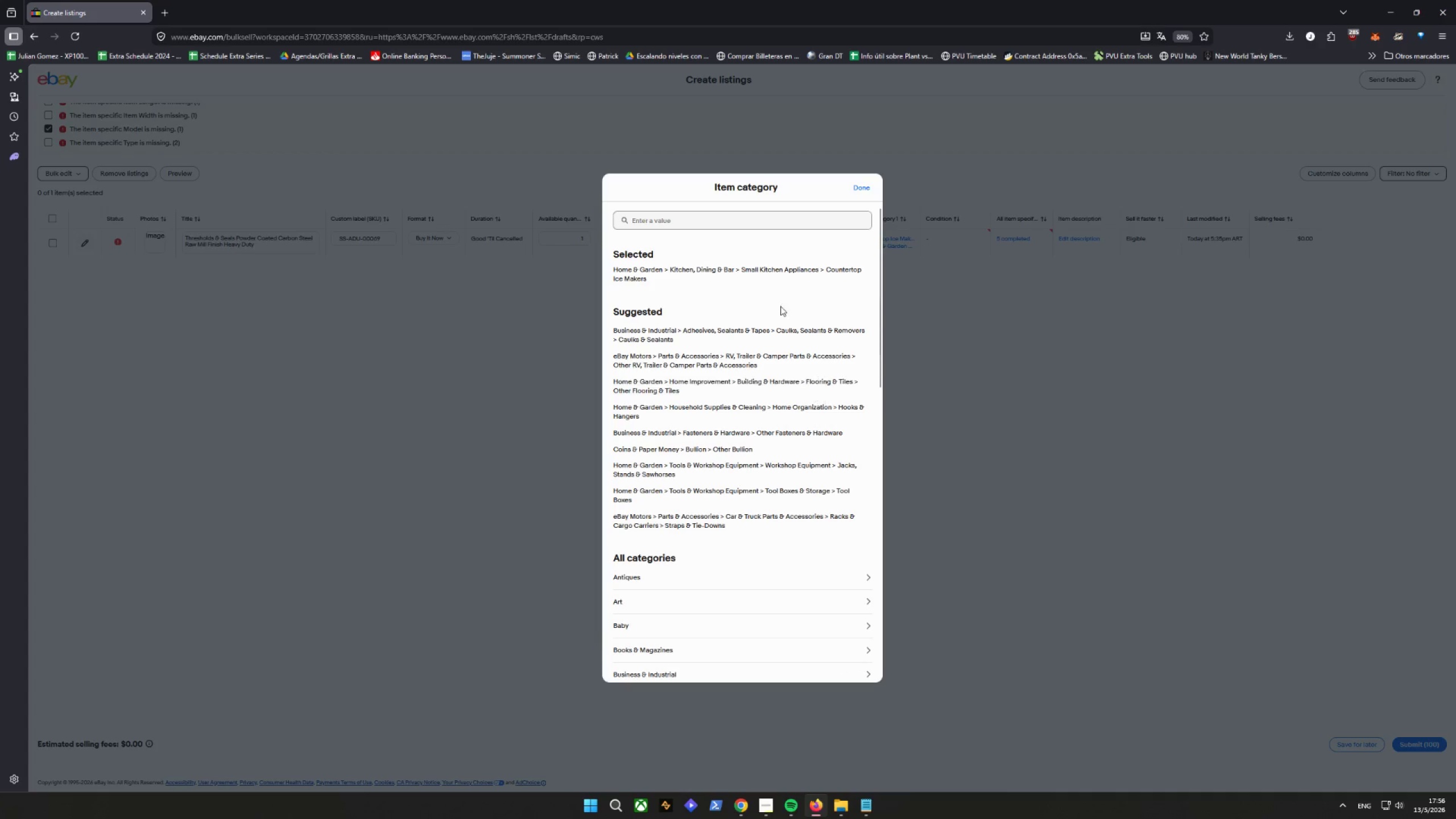 
left_click([725, 215])
 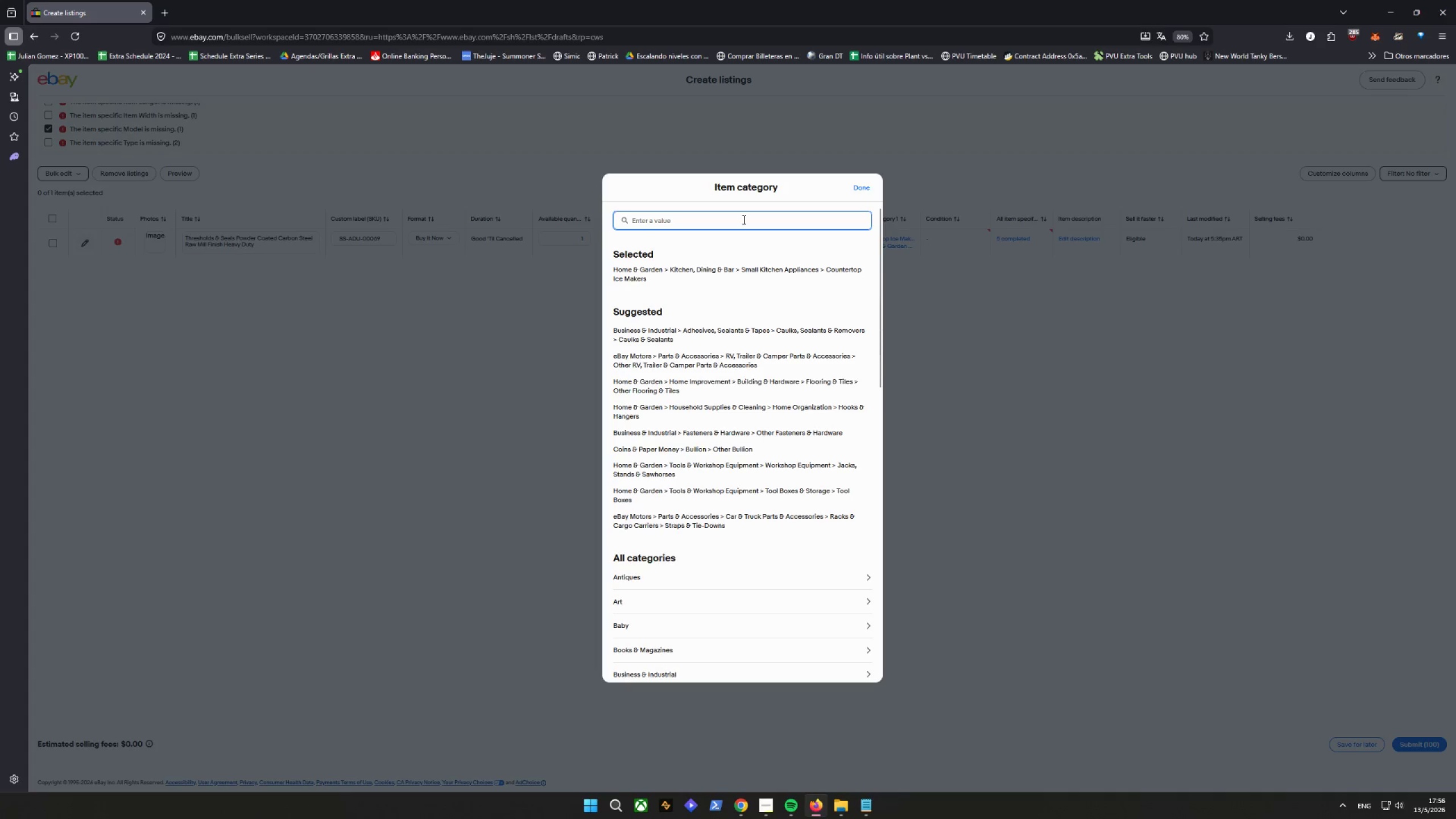 
type(other dooo)
key(Backspace)
type(r)
 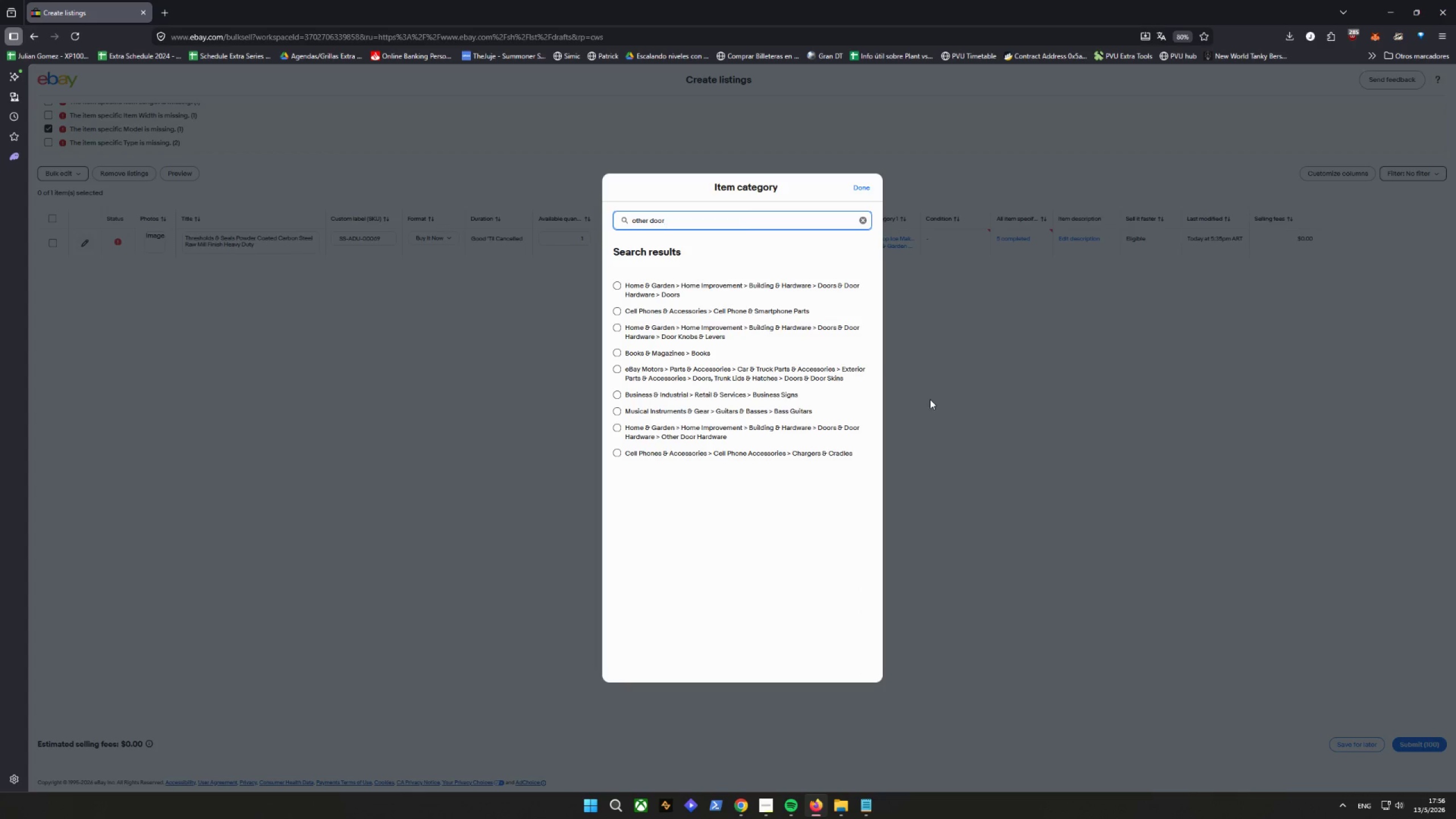 
left_click_drag(start_coordinate=[704, 421], to_coordinate=[704, 427])
 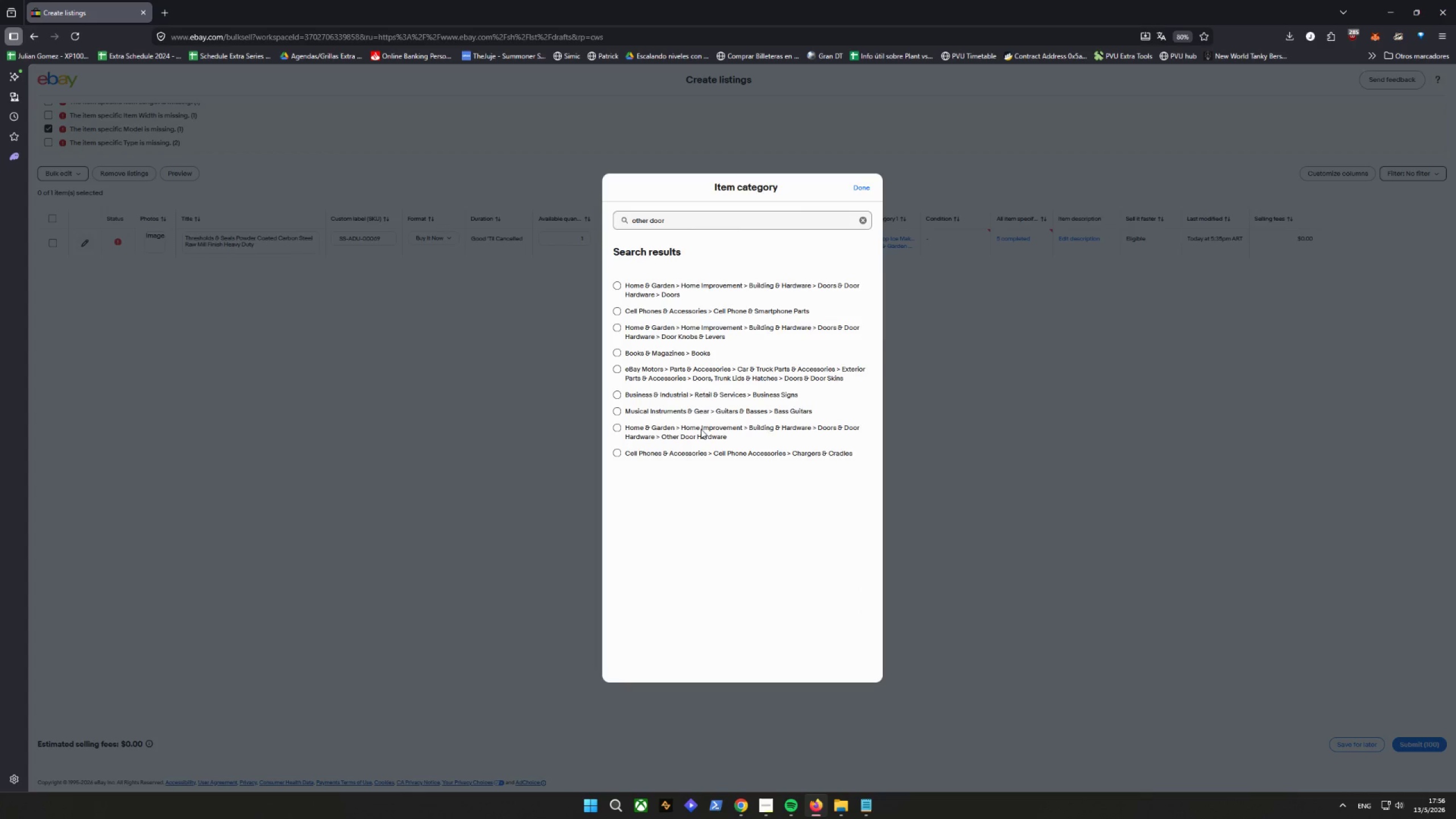 
double_click([701, 429])
 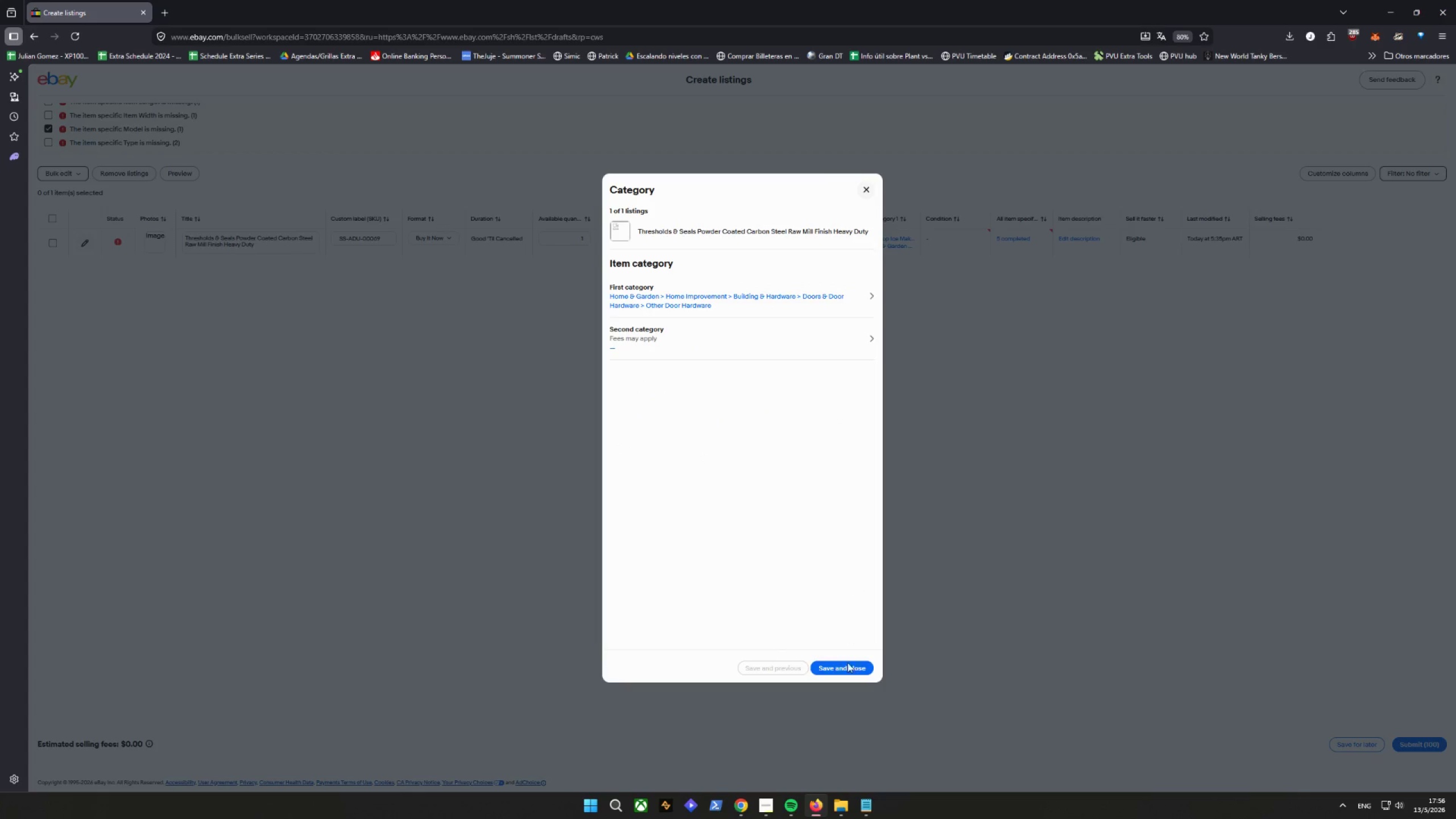 
left_click([846, 664])
 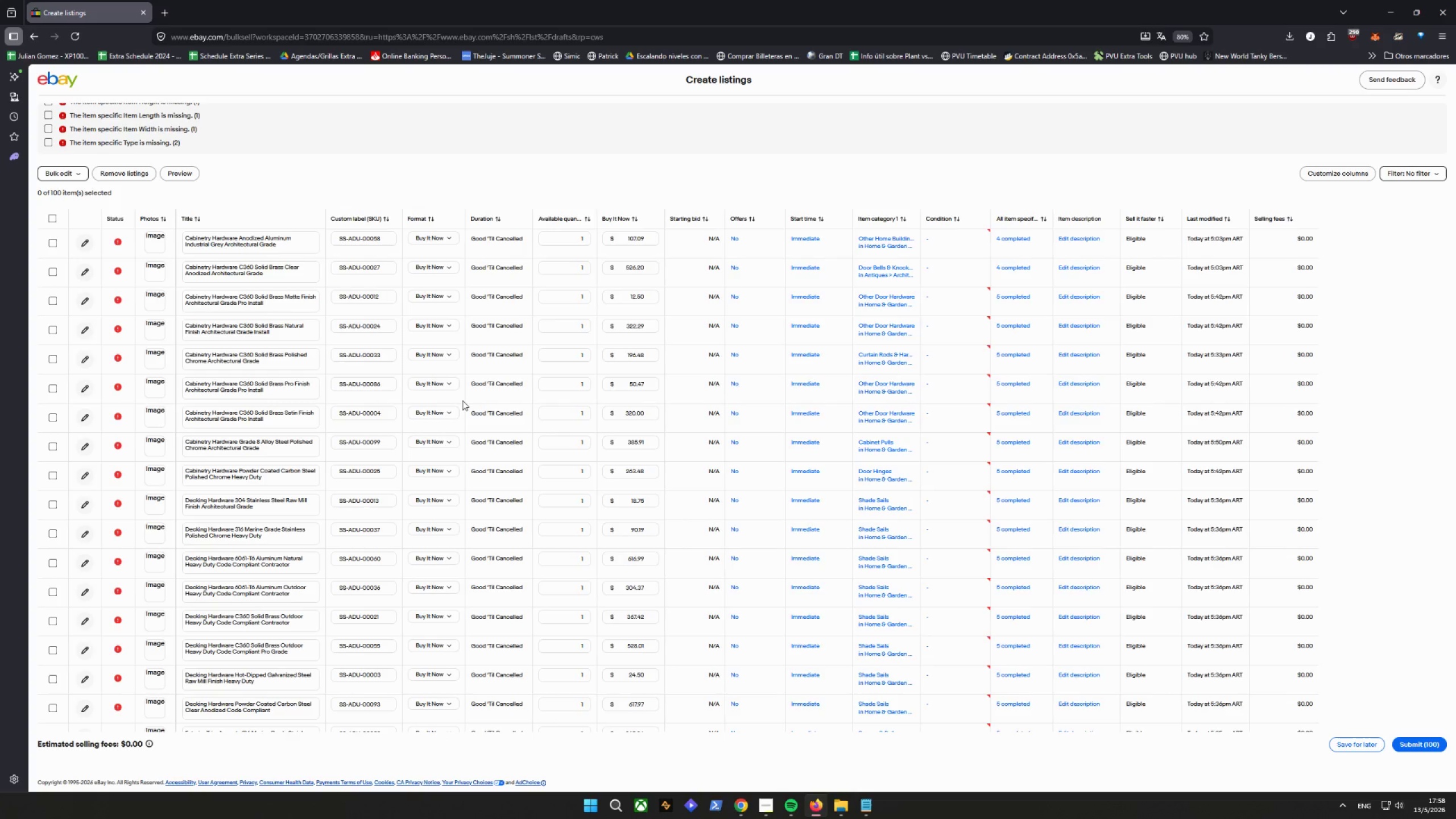 
wait(119.61)
 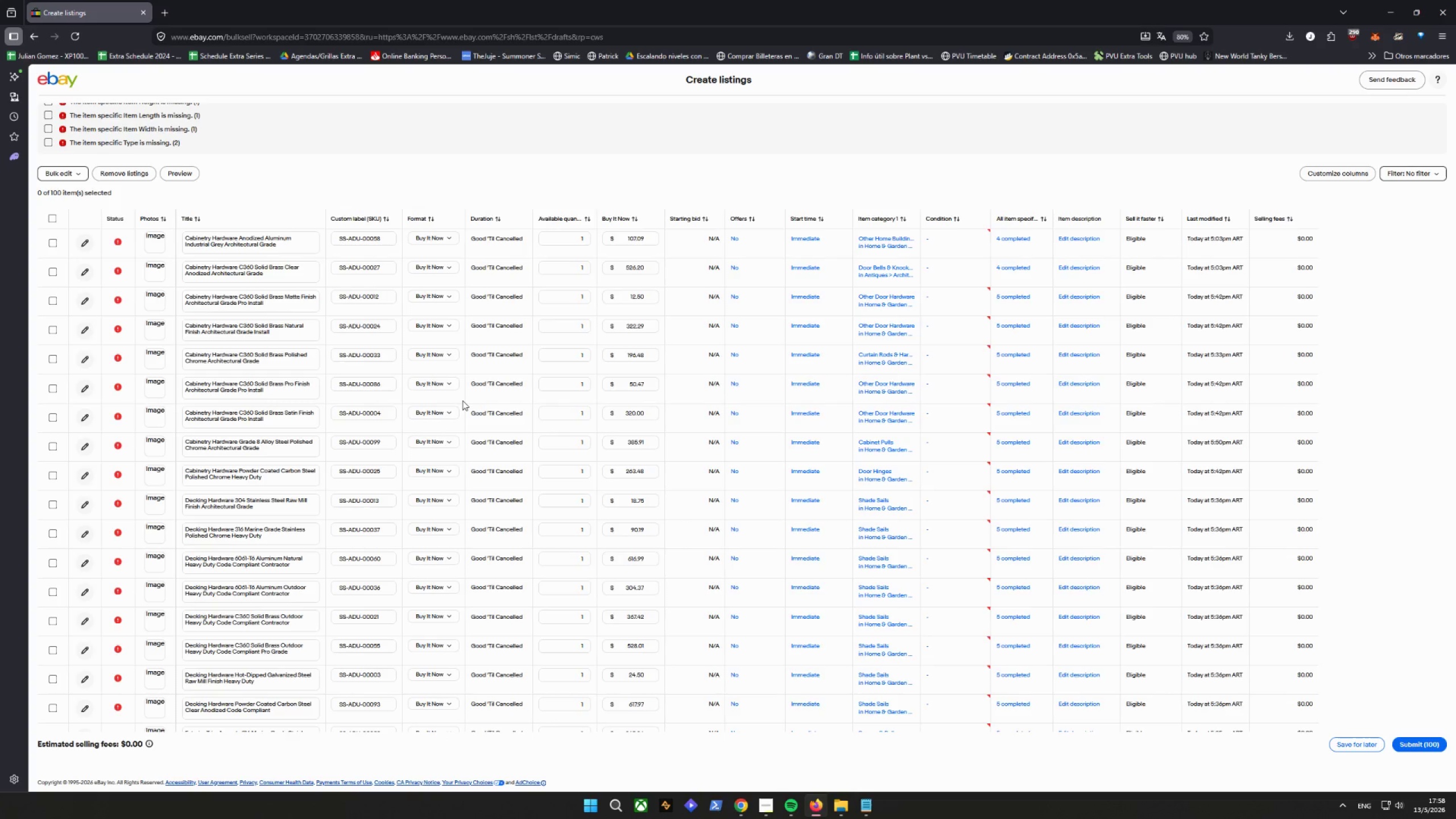 
scroll: coordinate [238, 133], scroll_direction: up, amount: 5.0
 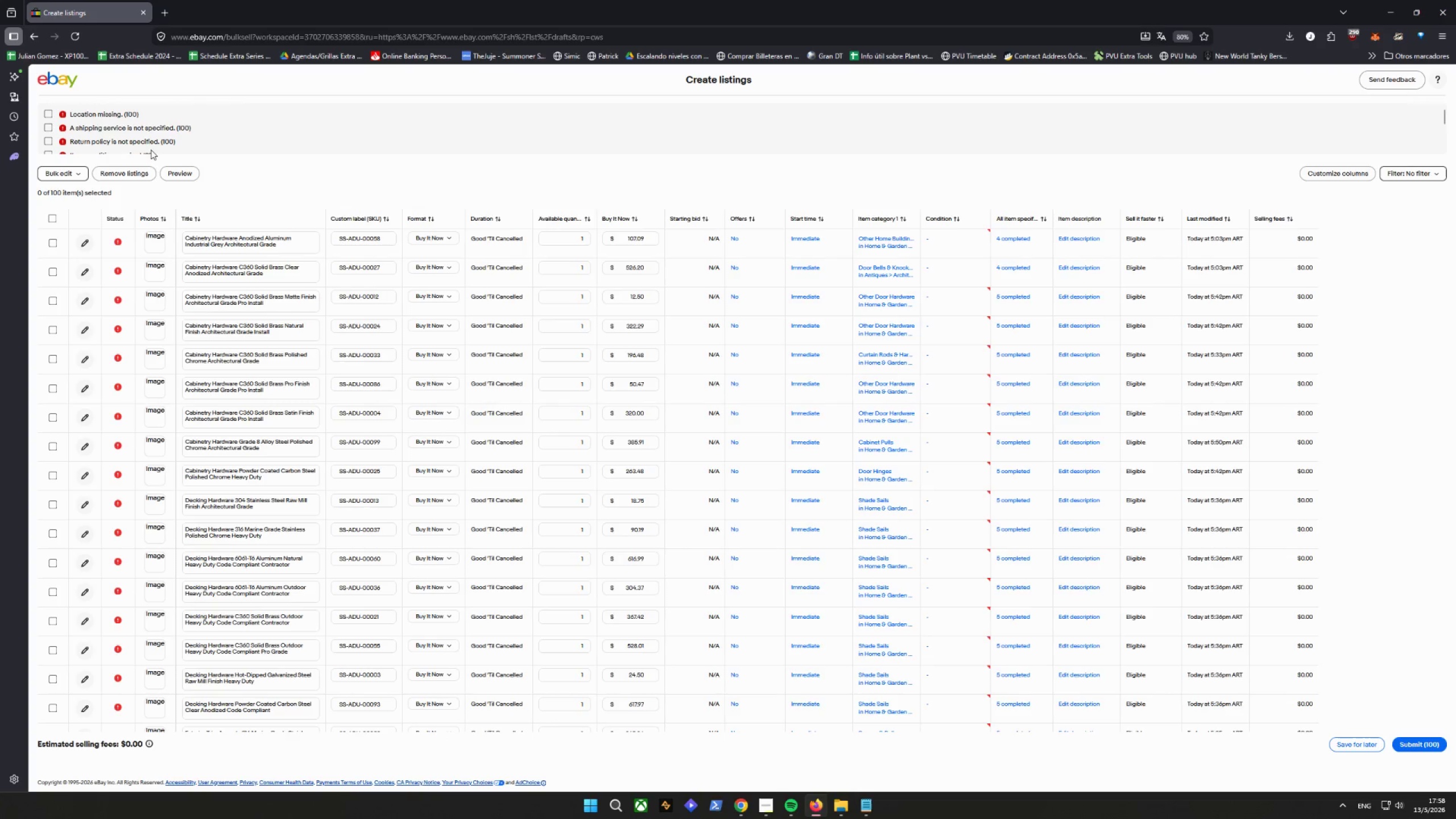 
scroll: coordinate [148, 143], scroll_direction: down, amount: 1.0
 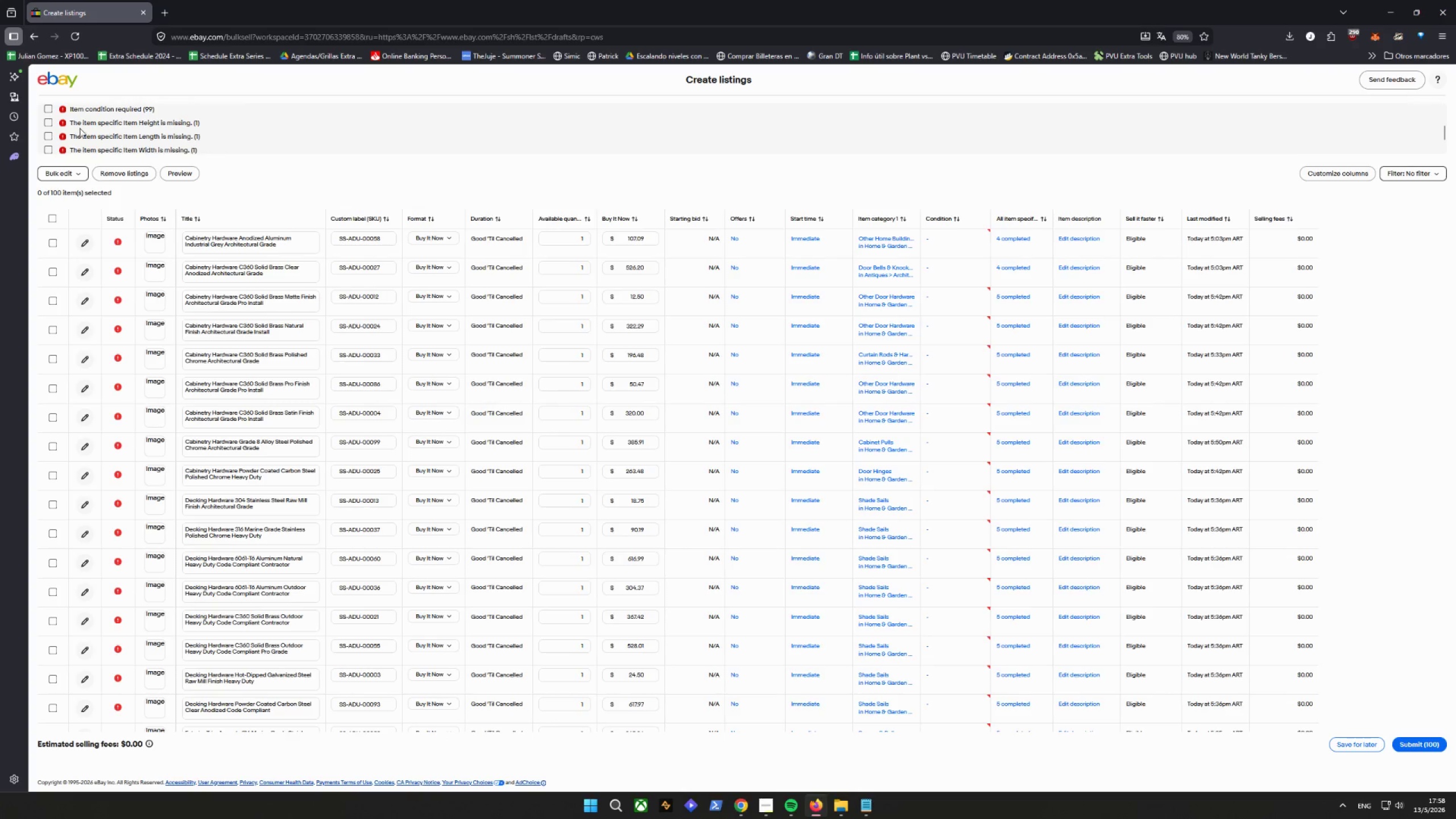 
left_click([50, 127])
 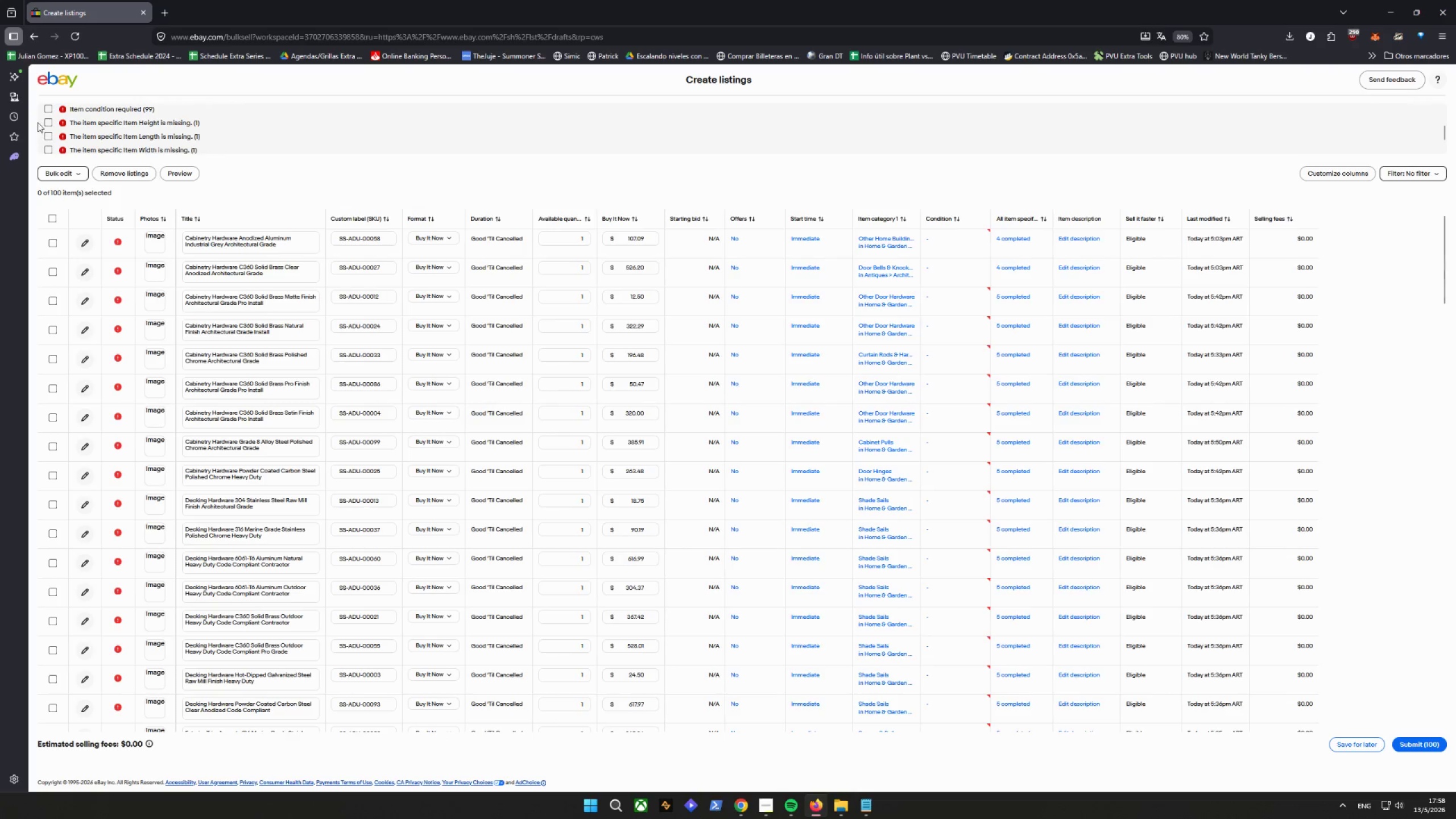 
left_click_drag(start_coordinate=[48, 125], to_coordinate=[48, 121])
 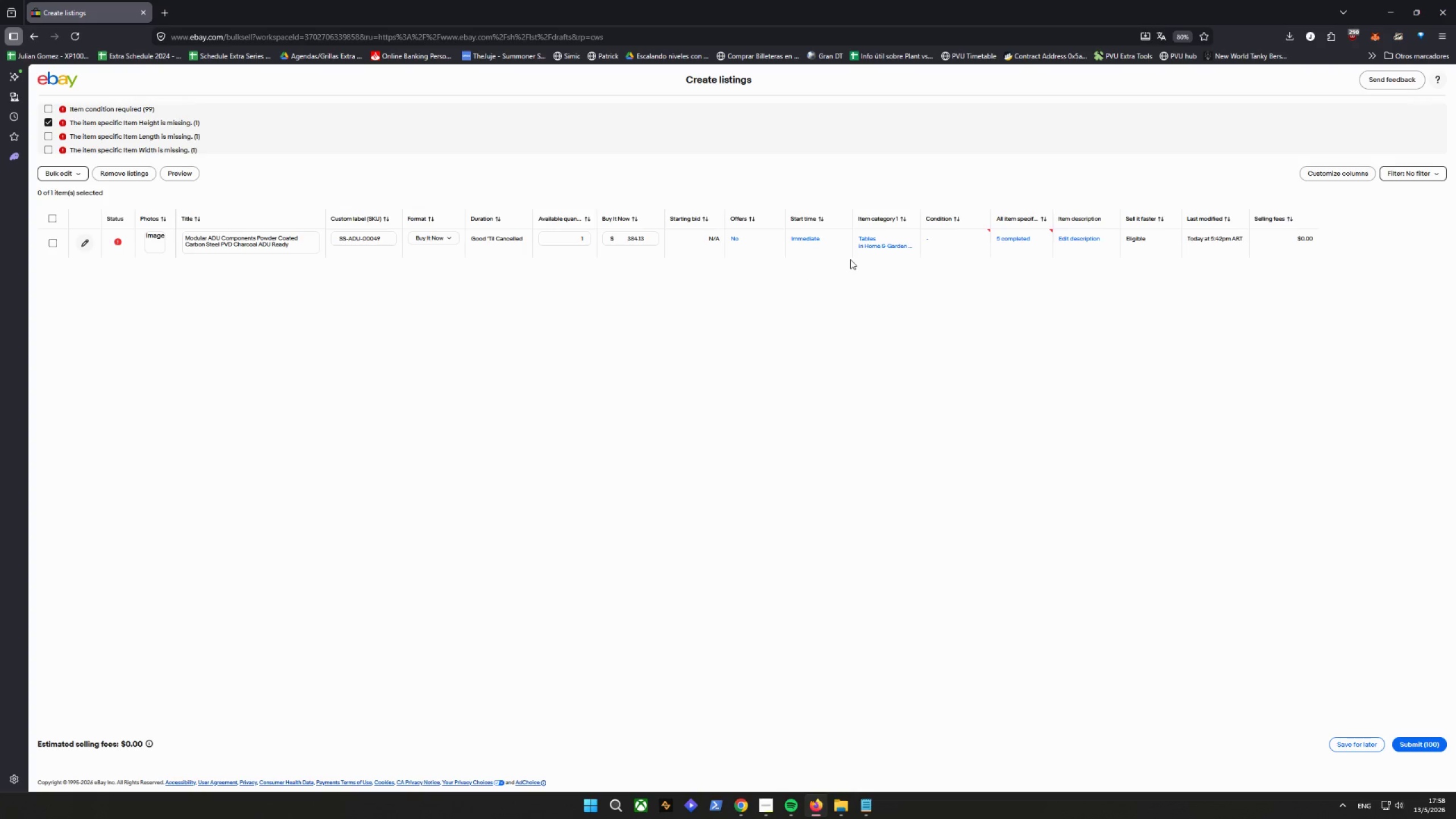 
wait(6.23)
 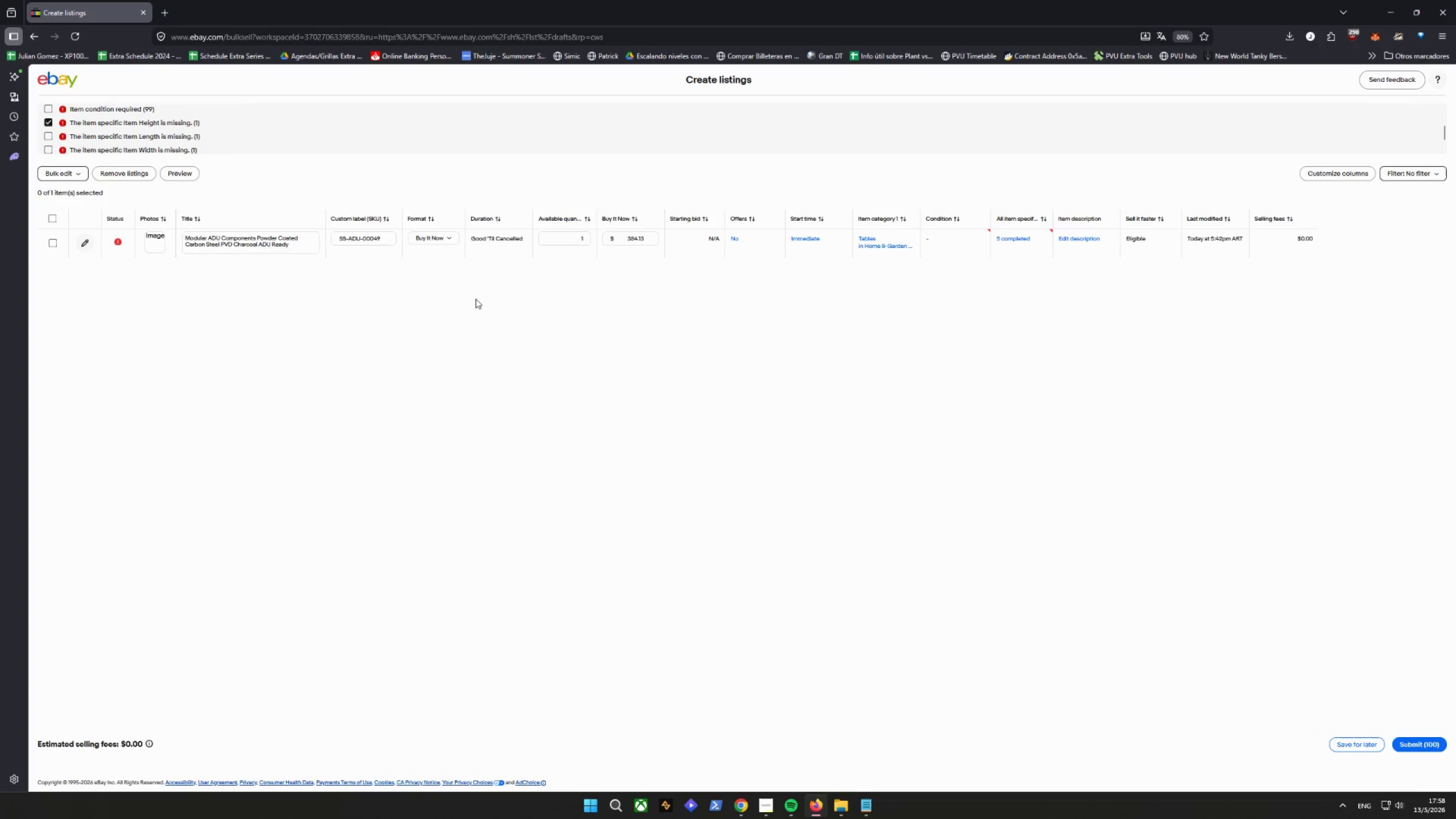 
left_click_drag(start_coordinate=[293, 246], to_coordinate=[126, 218])
 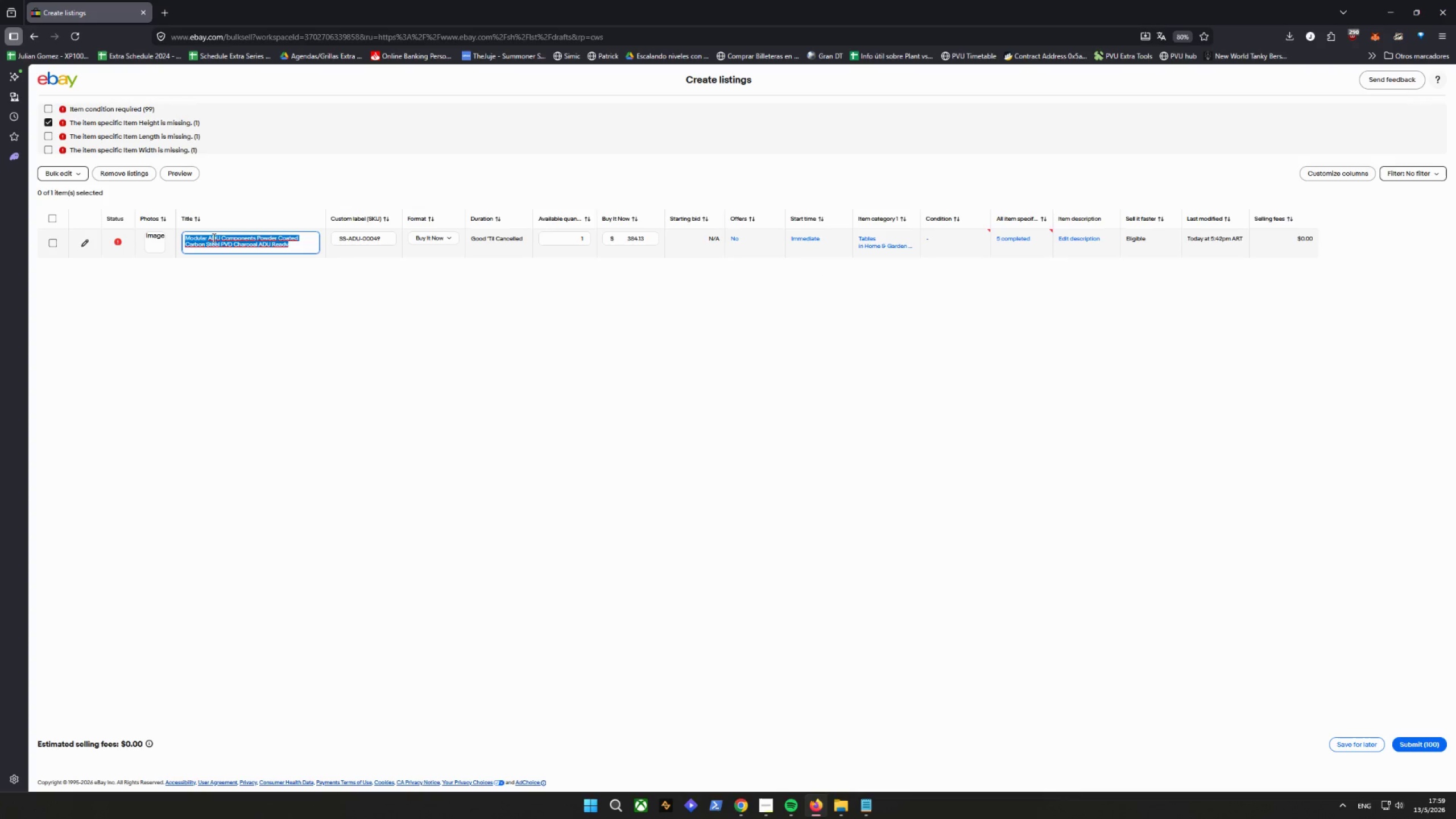 
right_click([216, 239])
 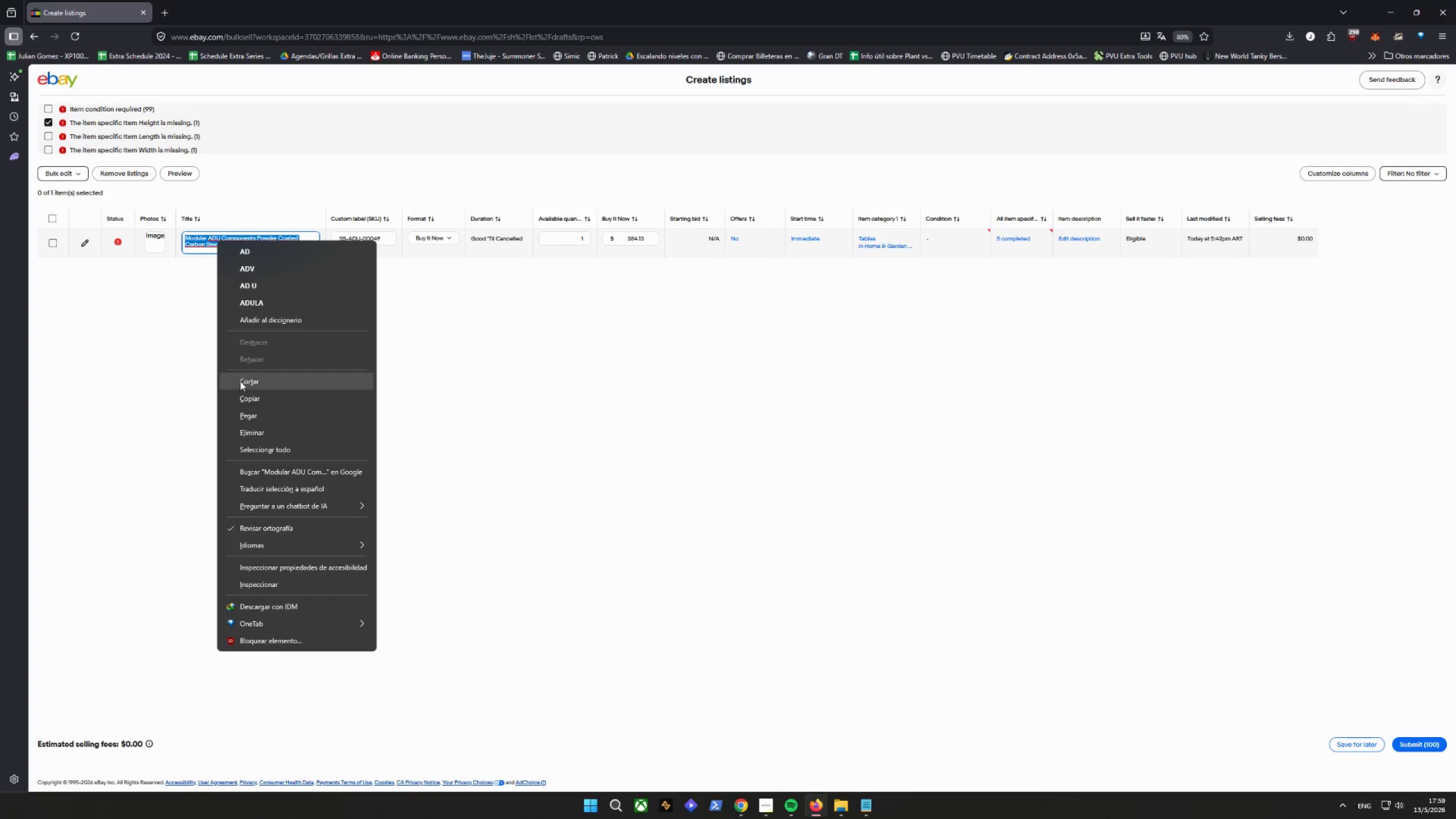 
left_click([241, 395])
 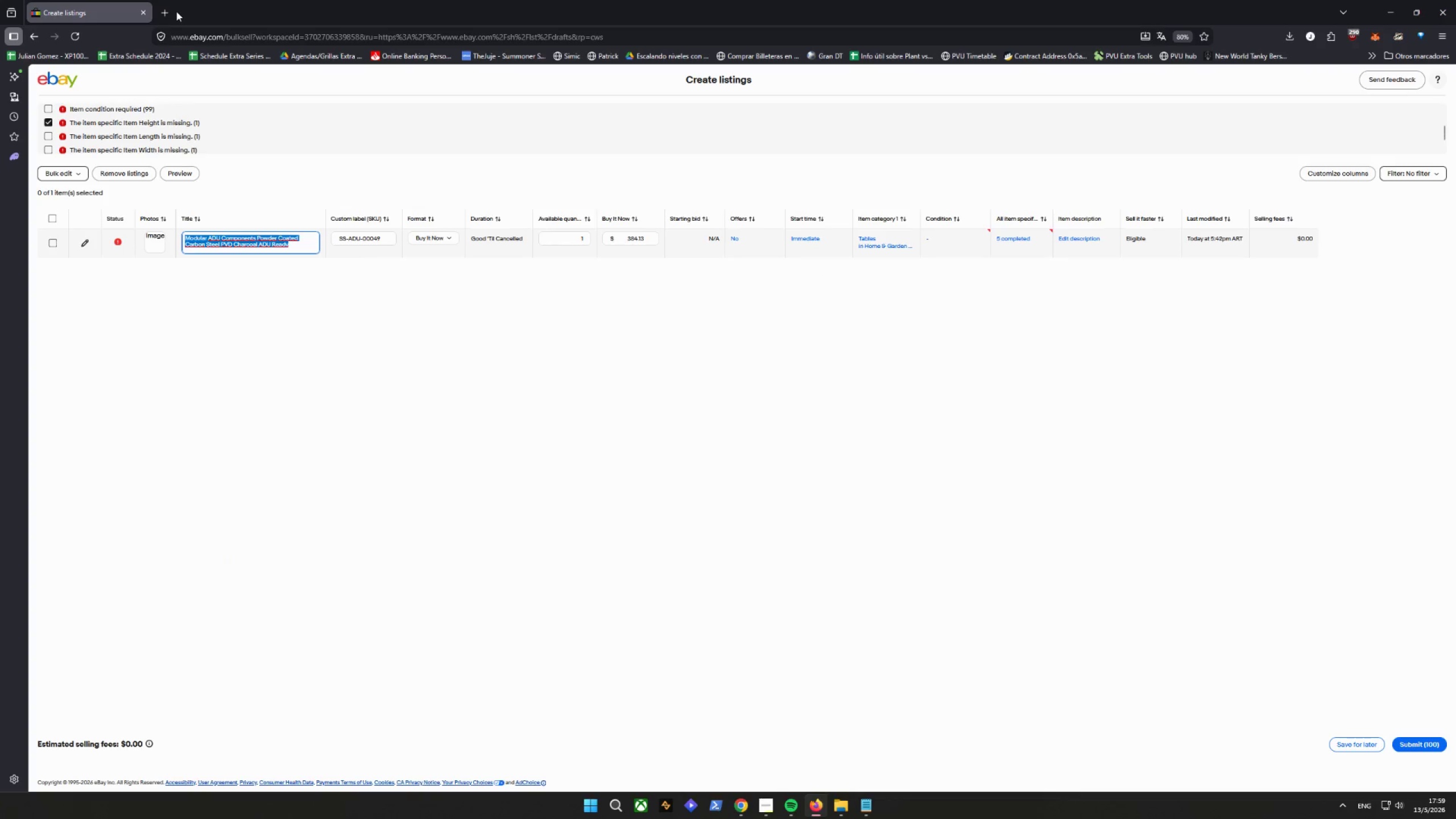 
double_click([165, 8])
 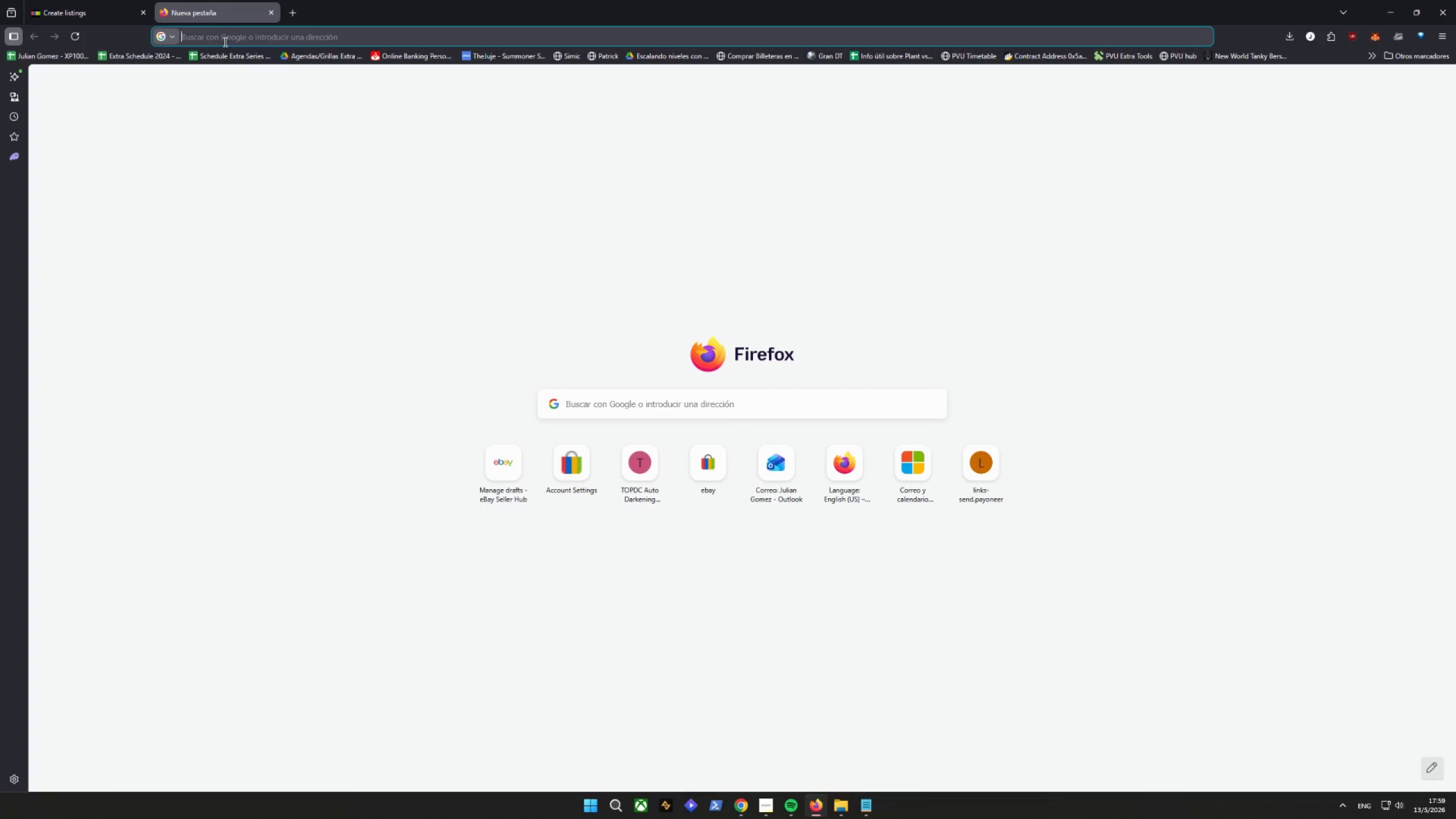 
double_click([222, 35])
 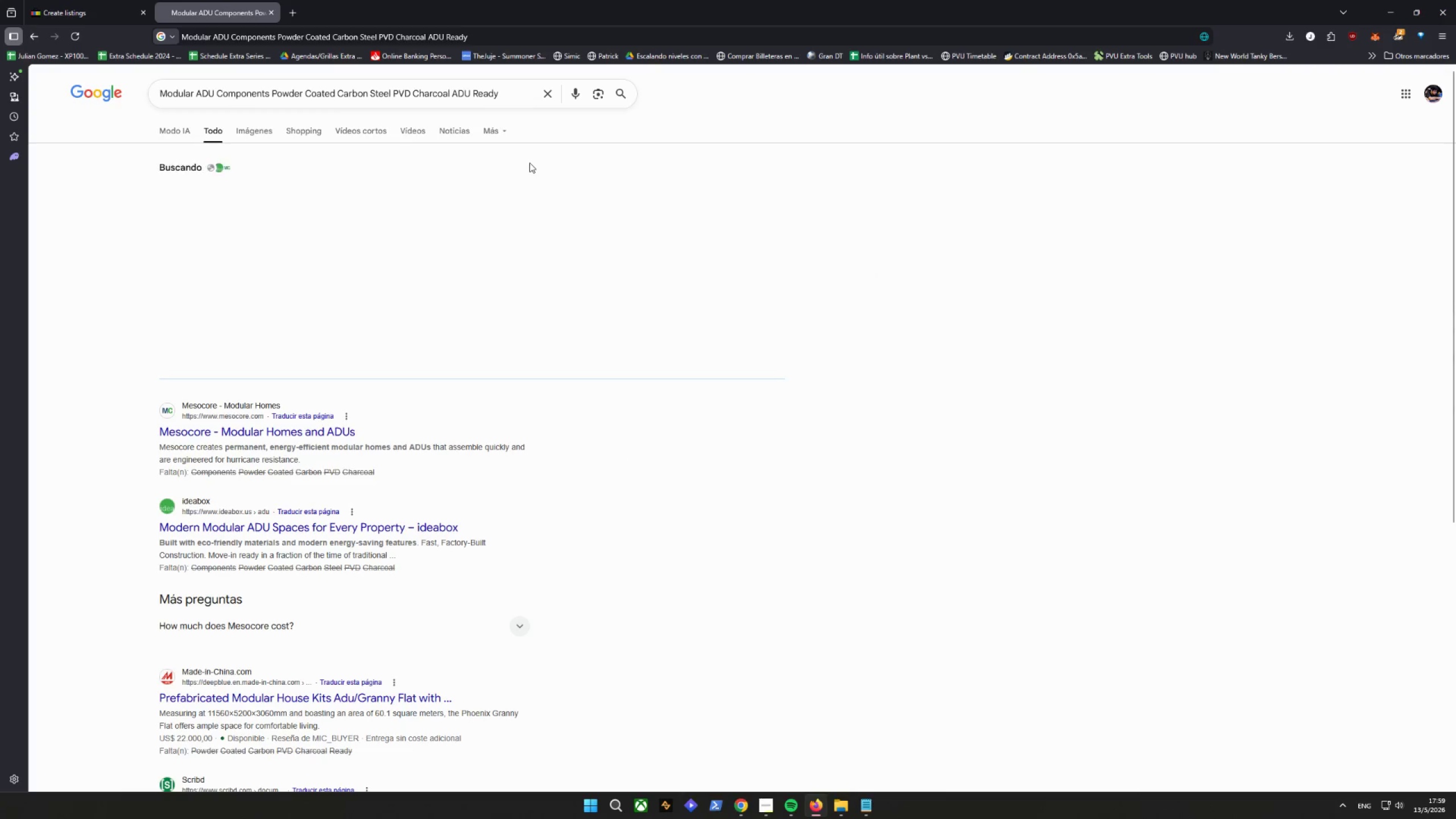 
left_click([237, 134])
 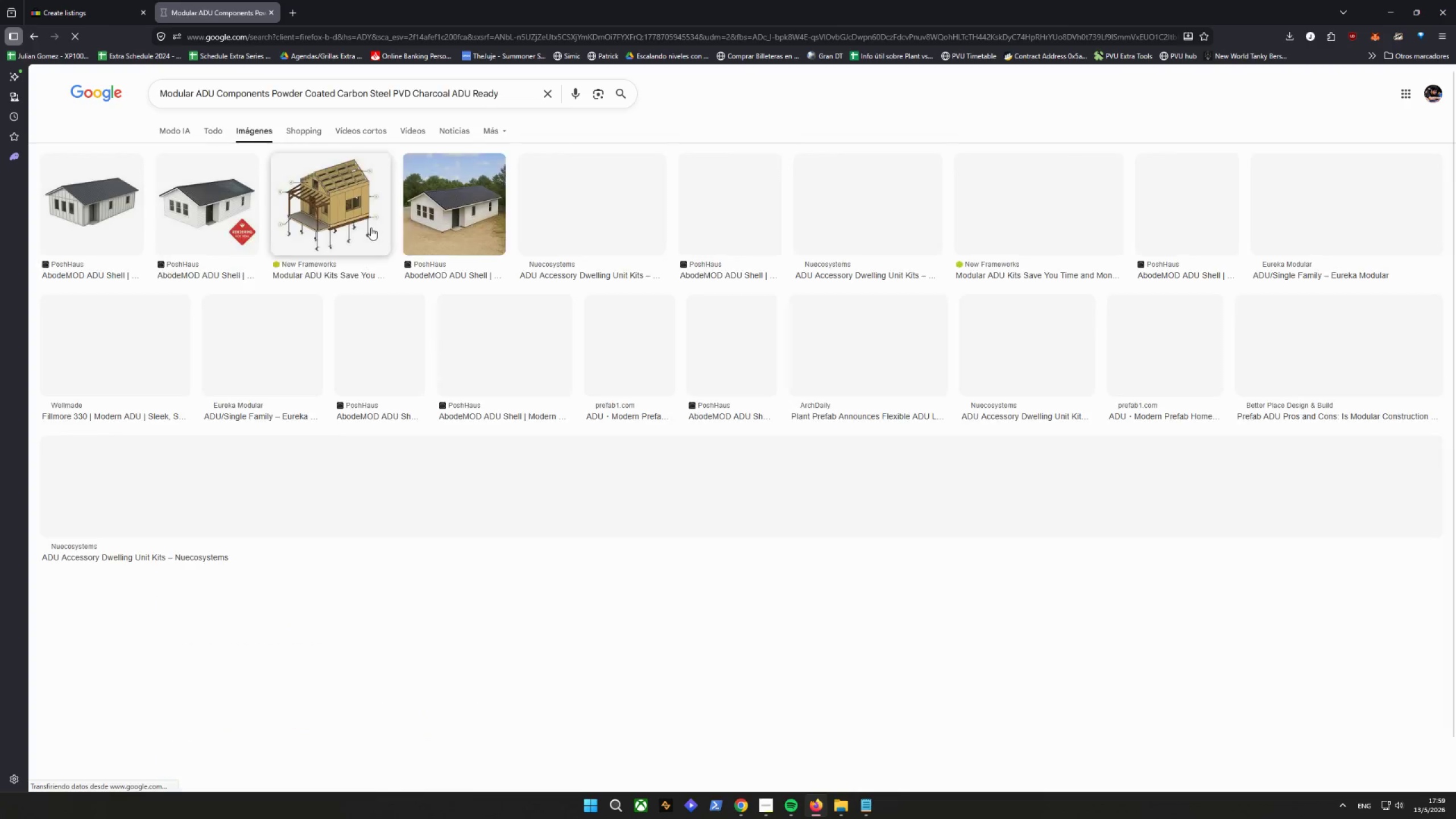 
mouse_move([391, 226])
 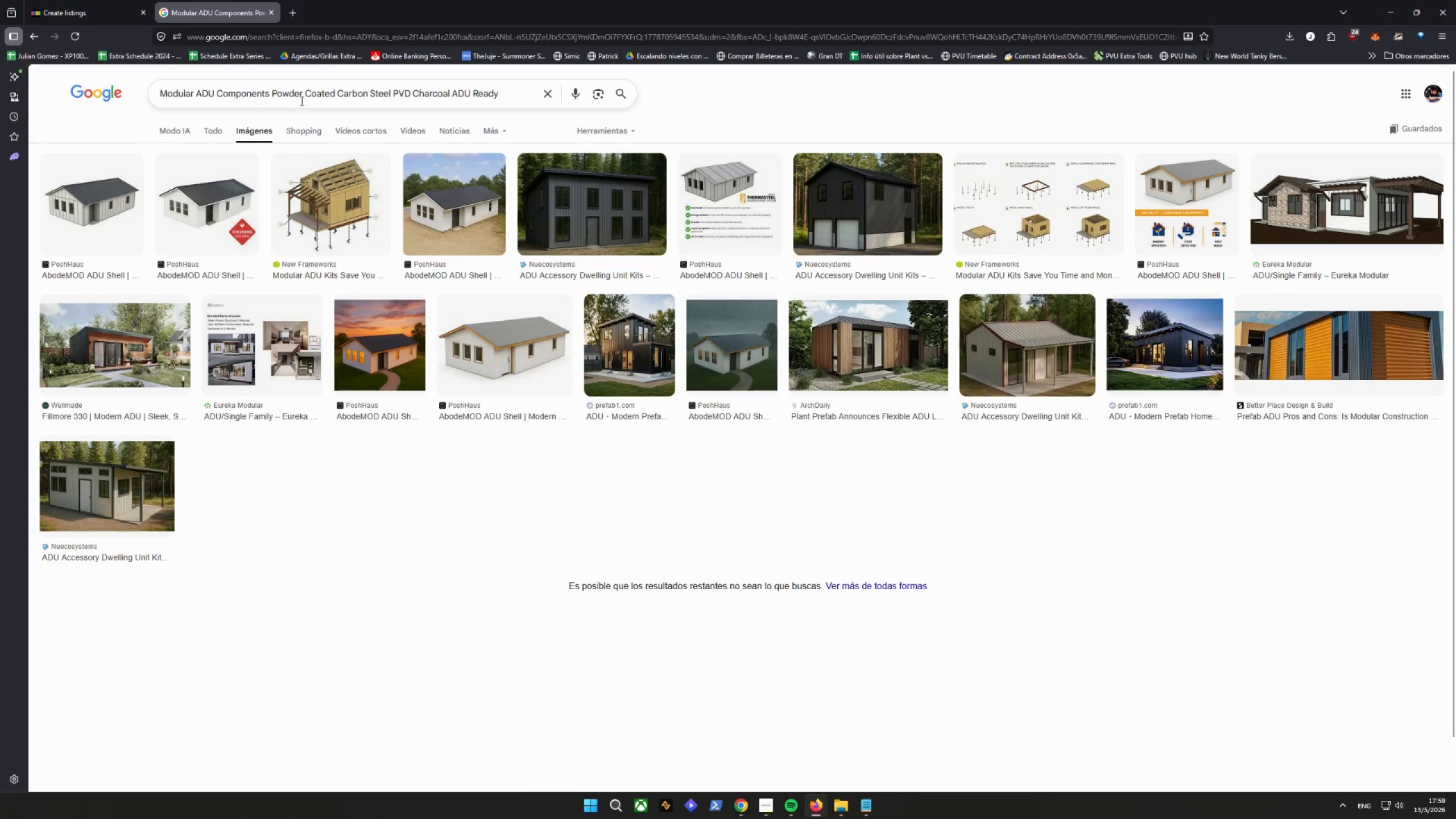 
wait(7.98)
 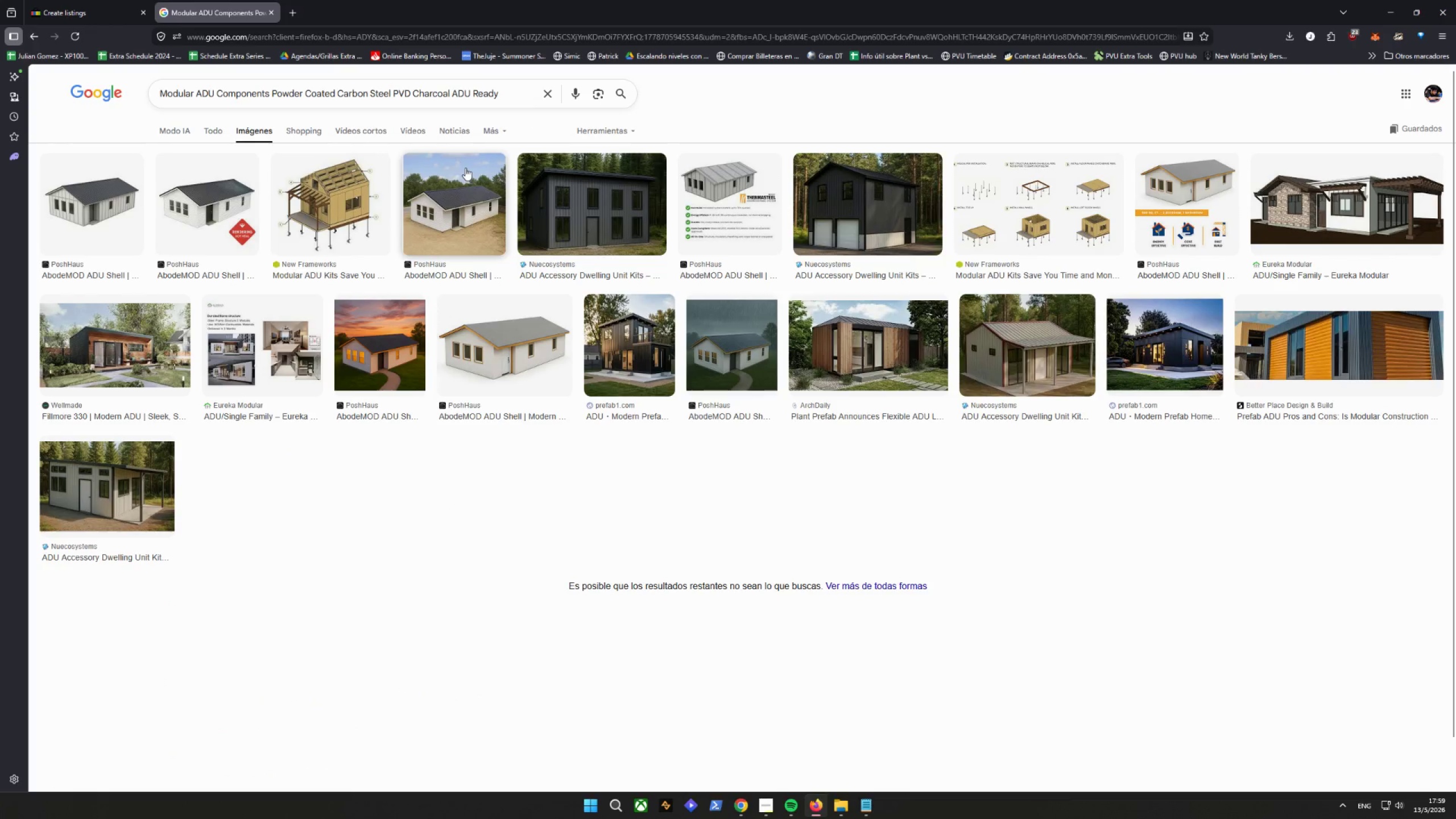 
left_click([272, 13])
 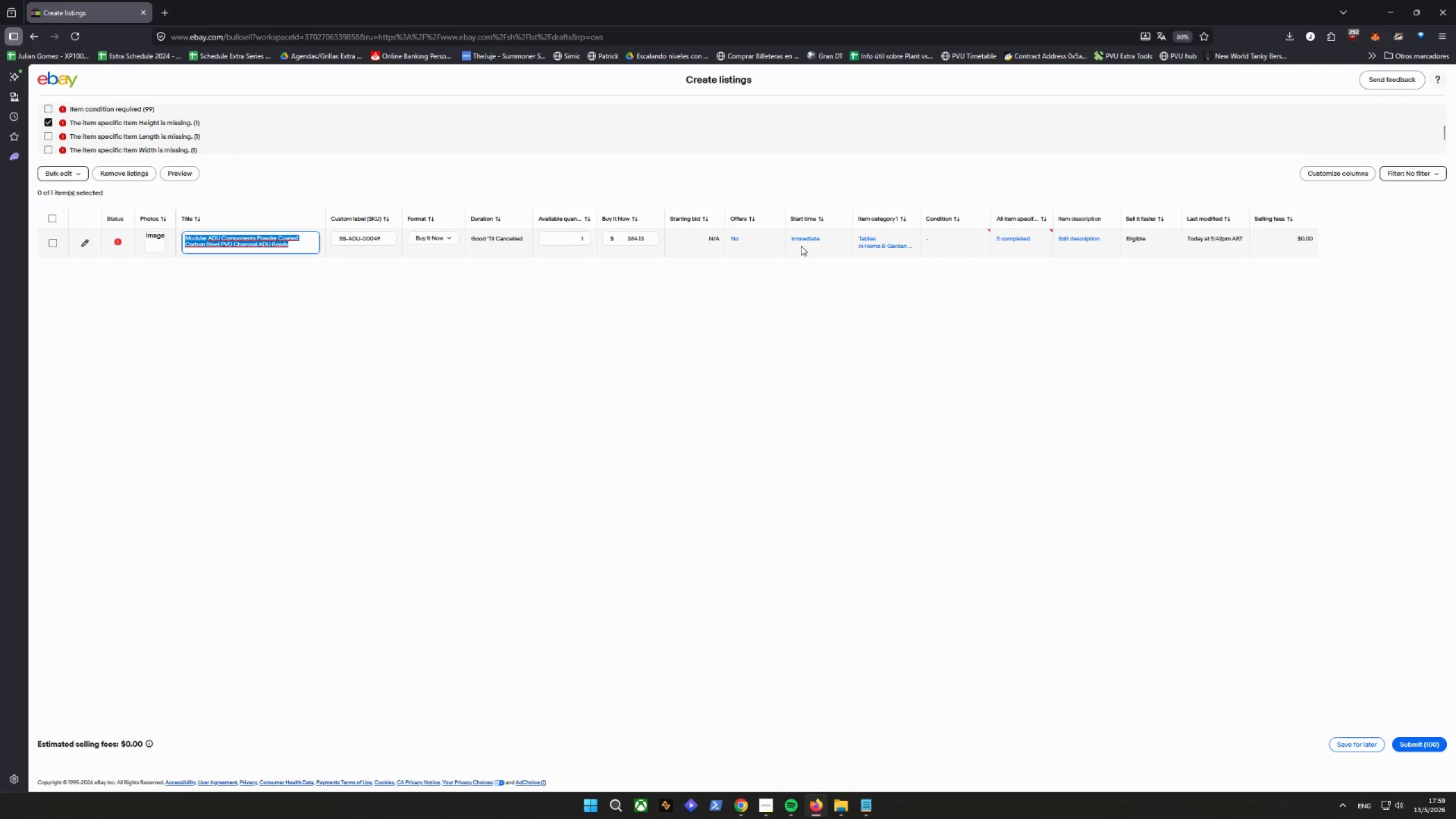 
left_click([881, 241])
 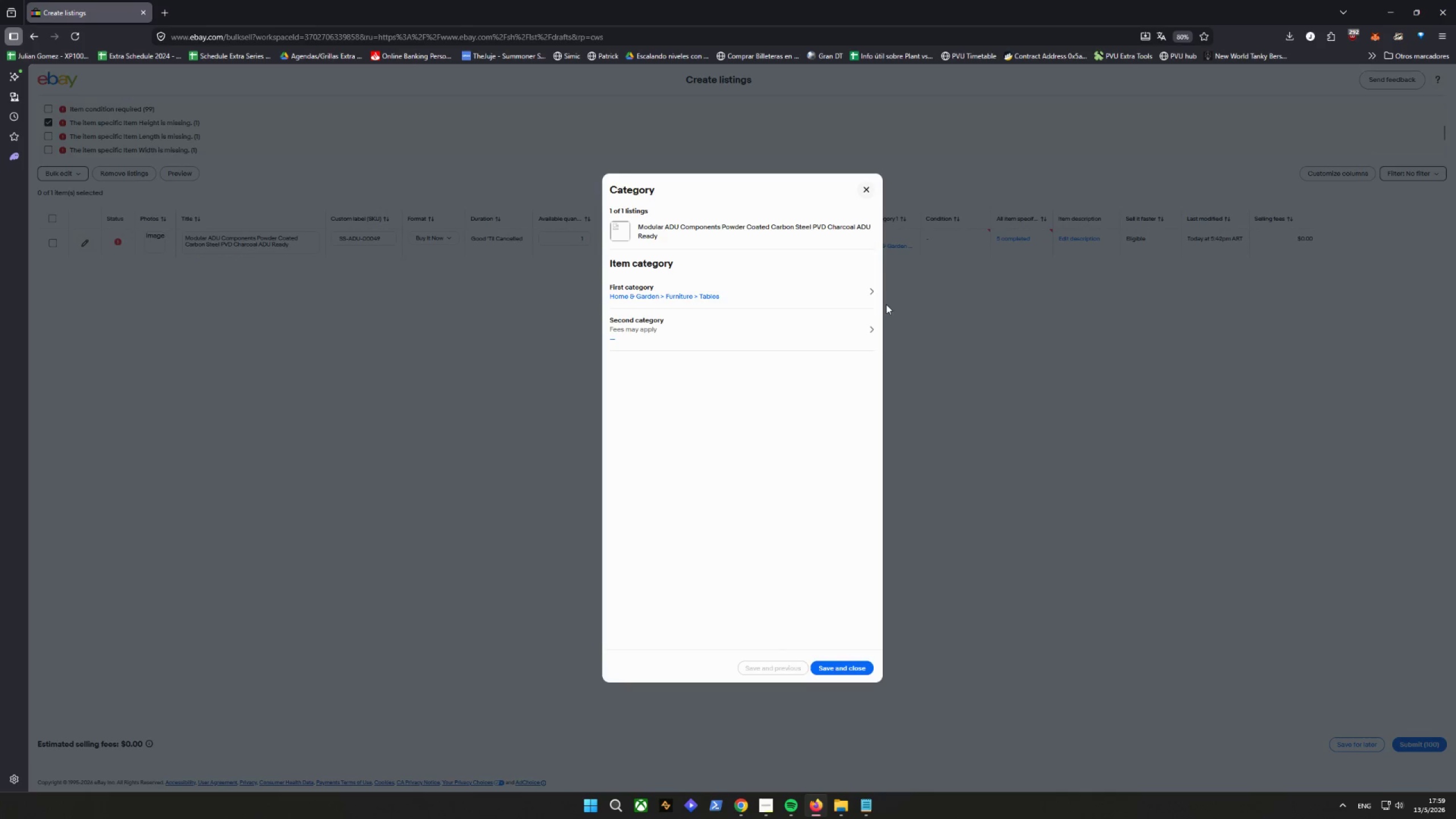 
left_click([772, 288])
 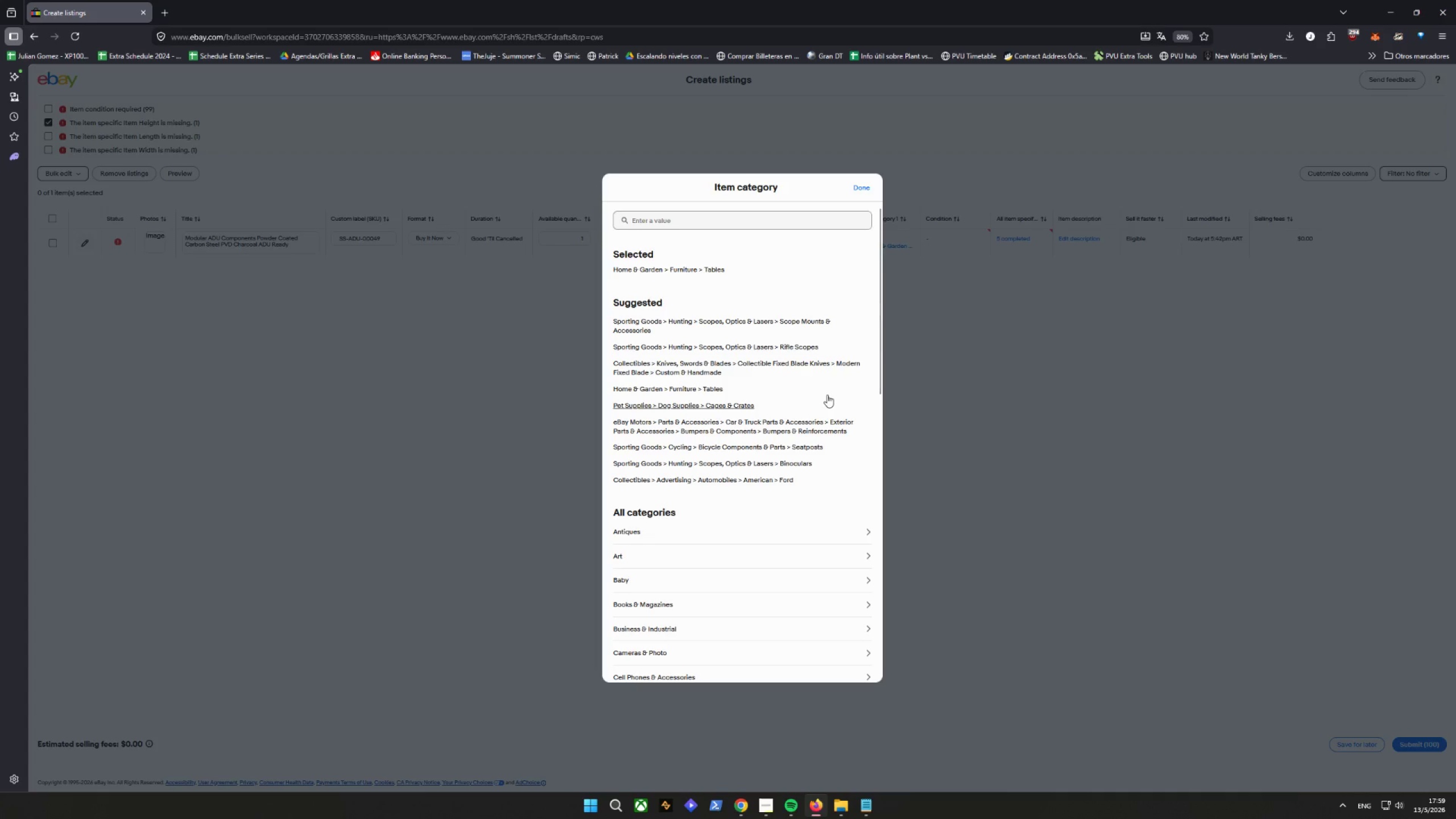 
wait(17.61)
 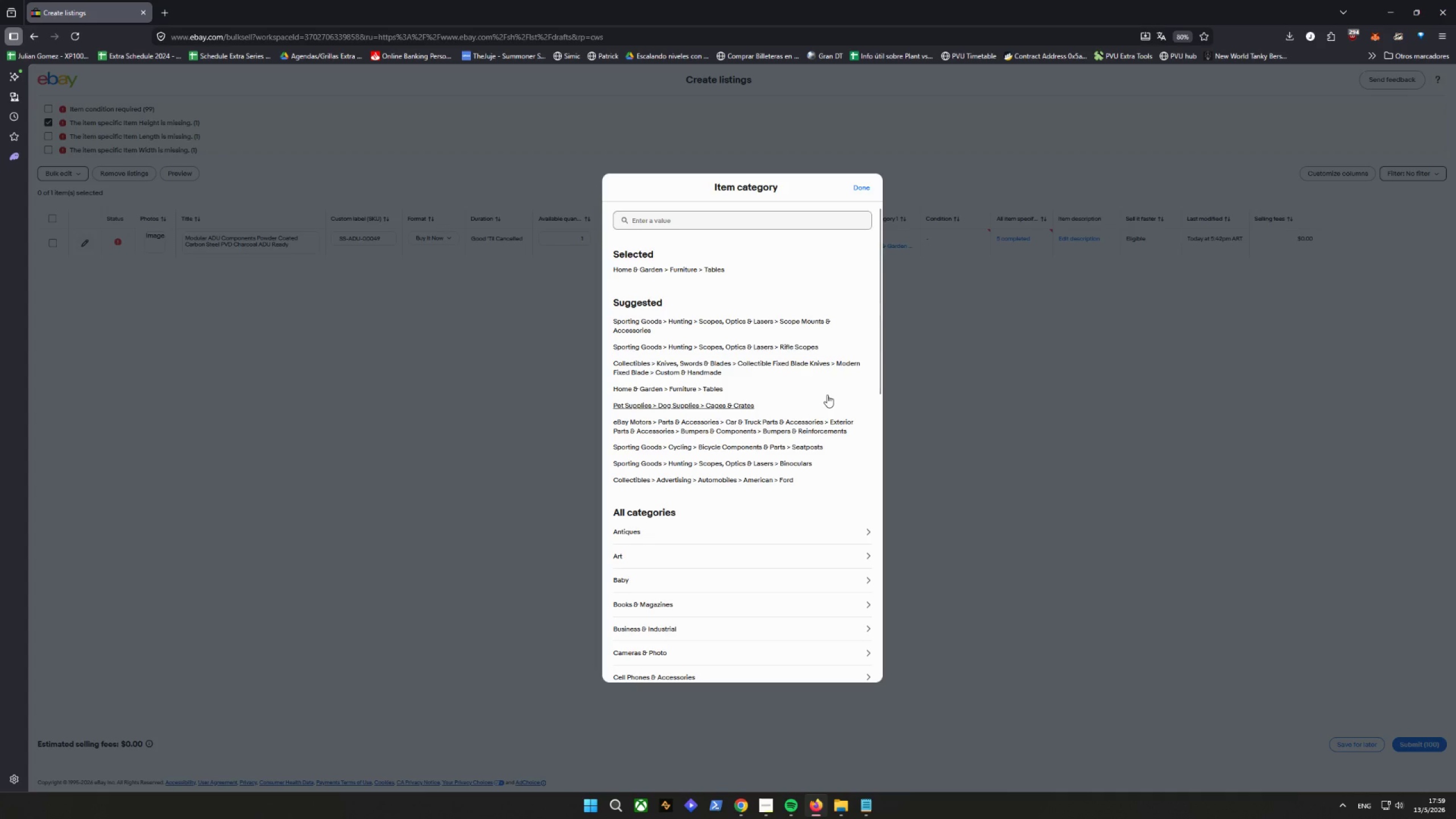 
left_click([859, 189])
 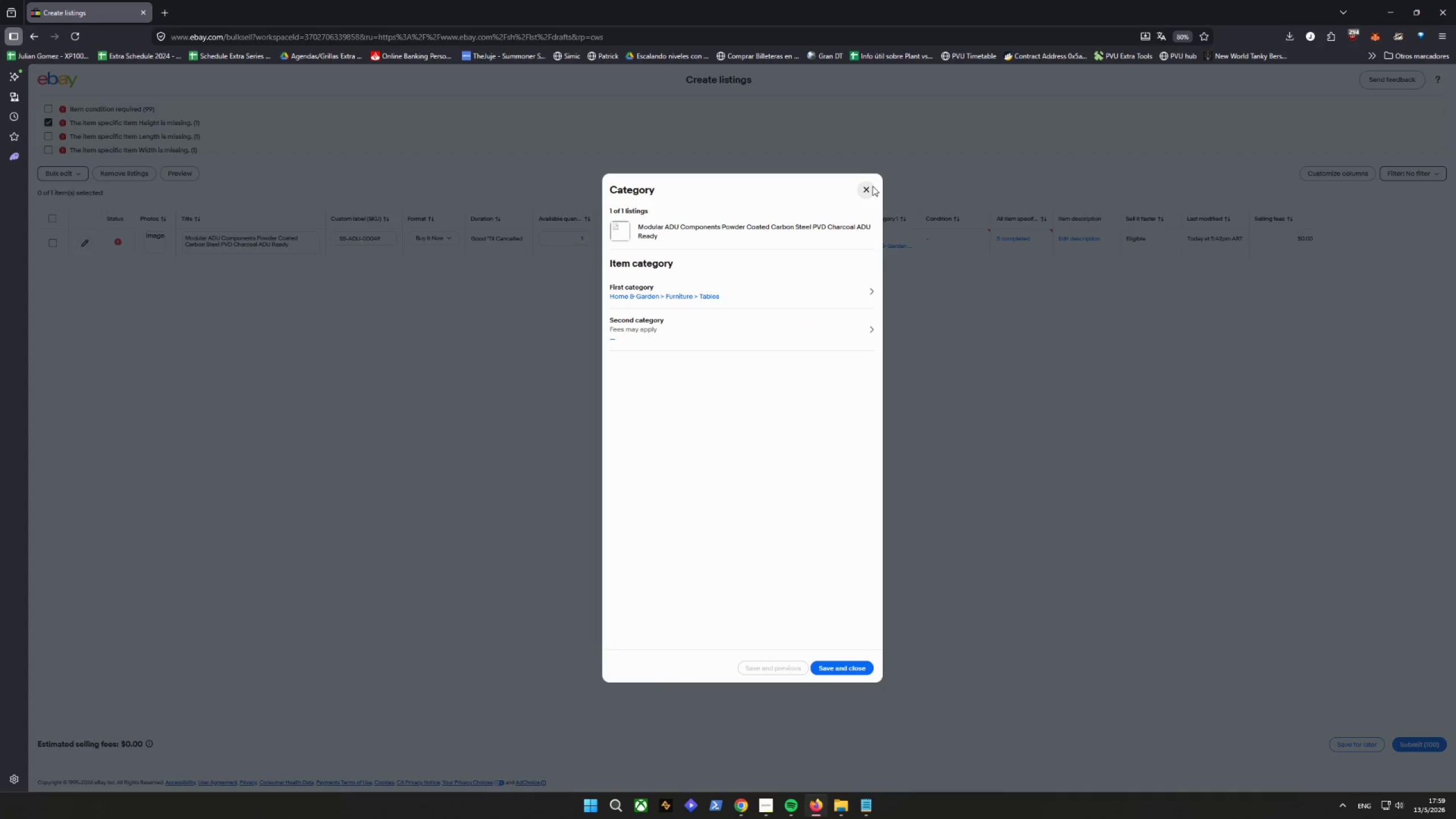 
left_click([870, 188])
 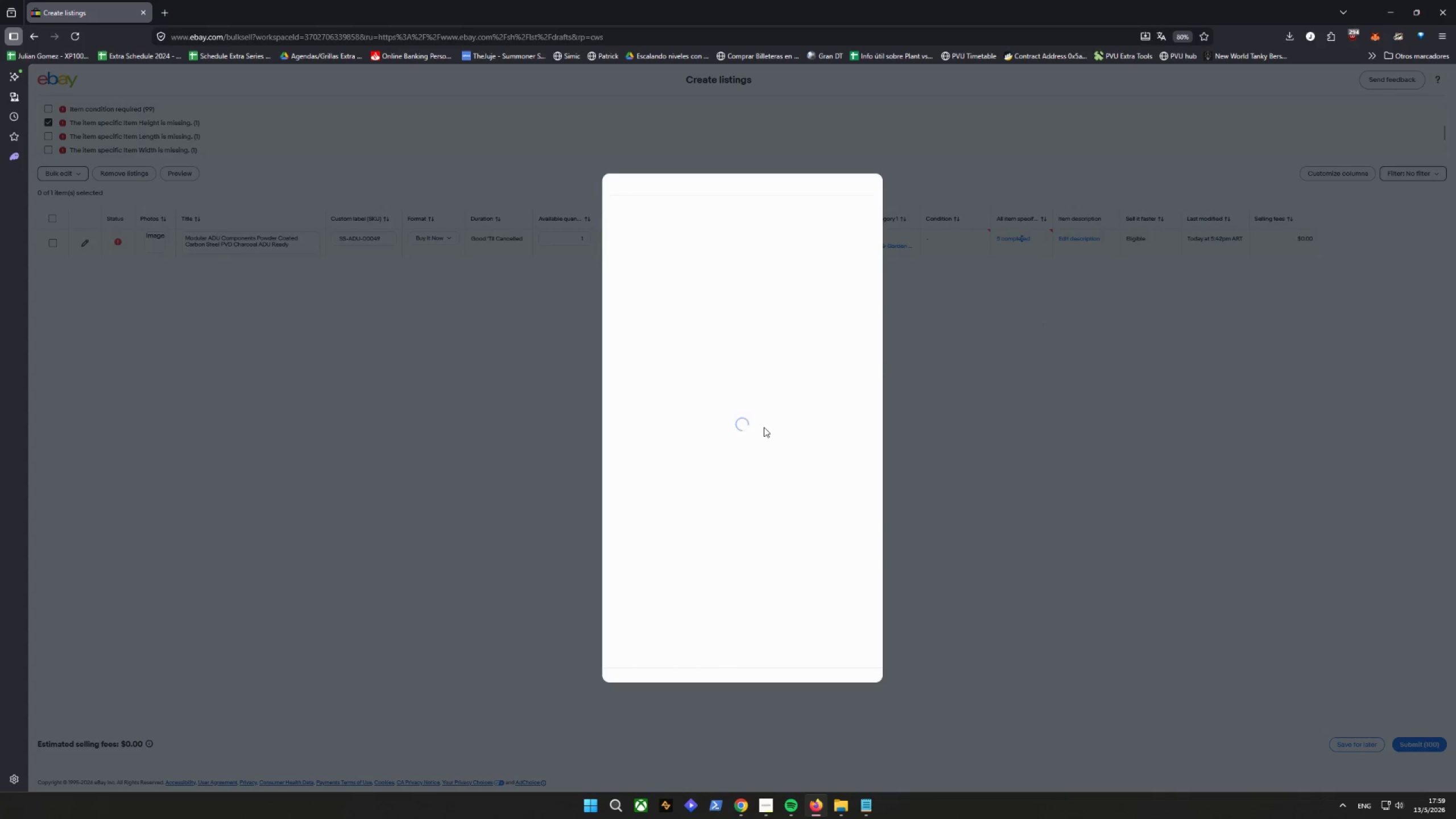 
scroll: coordinate [766, 433], scroll_direction: down, amount: 31.0
 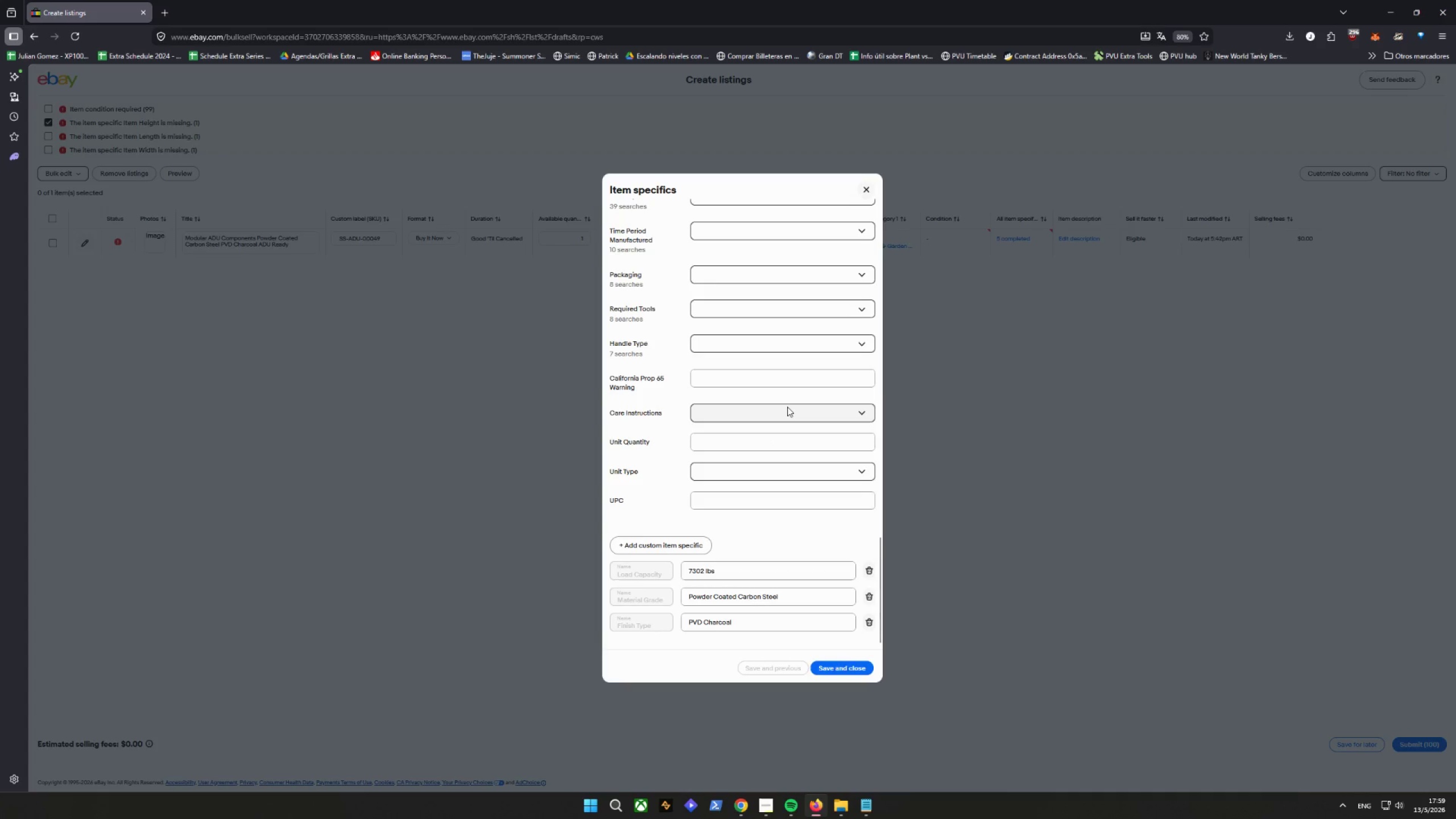 
wait(12.04)
 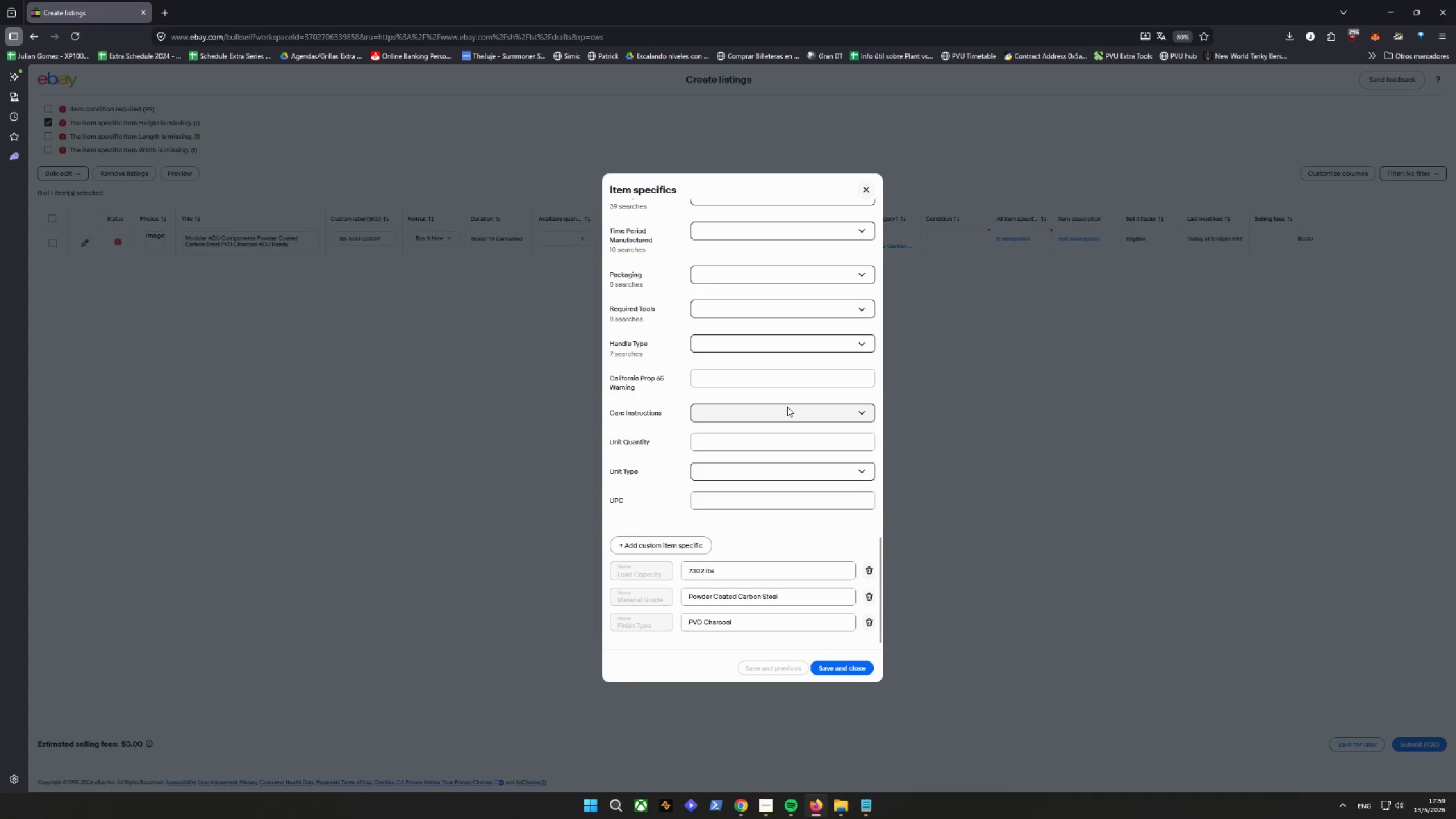 
left_click([784, 337])
 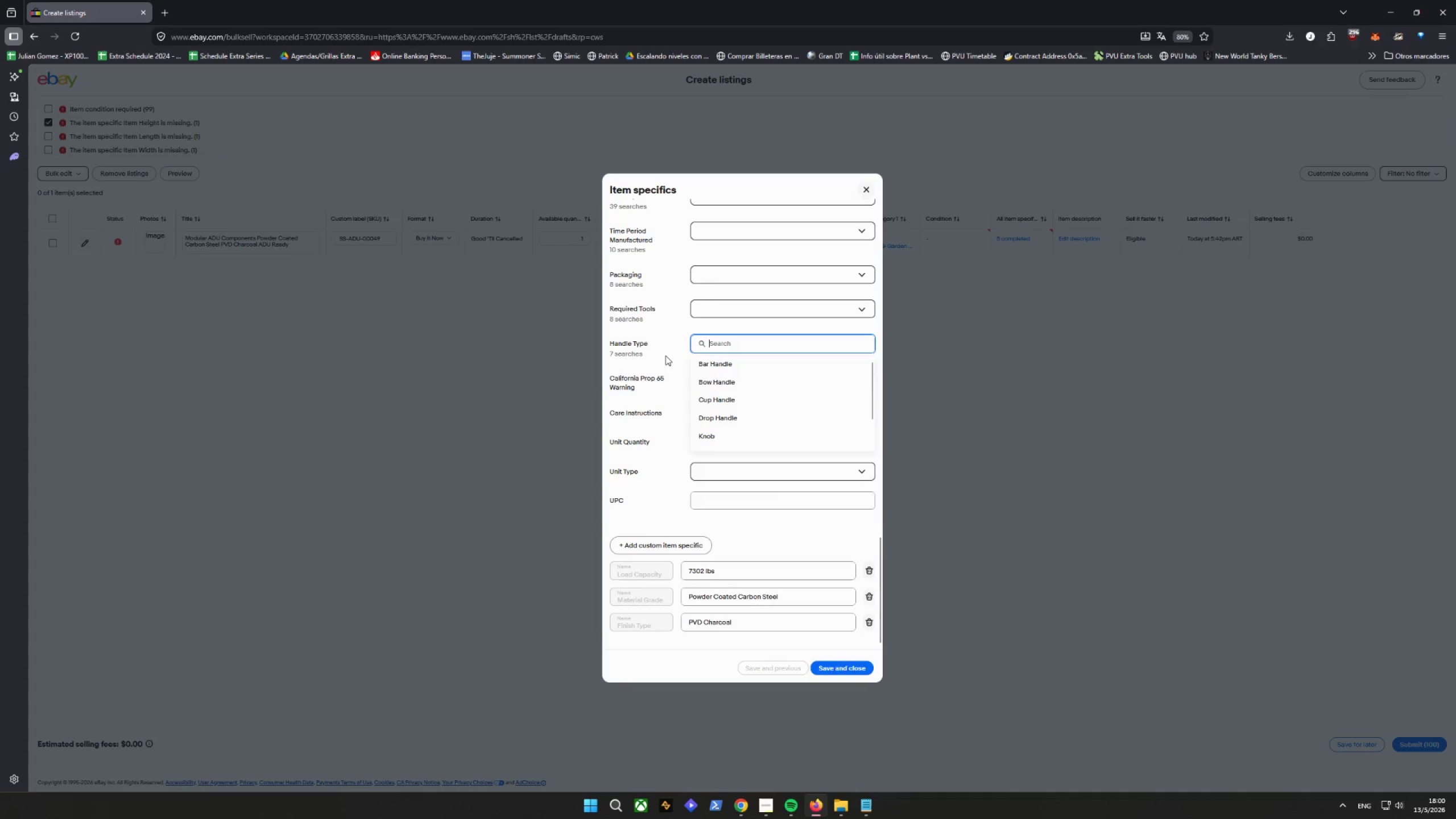 
left_click([721, 361])
 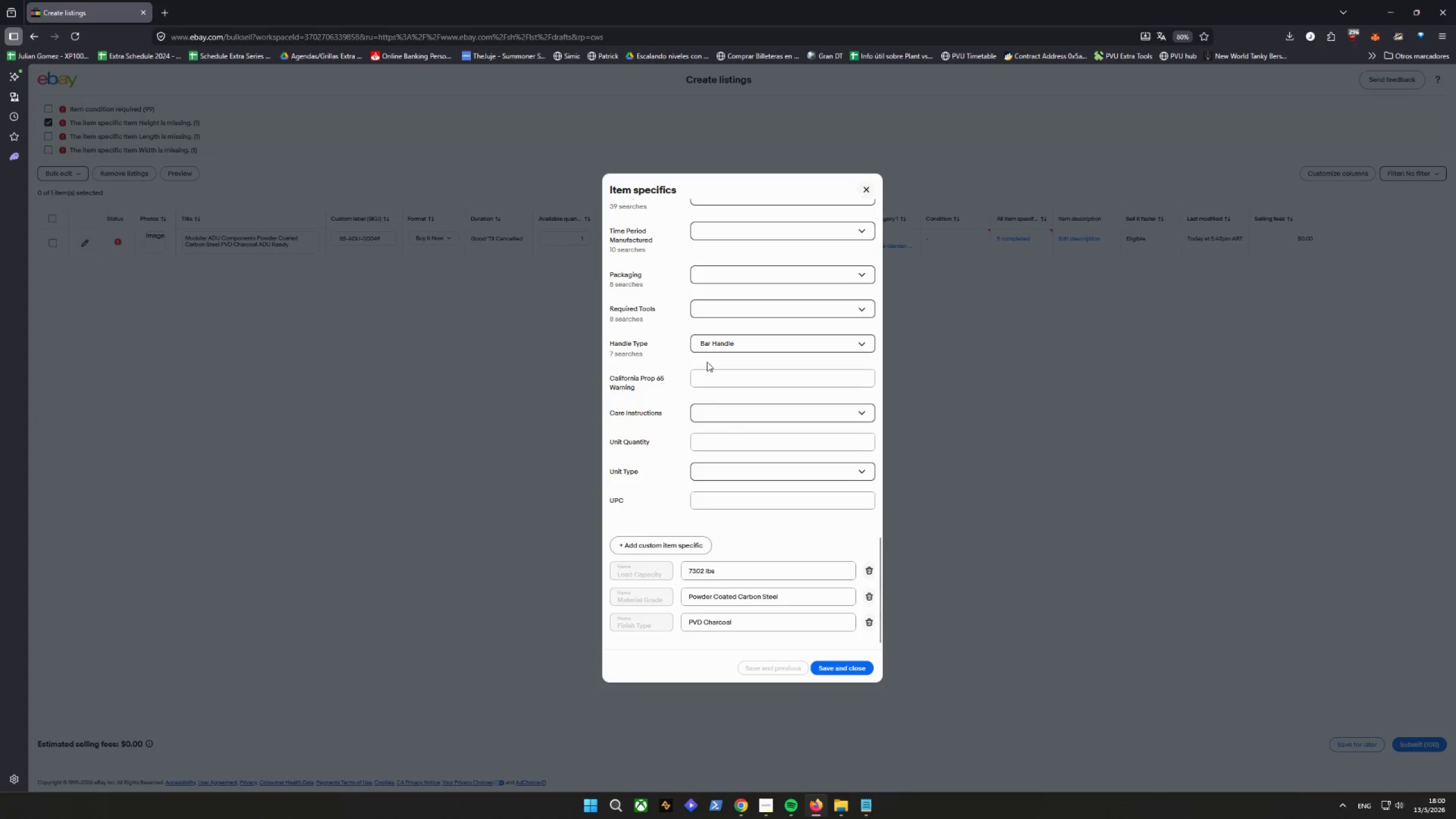 
left_click([727, 357])
 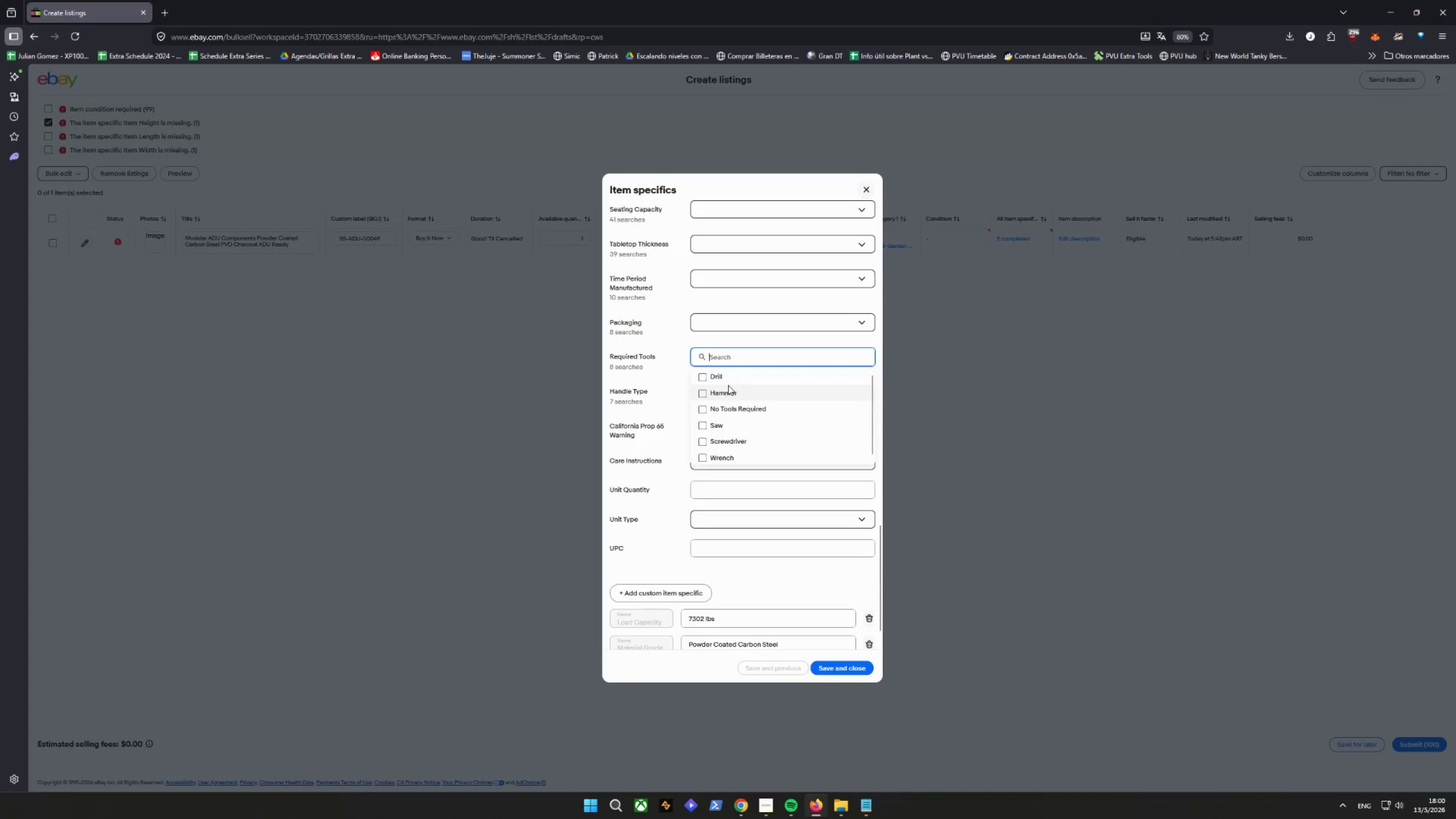 
scroll: coordinate [686, 371], scroll_direction: up, amount: 1.0
 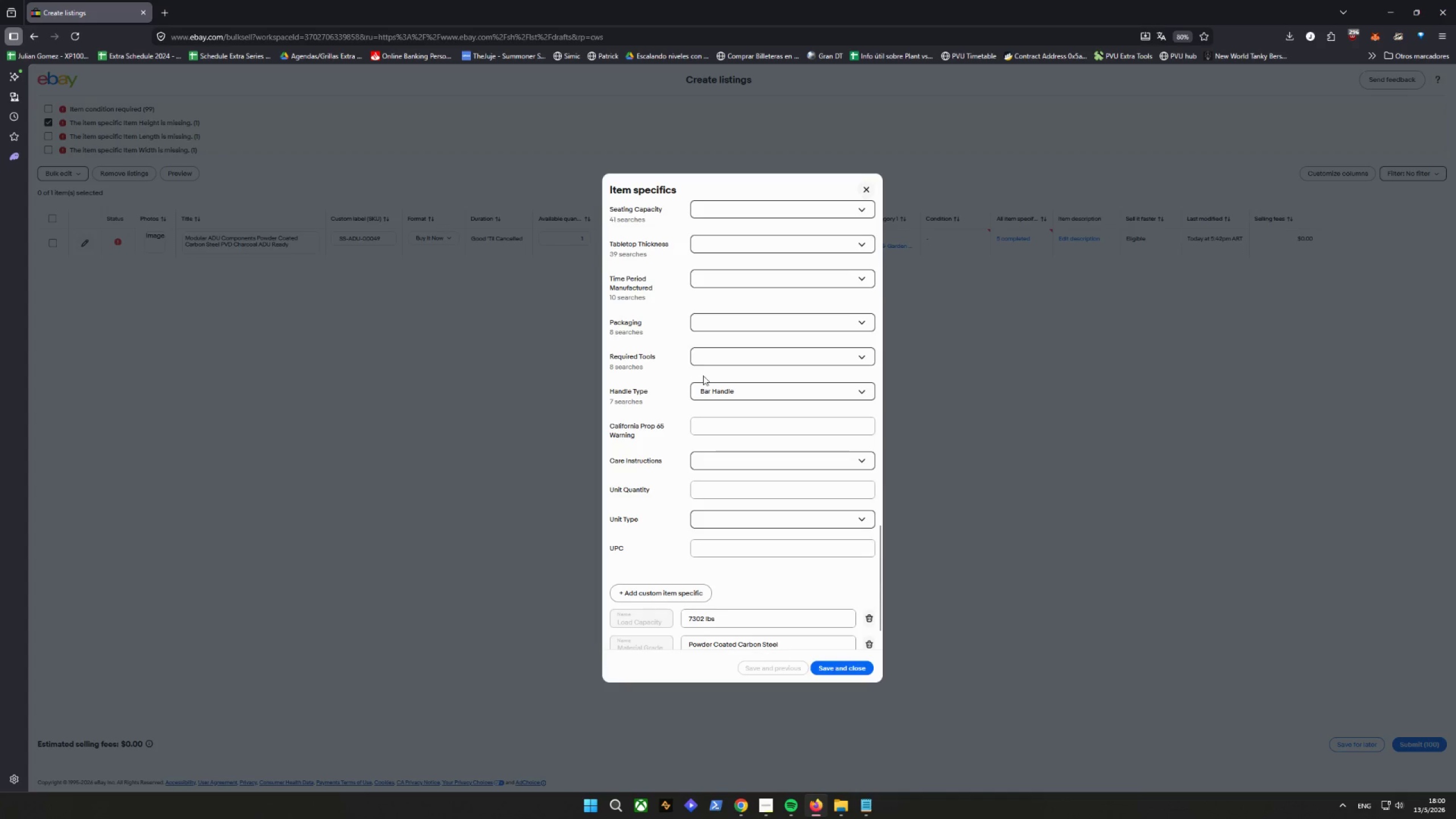 
left_click([728, 382])
 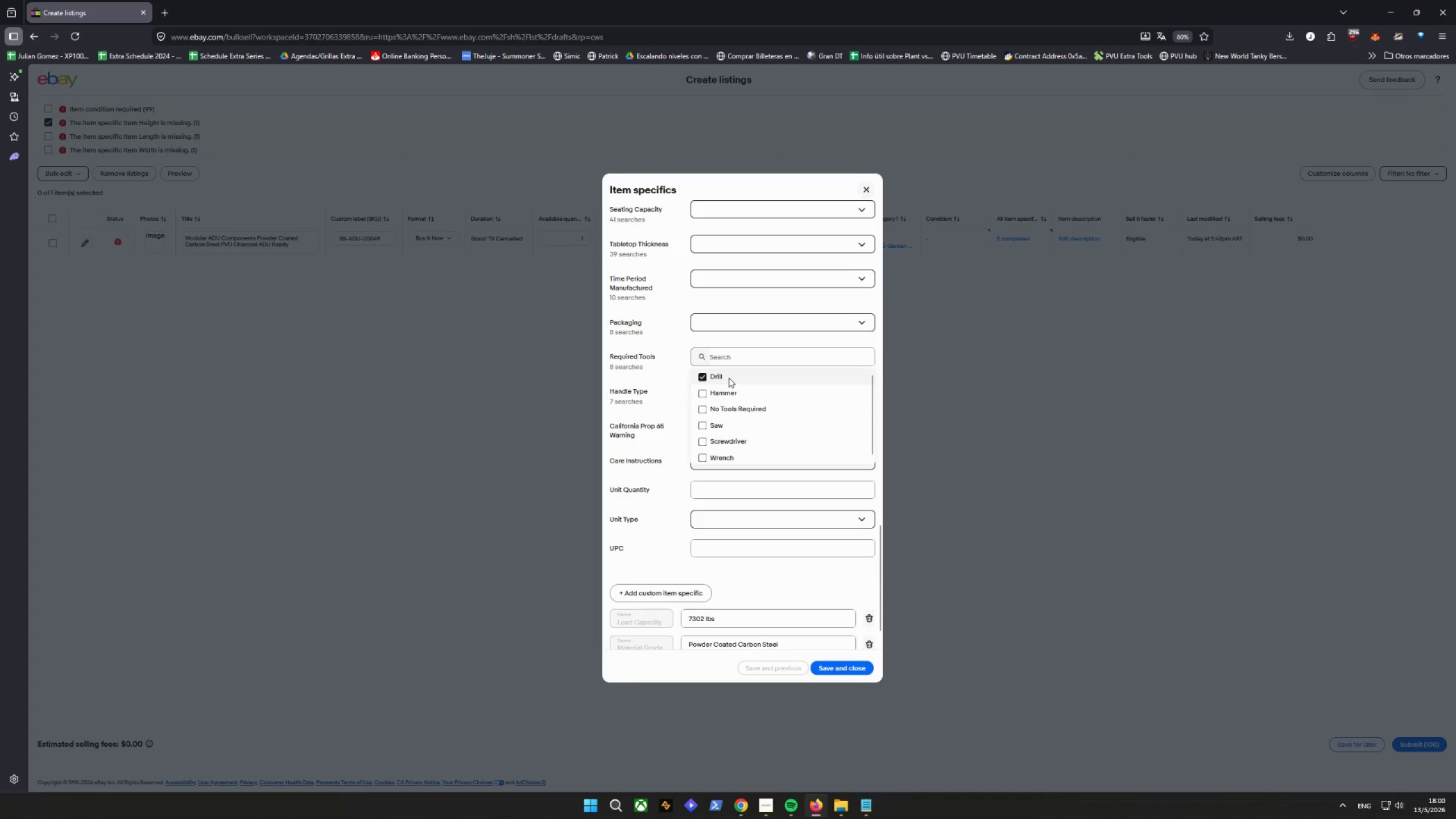 
left_click([736, 357])
 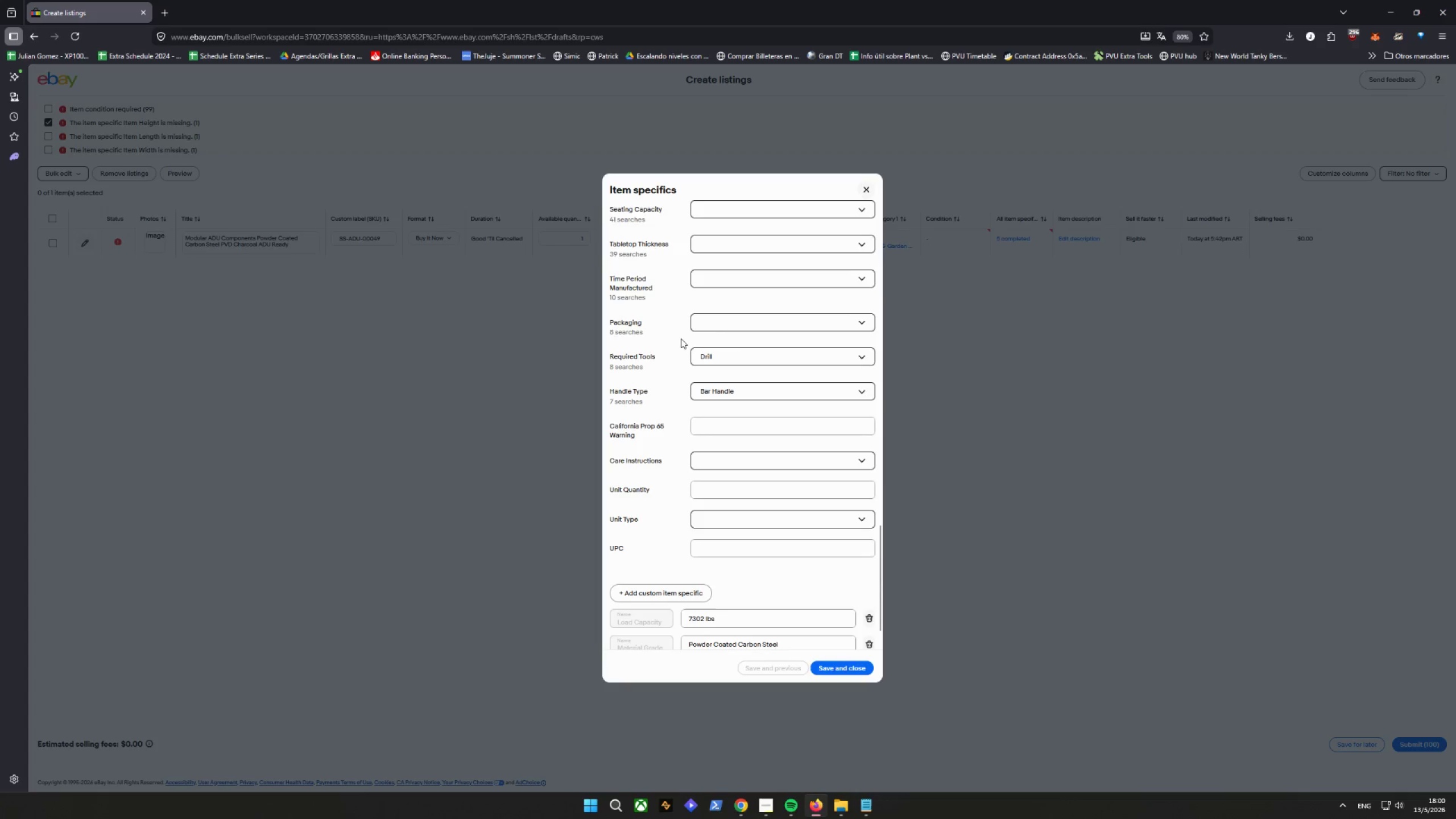 
scroll: coordinate [734, 345], scroll_direction: up, amount: 1.0
 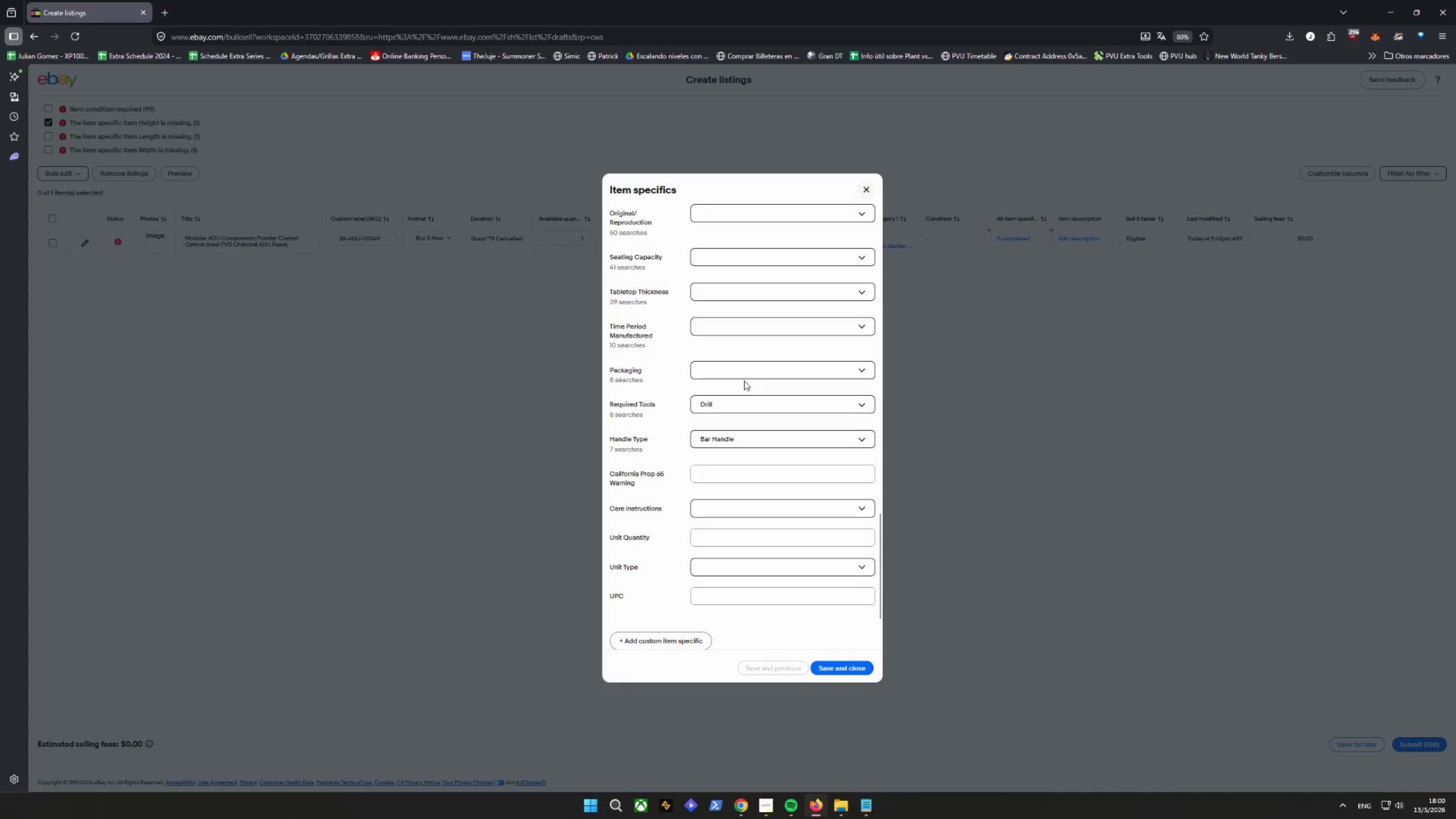 
left_click([740, 375])
 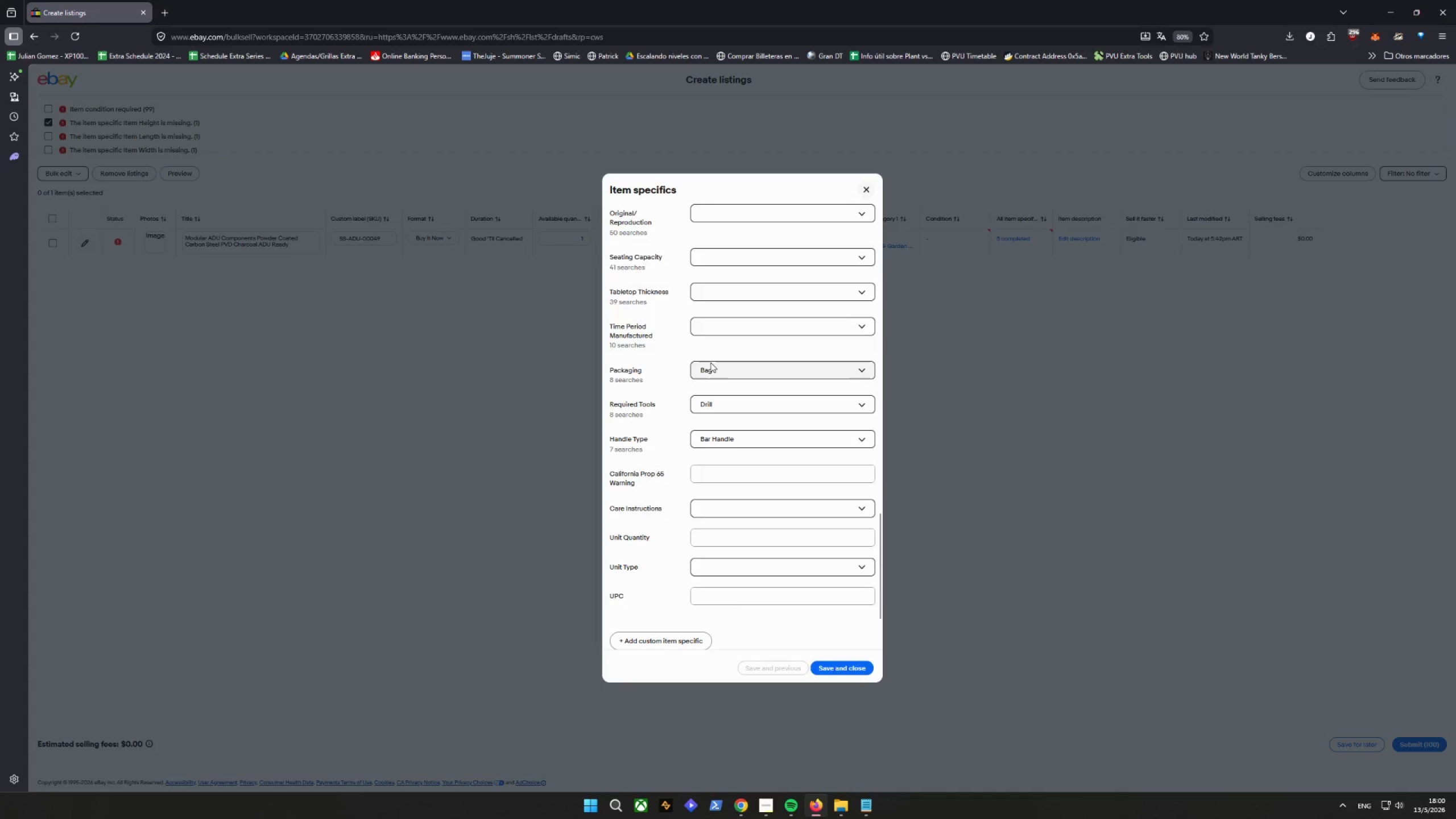 
double_click([722, 318])
 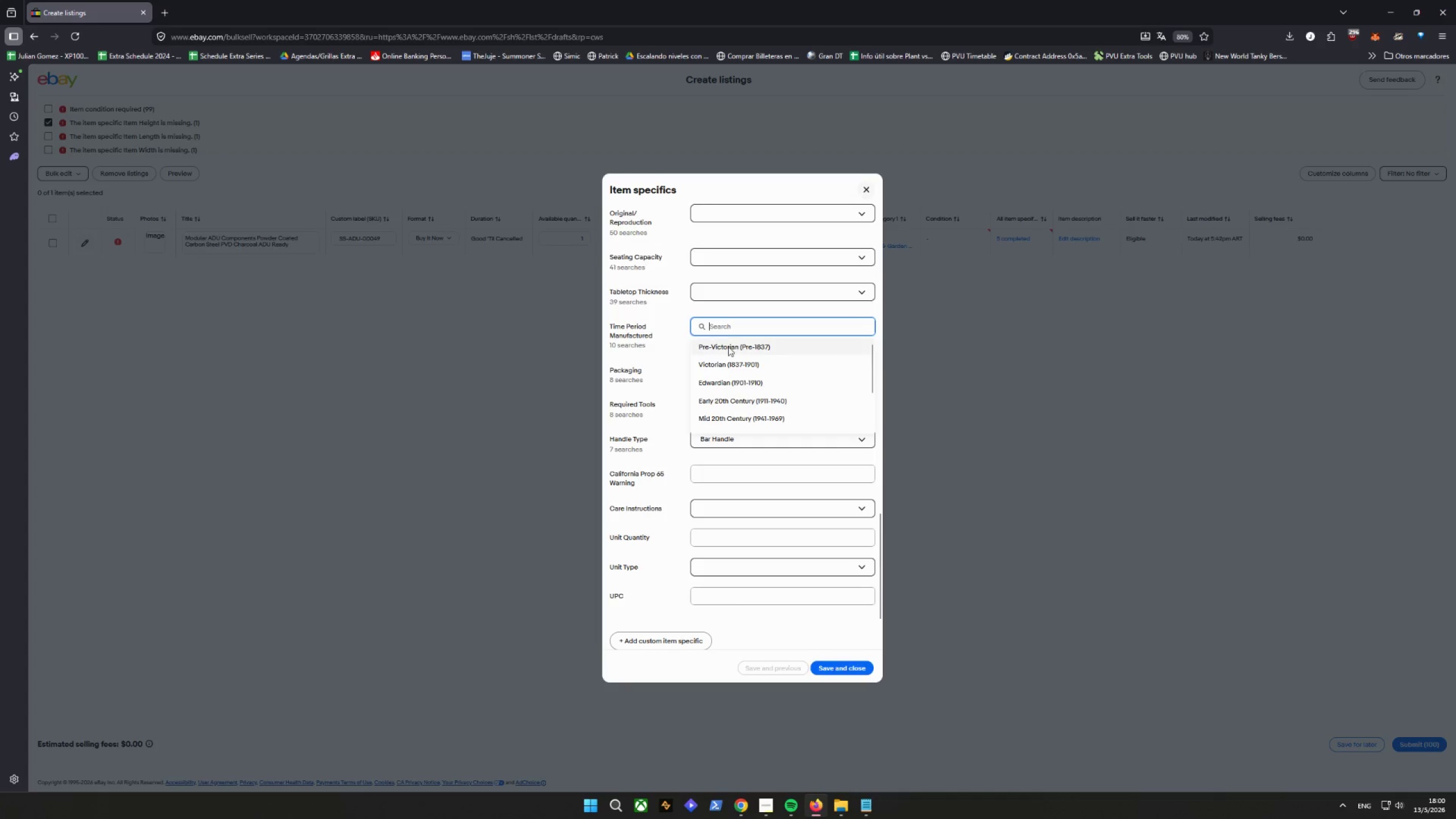 
left_click([728, 350])
 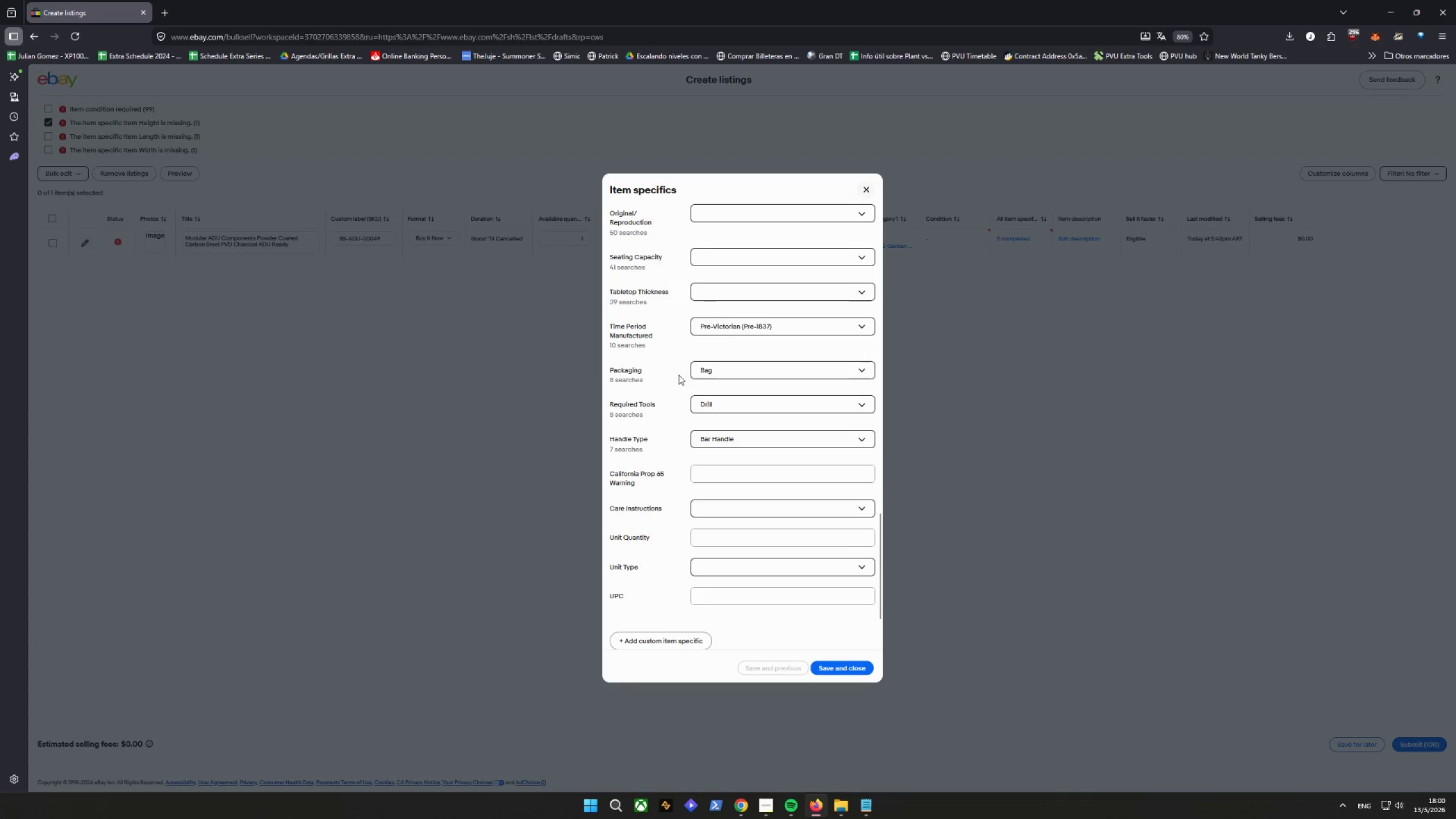 
scroll: coordinate [664, 382], scroll_direction: up, amount: 3.0
 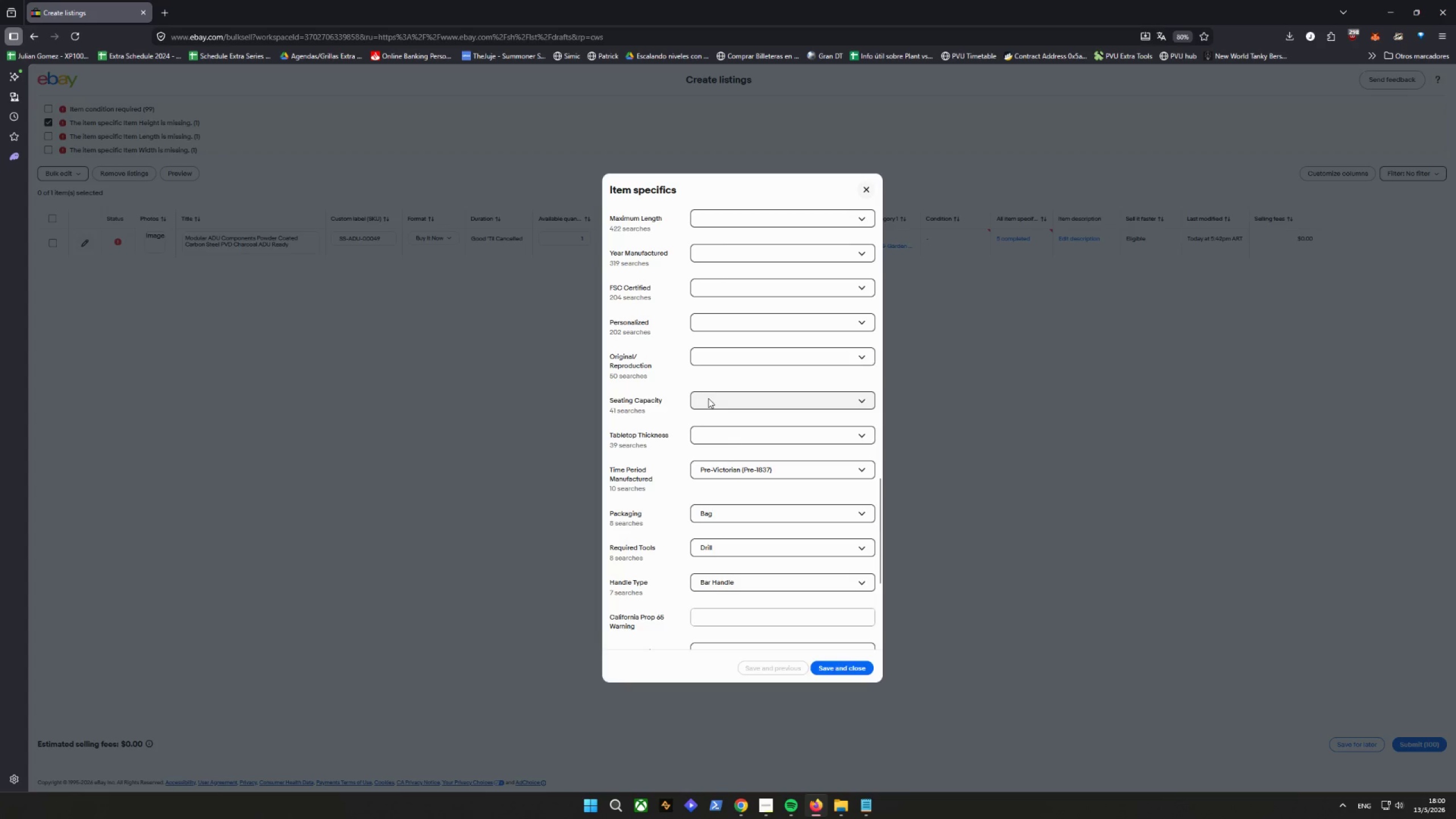 
left_click([709, 394])
 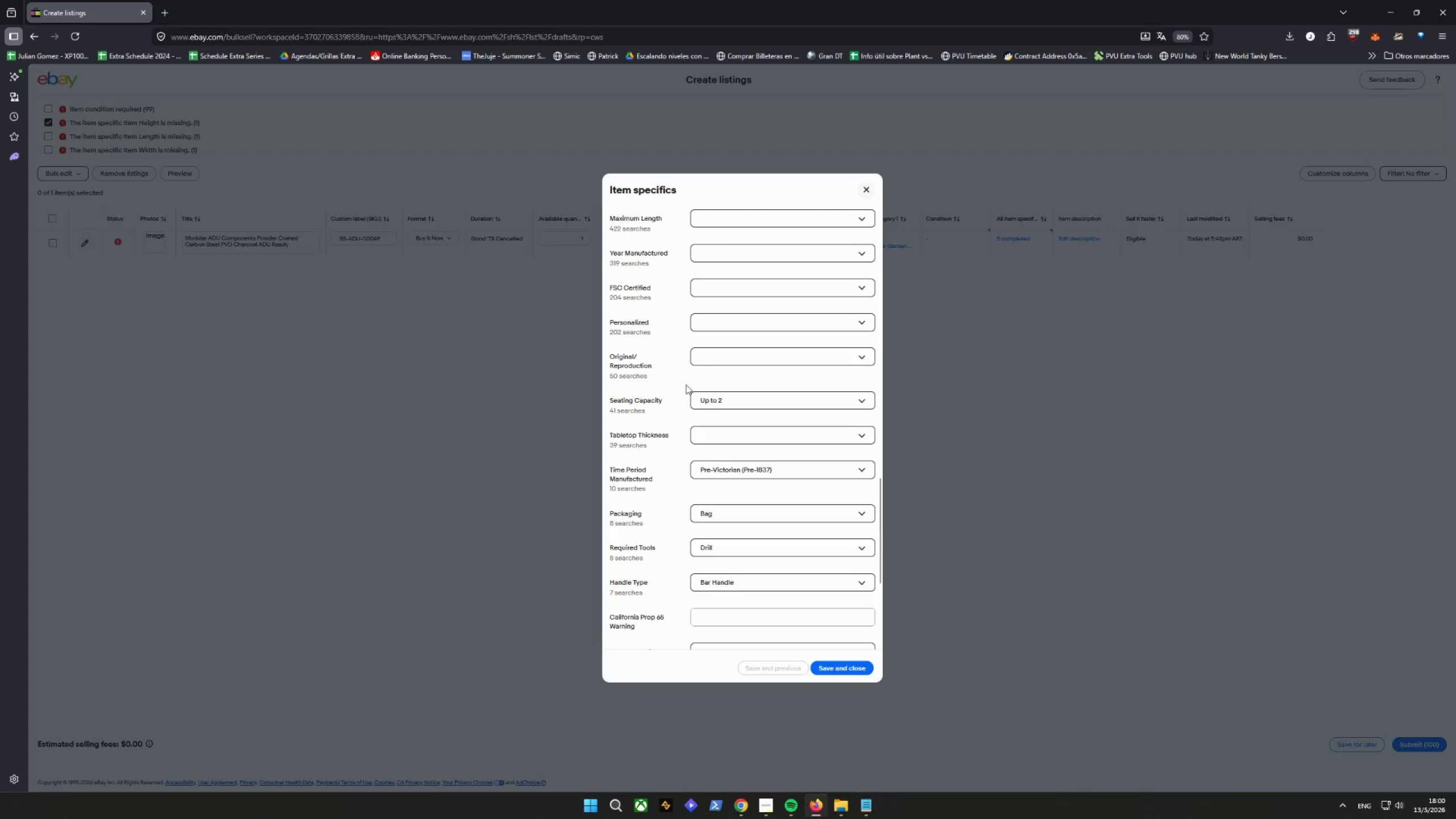 
scroll: coordinate [672, 384], scroll_direction: up, amount: 14.0
 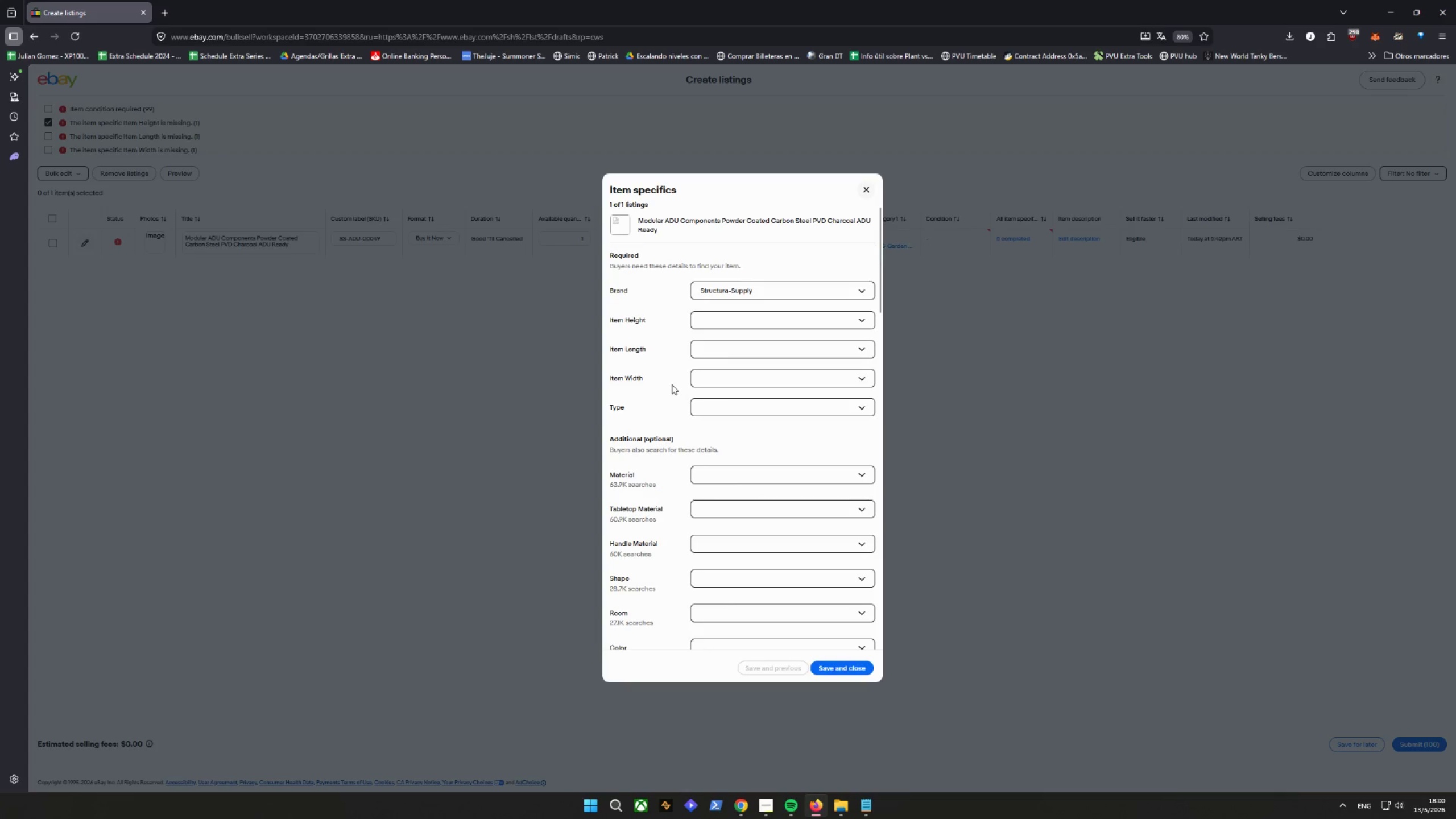 
scroll: coordinate [672, 384], scroll_direction: down, amount: 1.0
 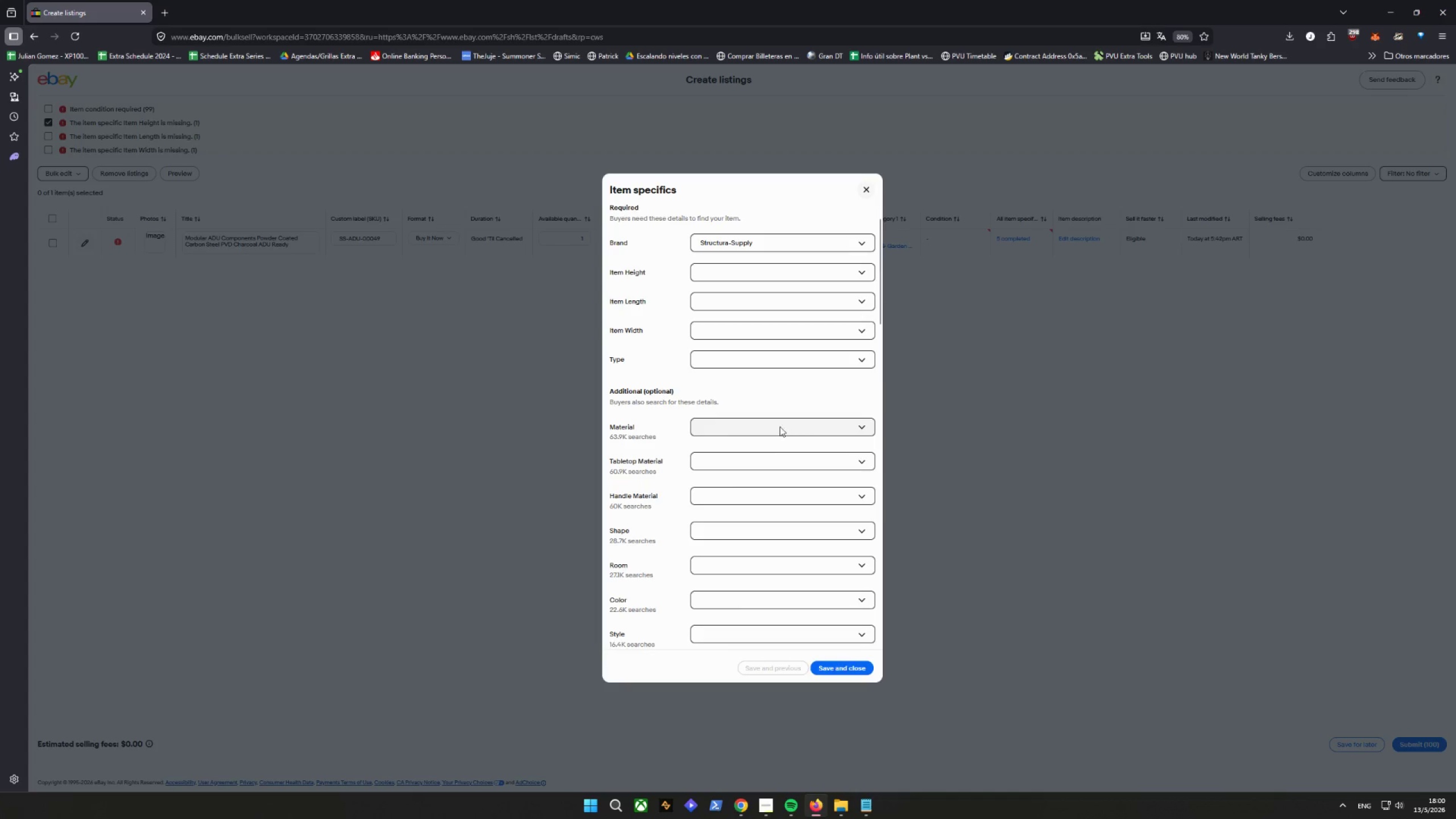 
left_click([778, 425])
 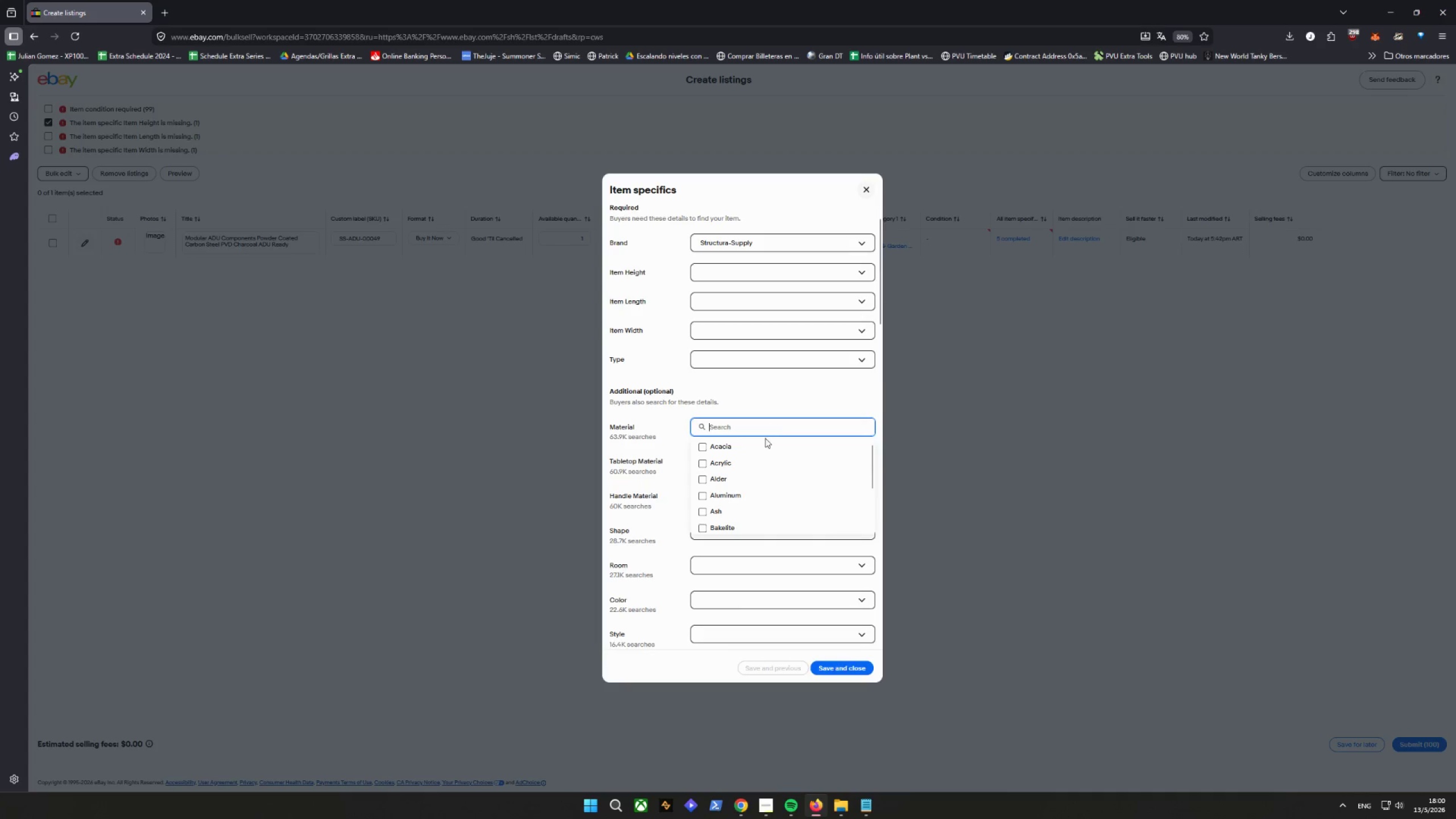 
scroll: coordinate [746, 458], scroll_direction: down, amount: 26.0
 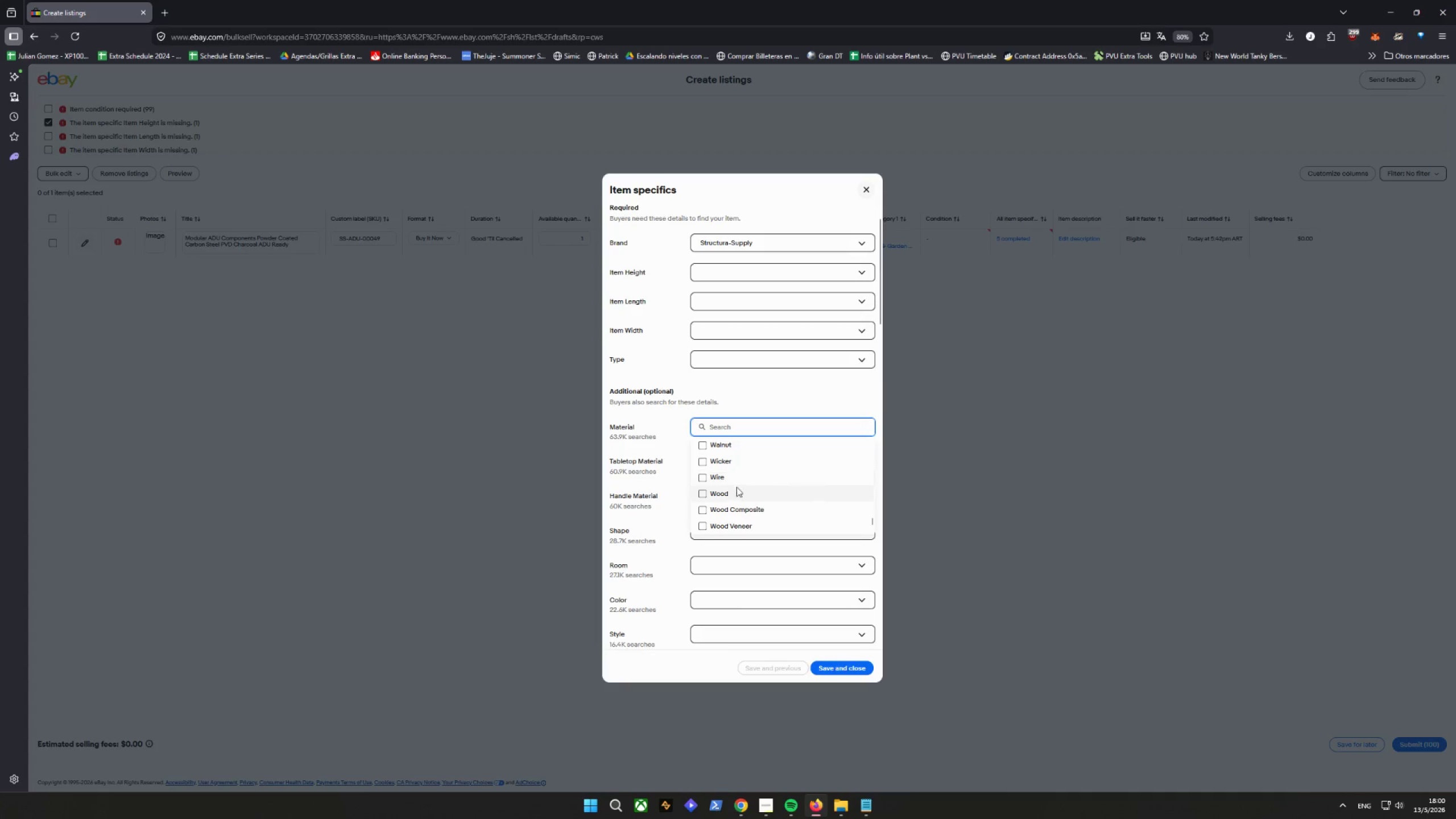 
left_click([733, 494])
 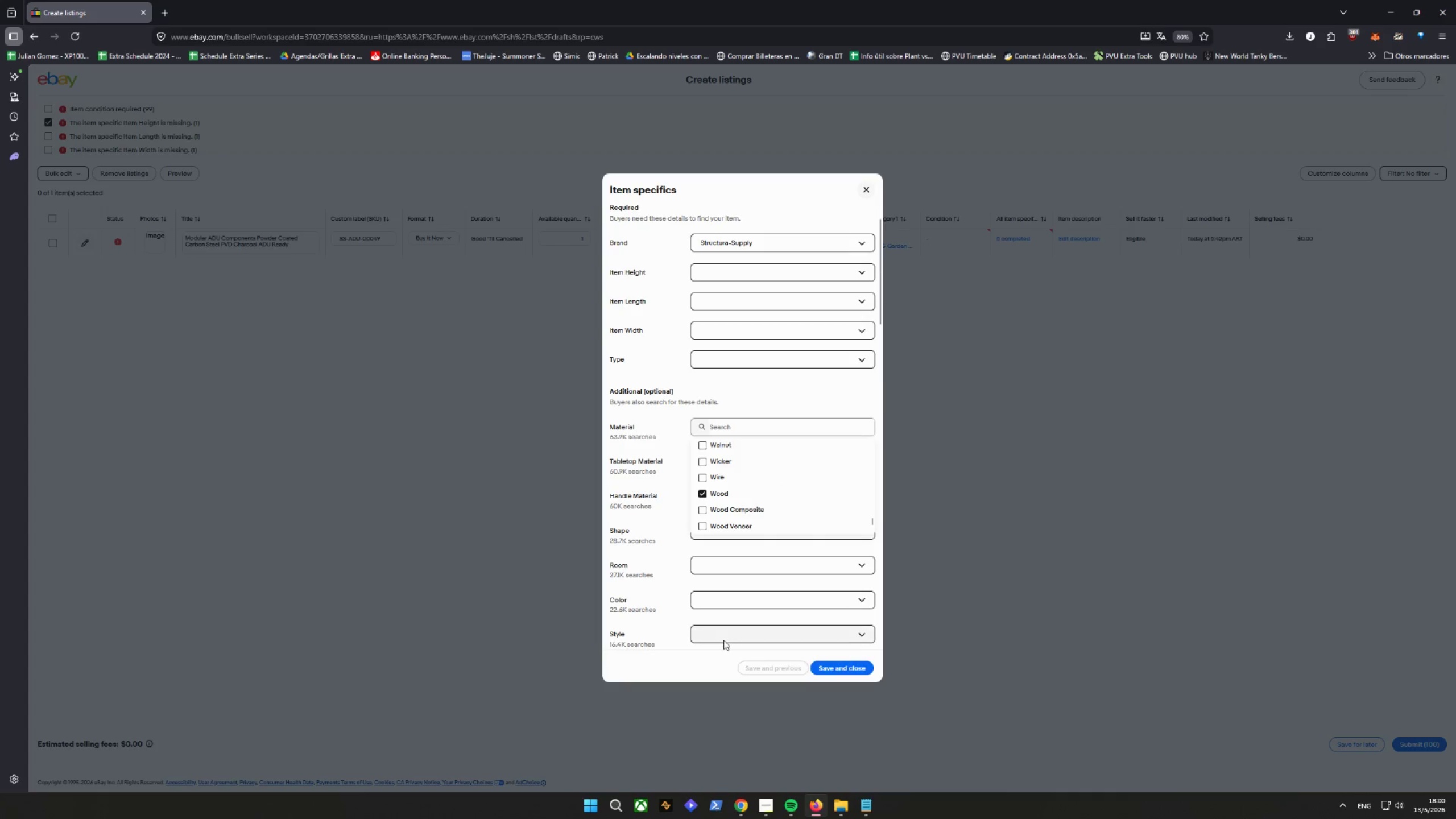 
left_click([676, 491])
 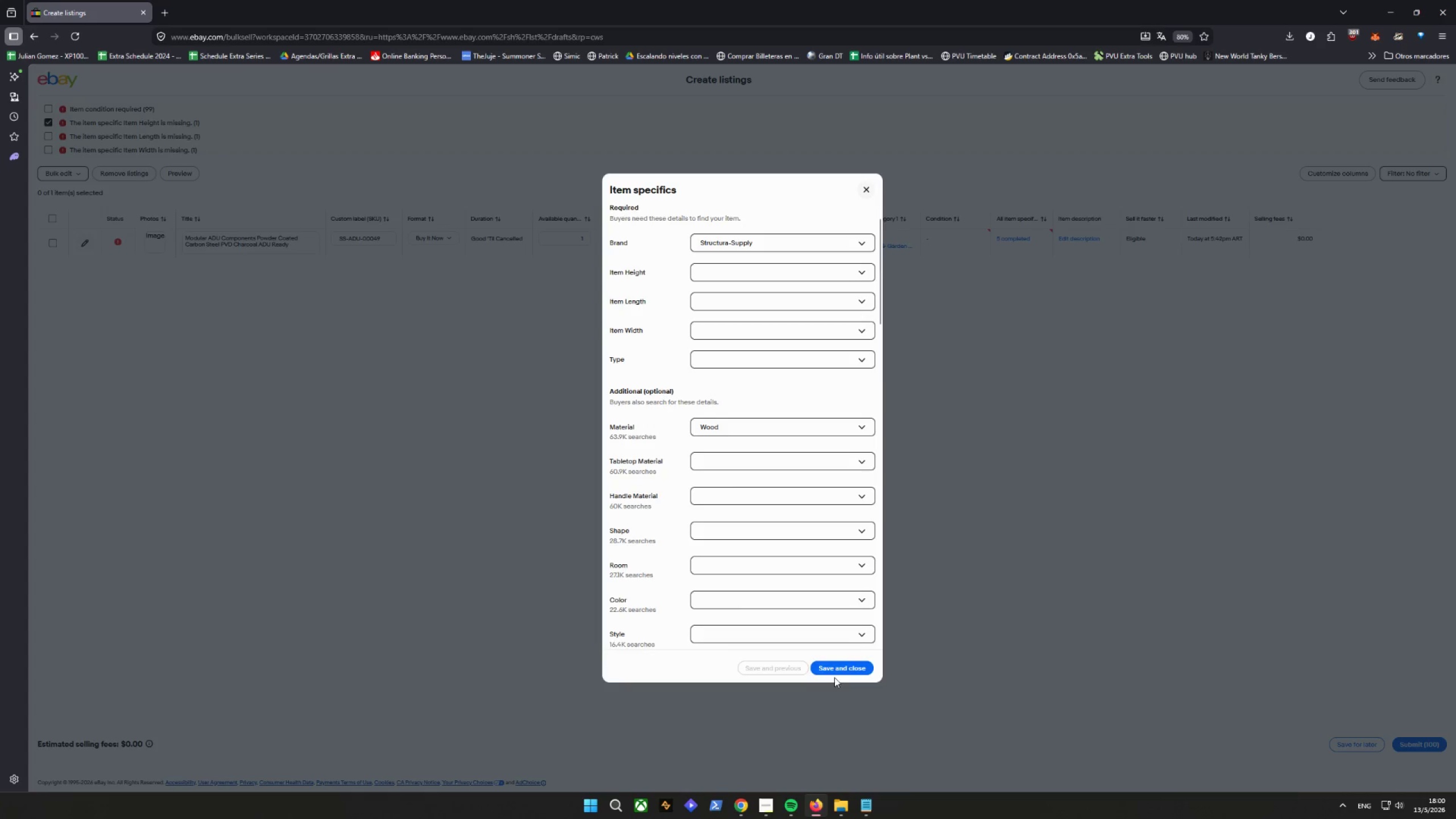 
left_click([835, 671])
 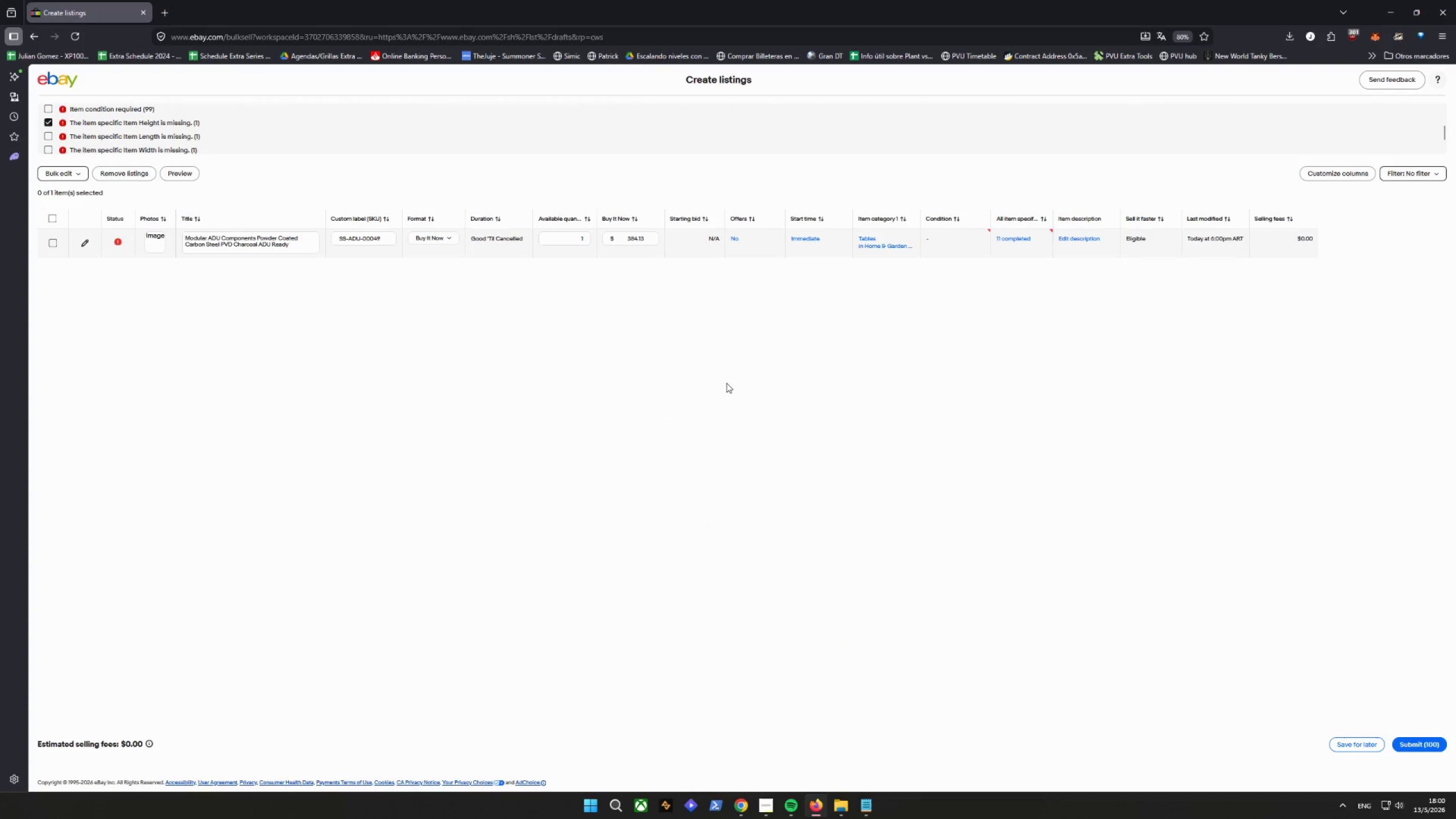 
left_click([1014, 243])
 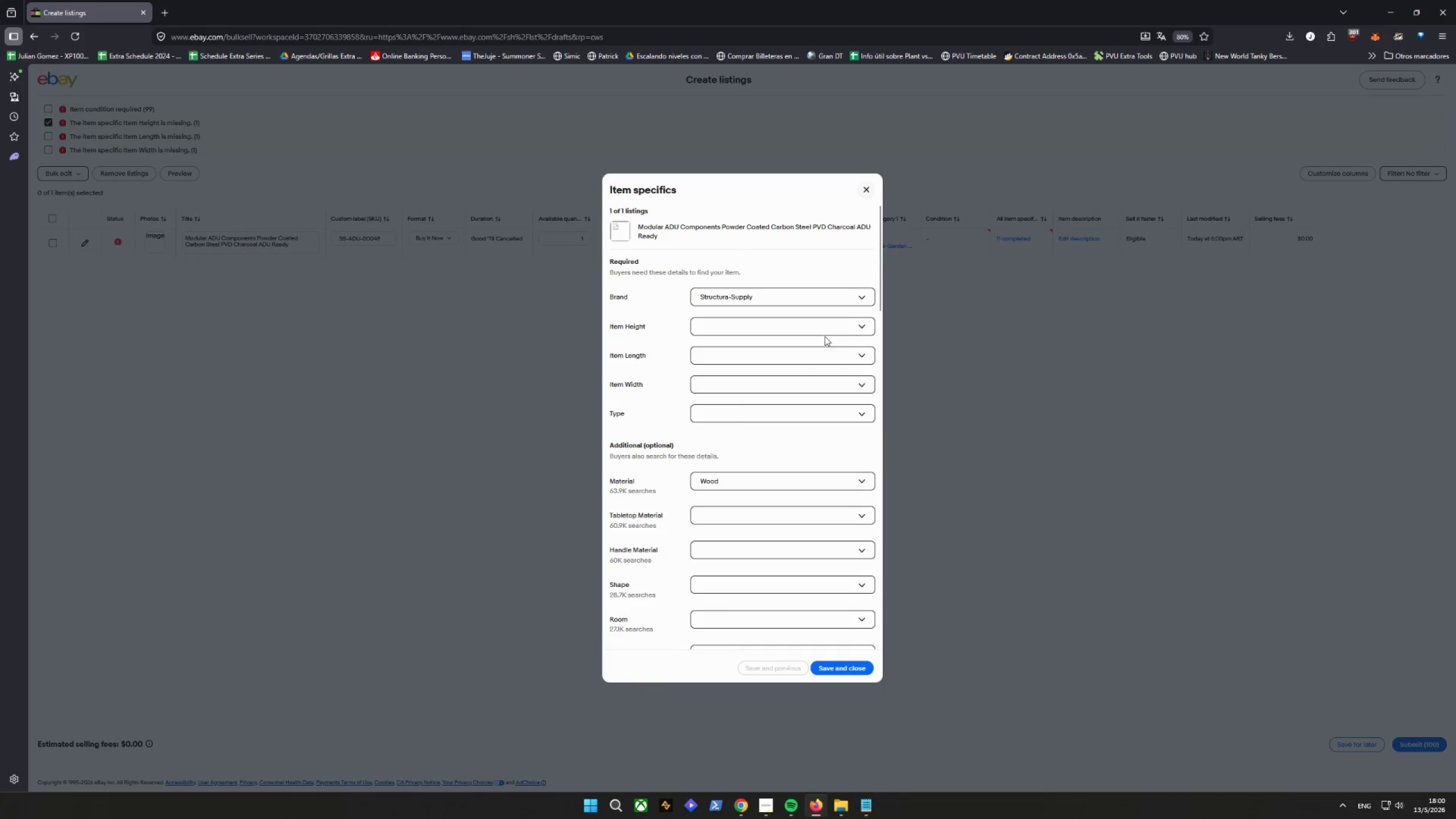 
wait(6.41)
 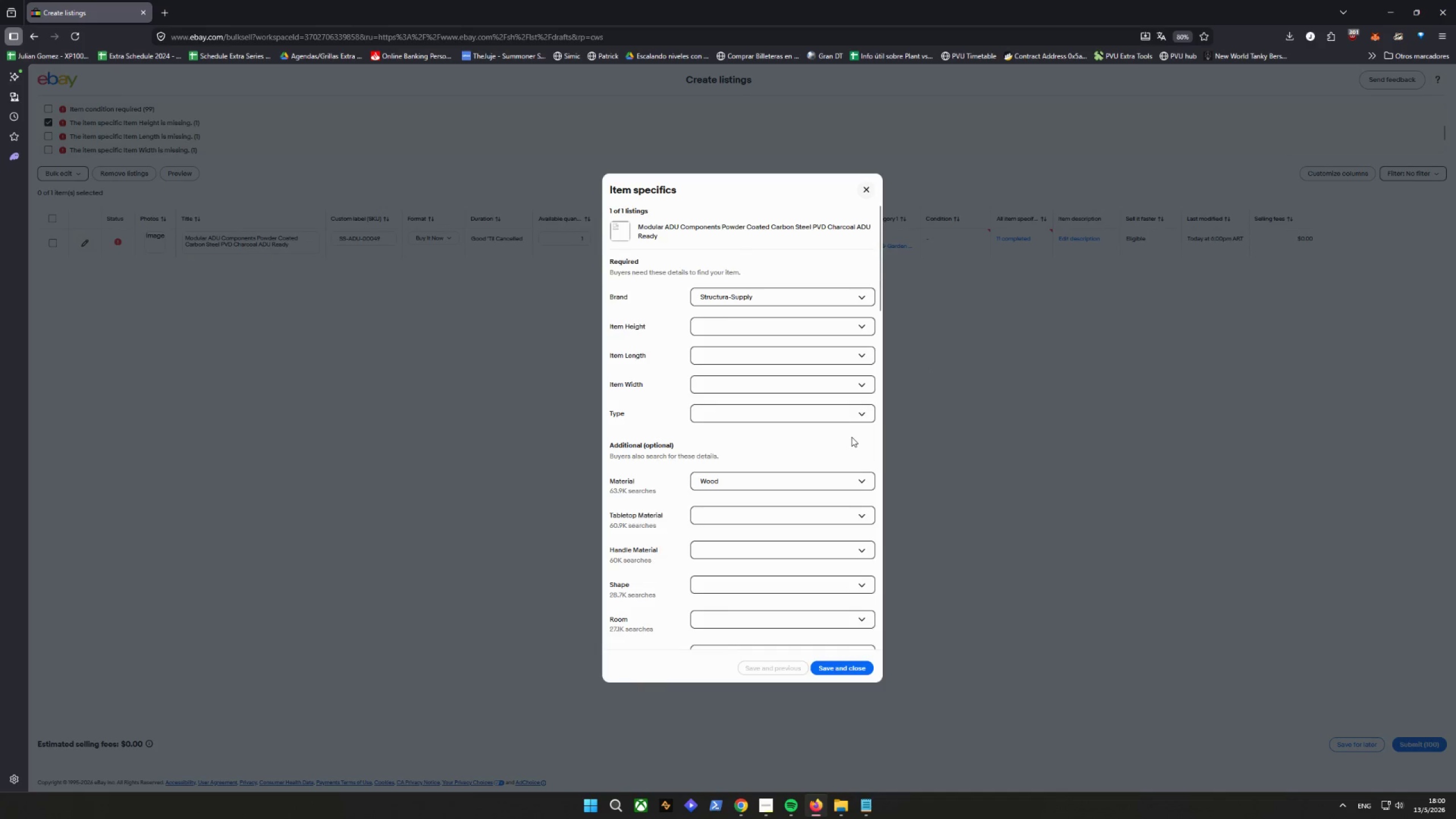 
left_click([826, 325])
 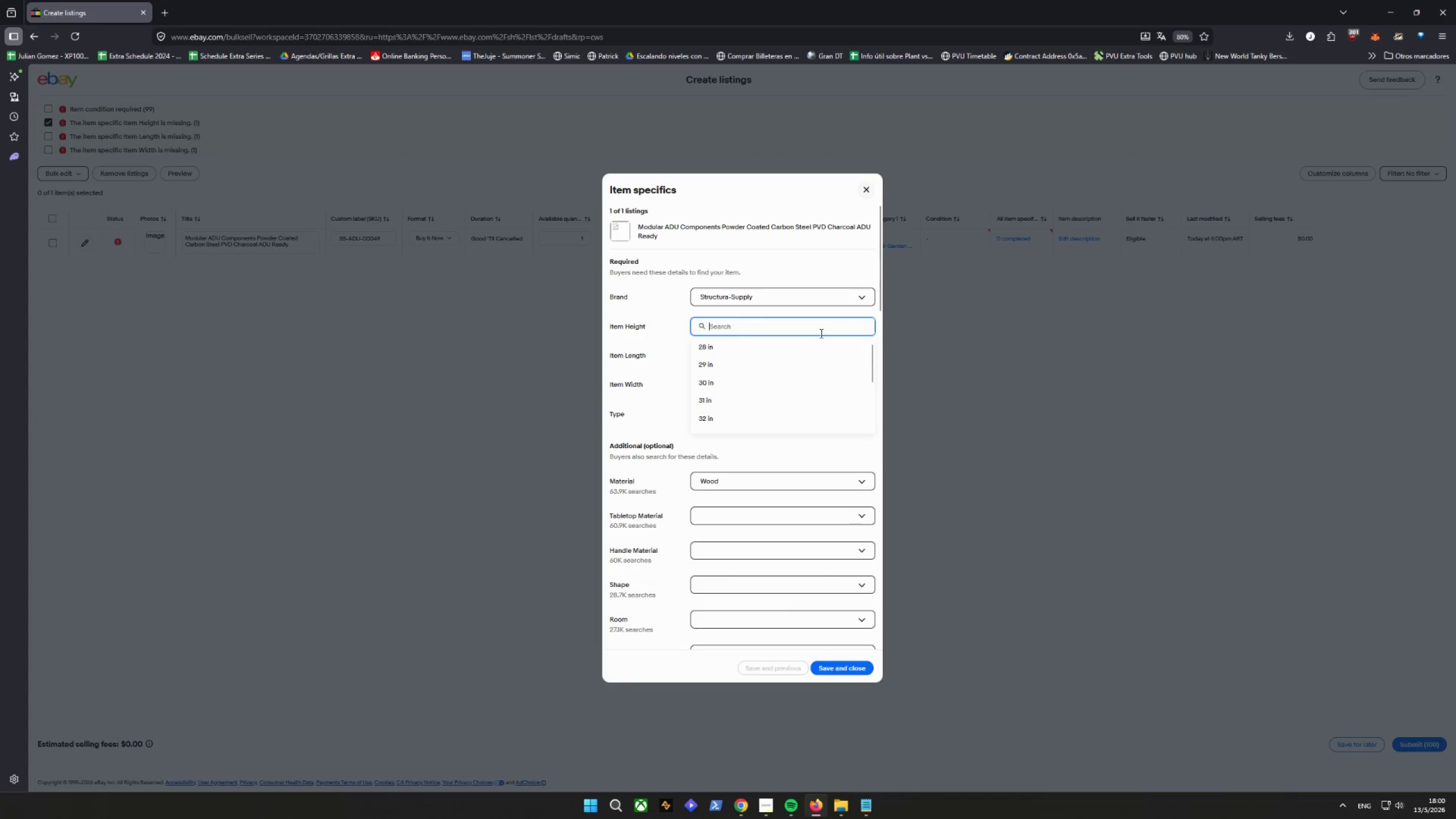 
left_click([810, 344])
 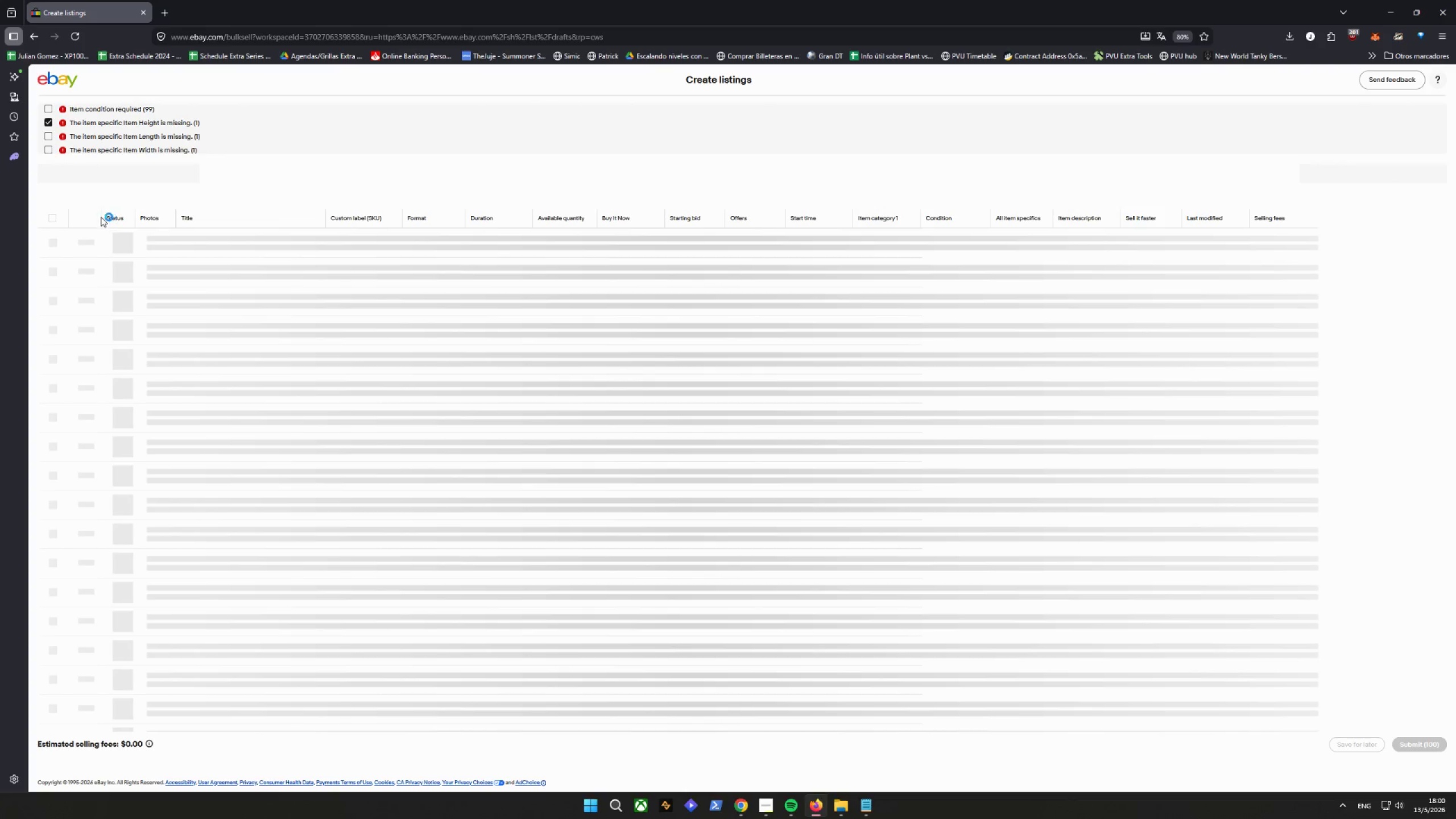 
wait(7.13)
 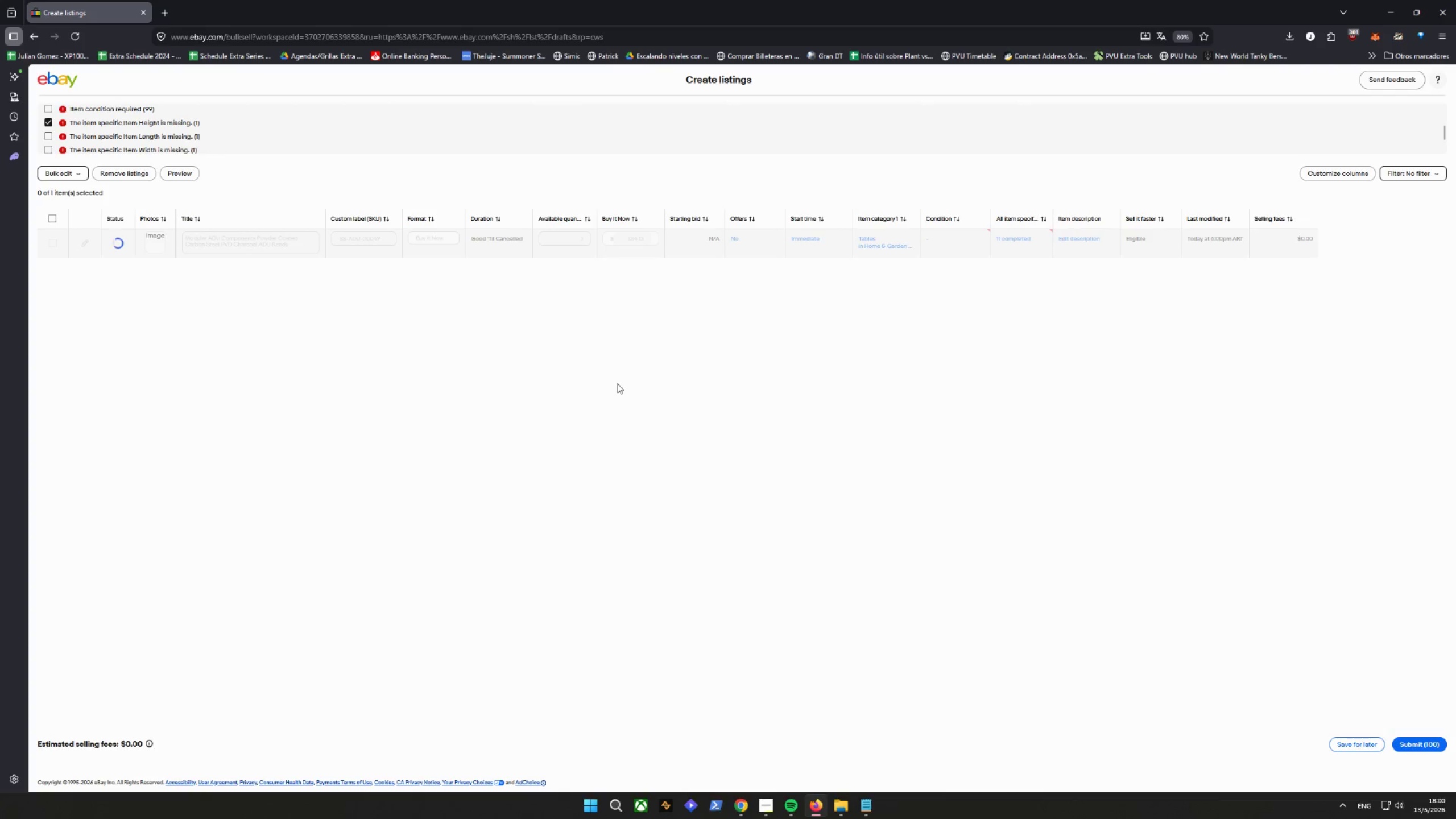 
left_click([55, 123])
 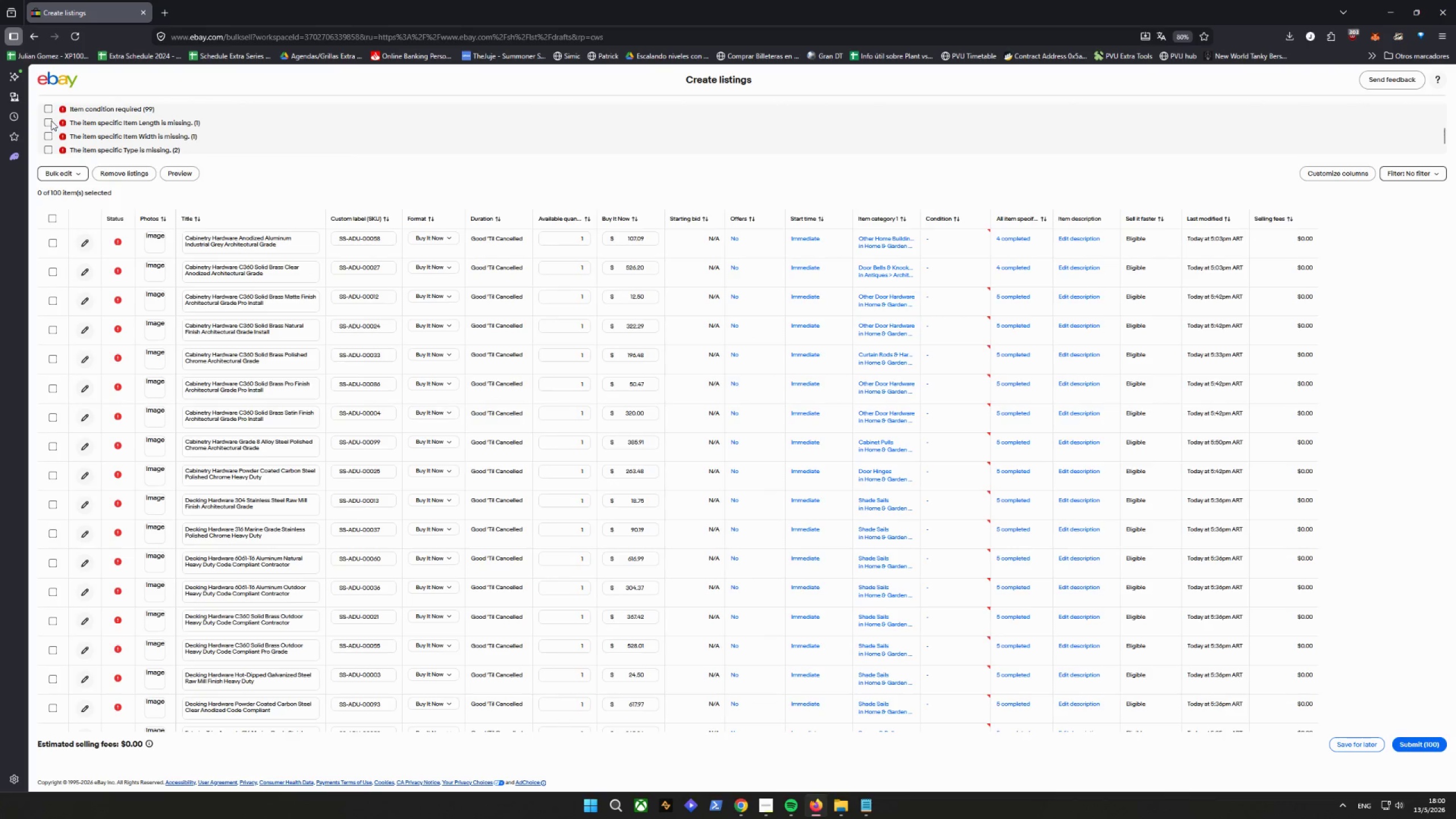 
double_click([49, 135])
 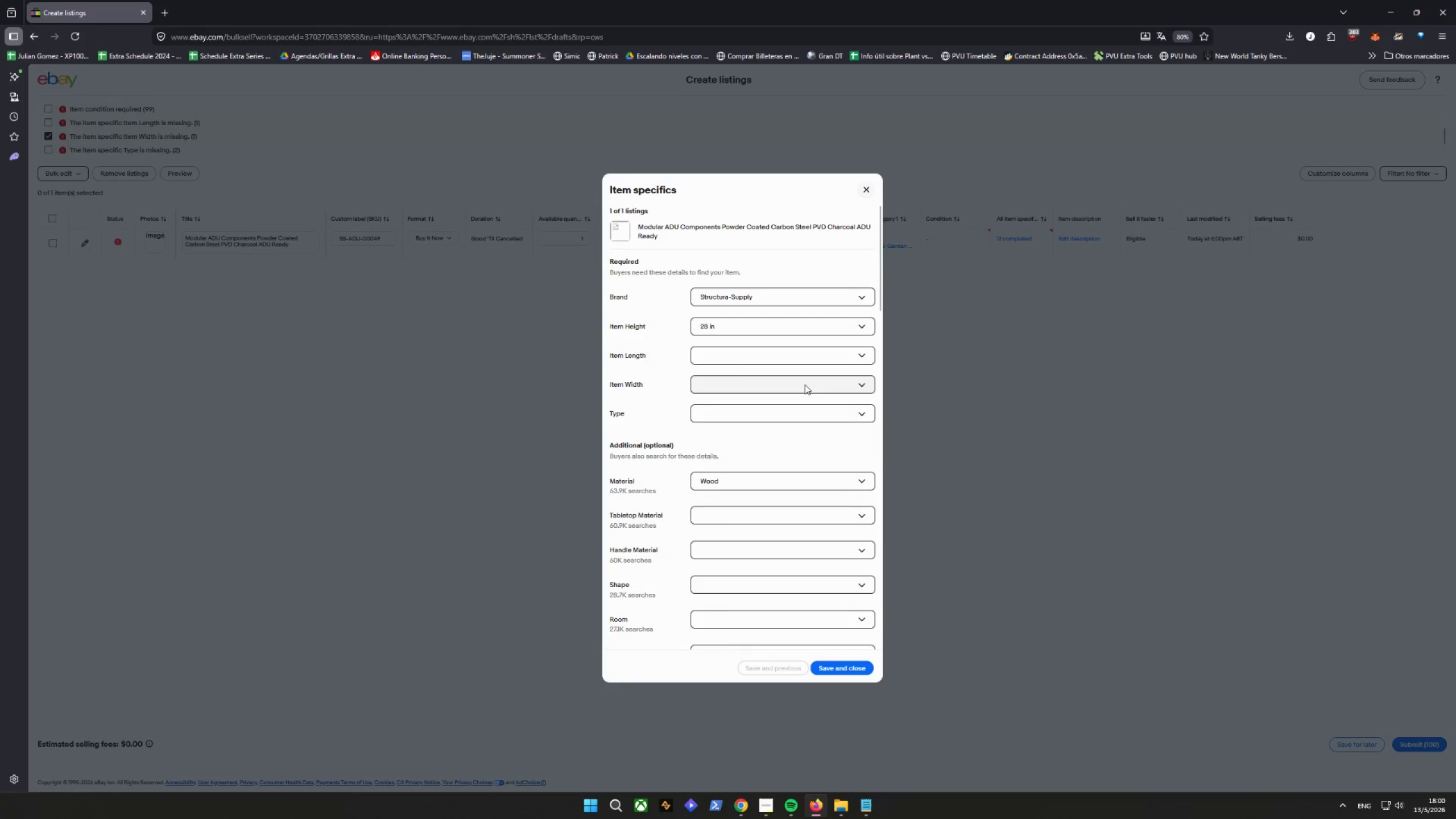 
left_click([744, 375])
 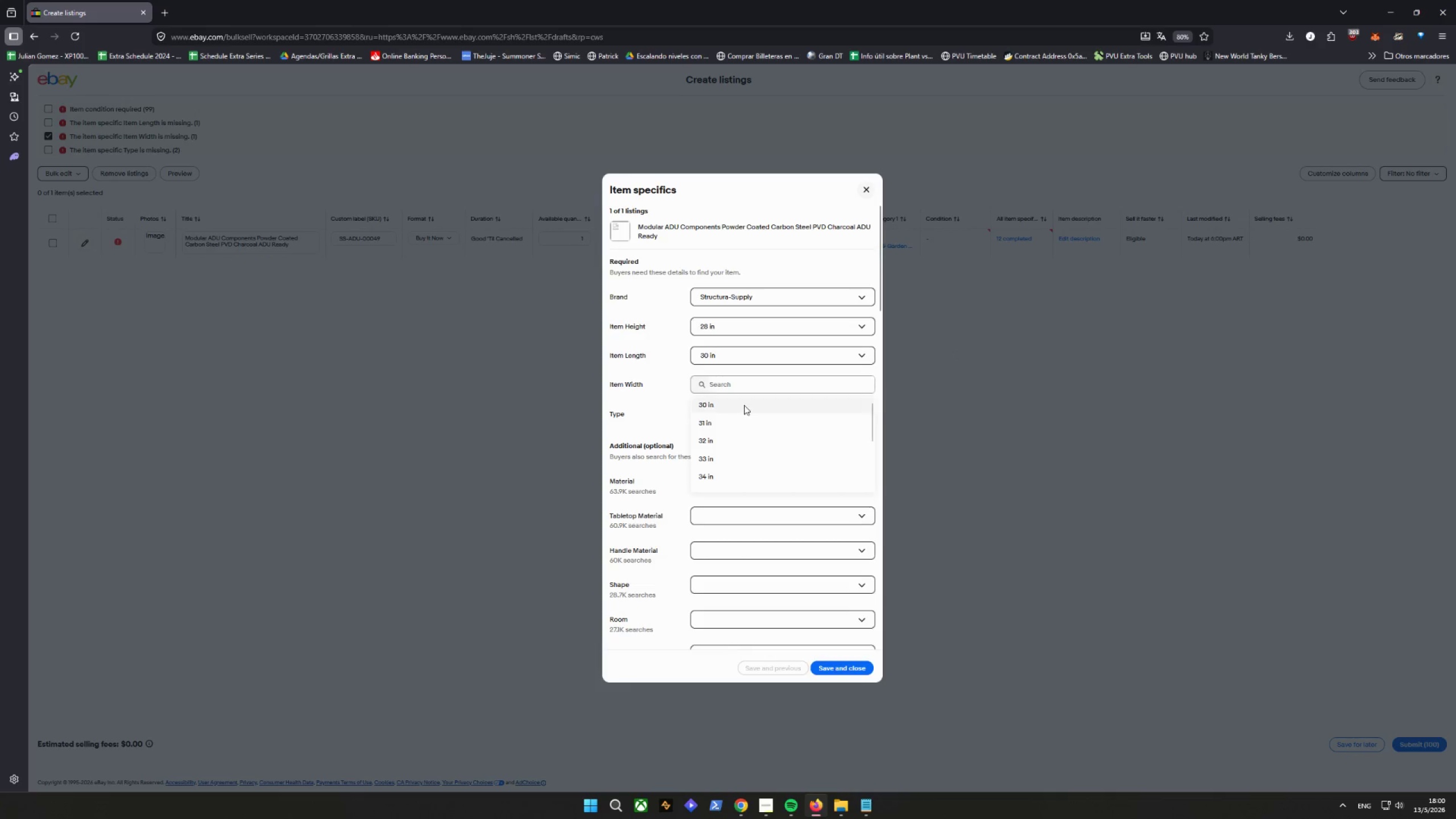 
left_click([729, 408])
 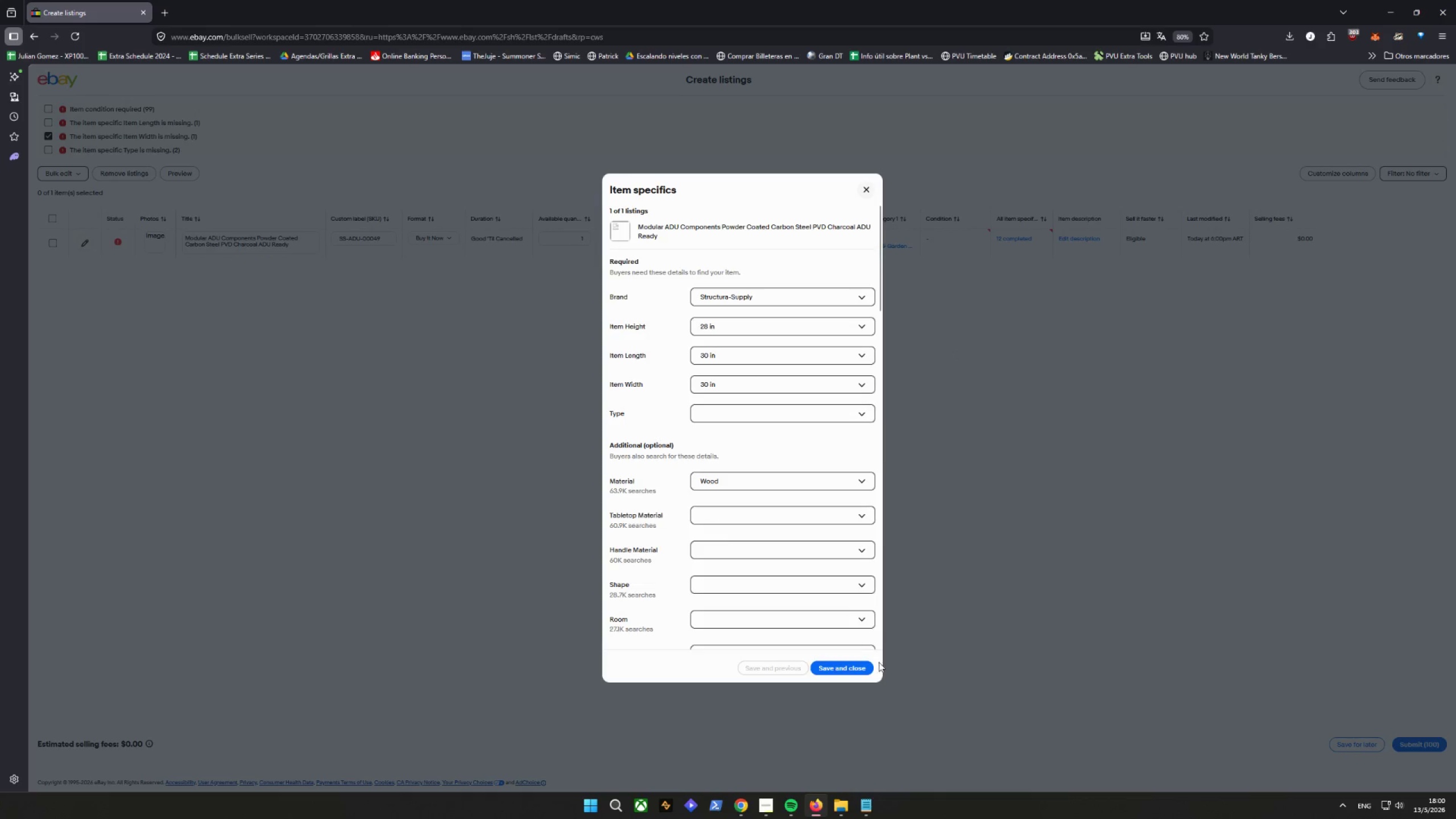 
left_click([870, 669])
 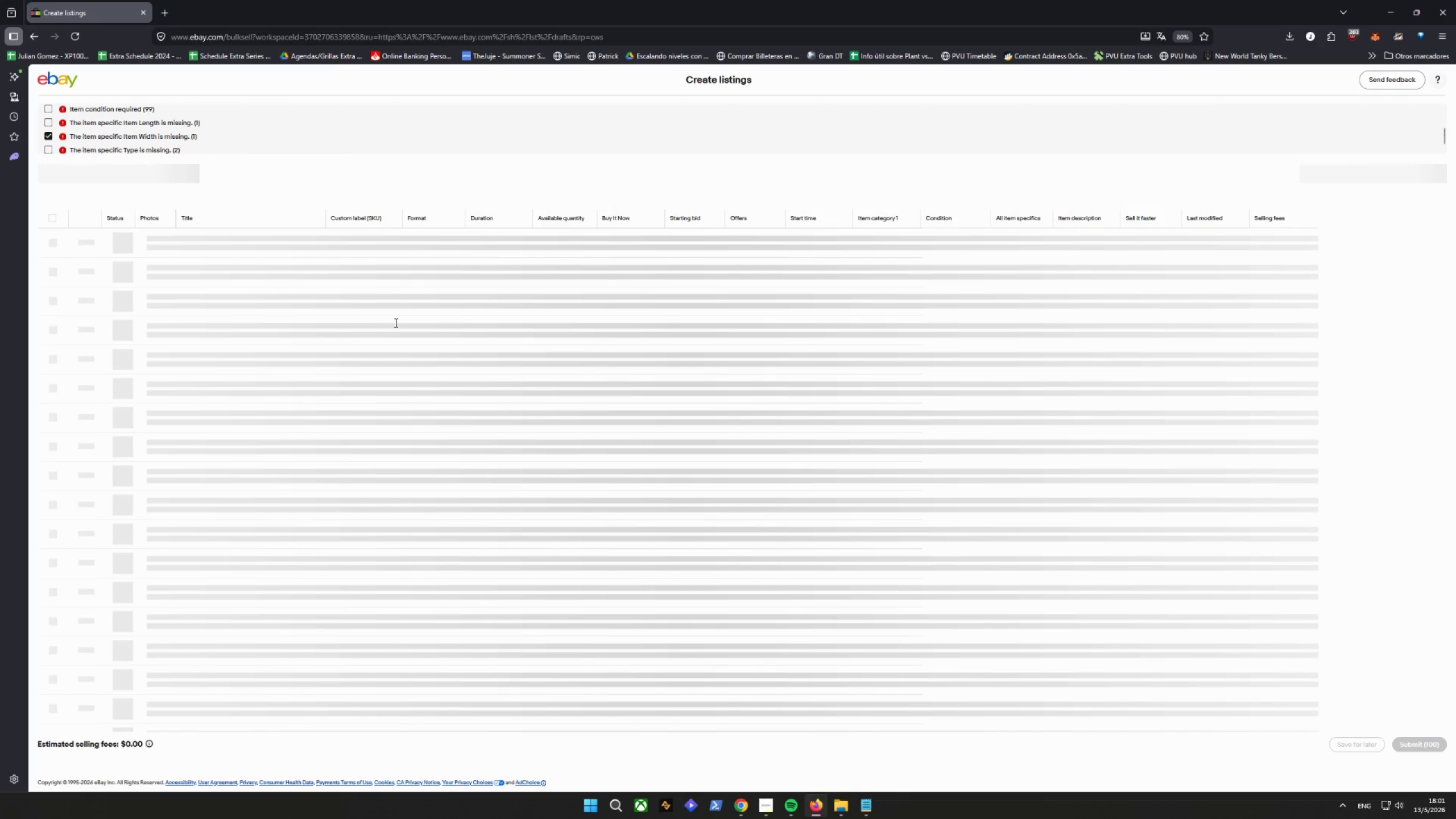 
wait(5.71)
 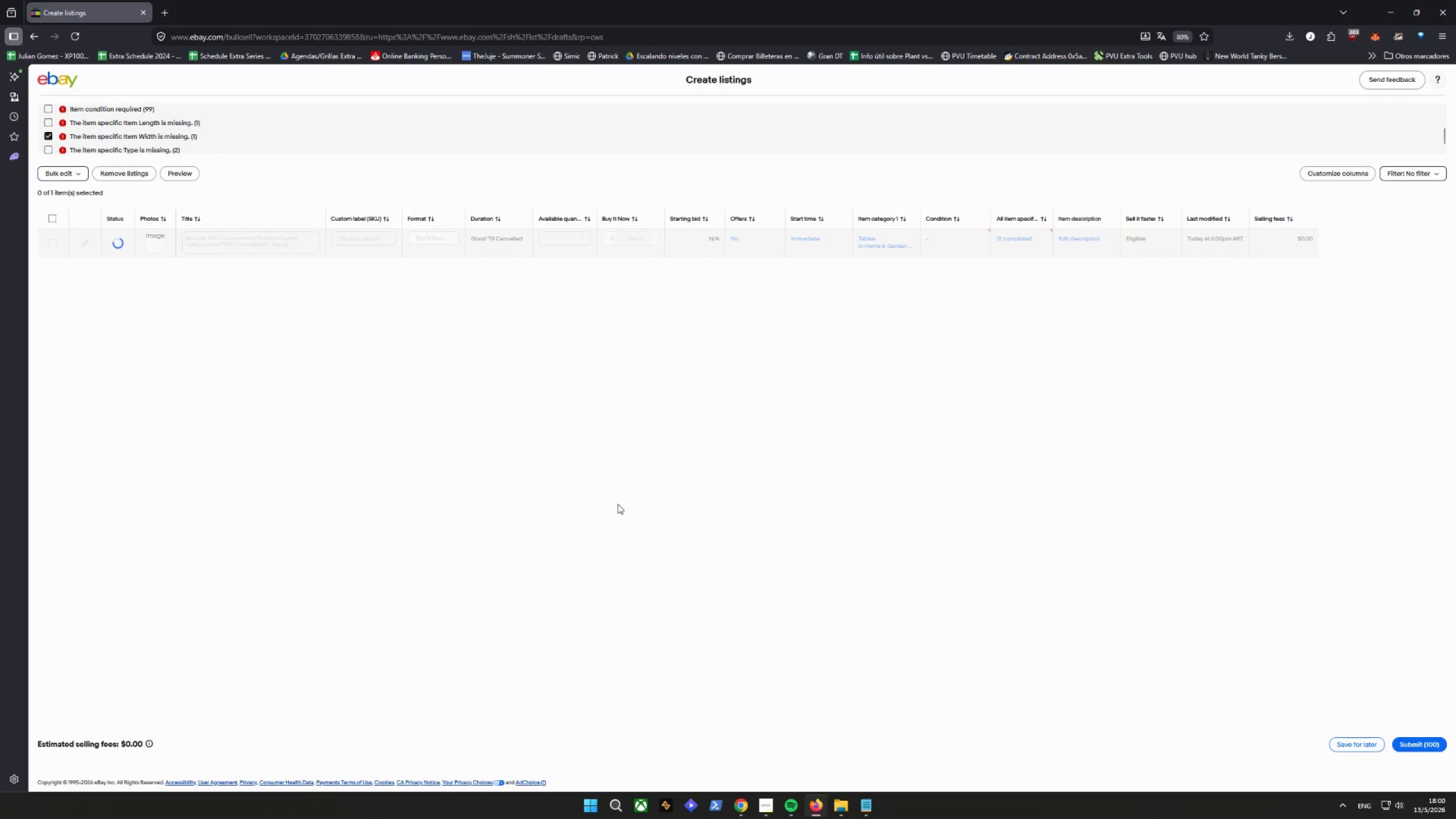 
scroll: coordinate [99, 124], scroll_direction: up, amount: 3.0
 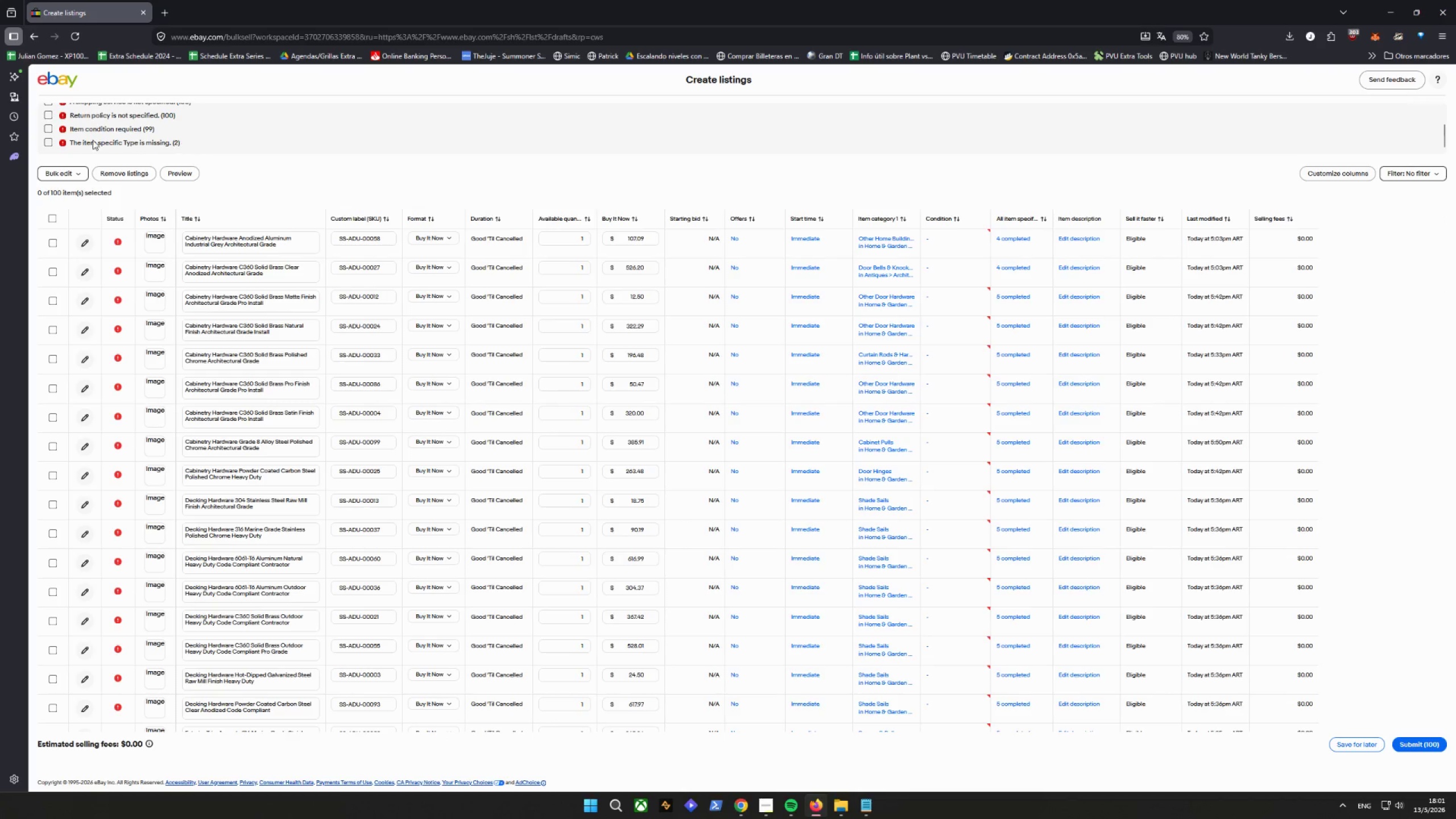 
double_click([46, 129])
 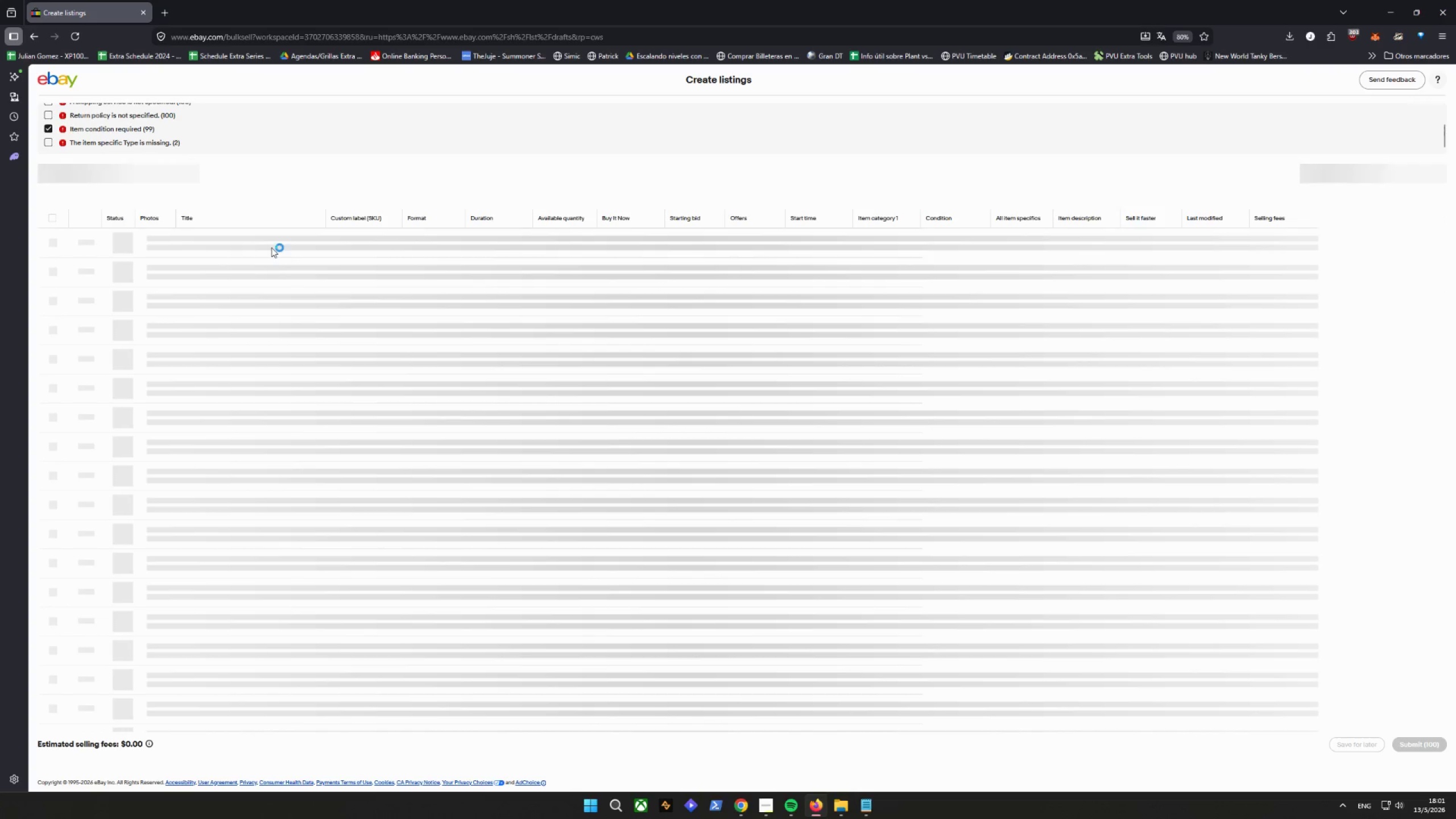 
mouse_move([295, 251])
 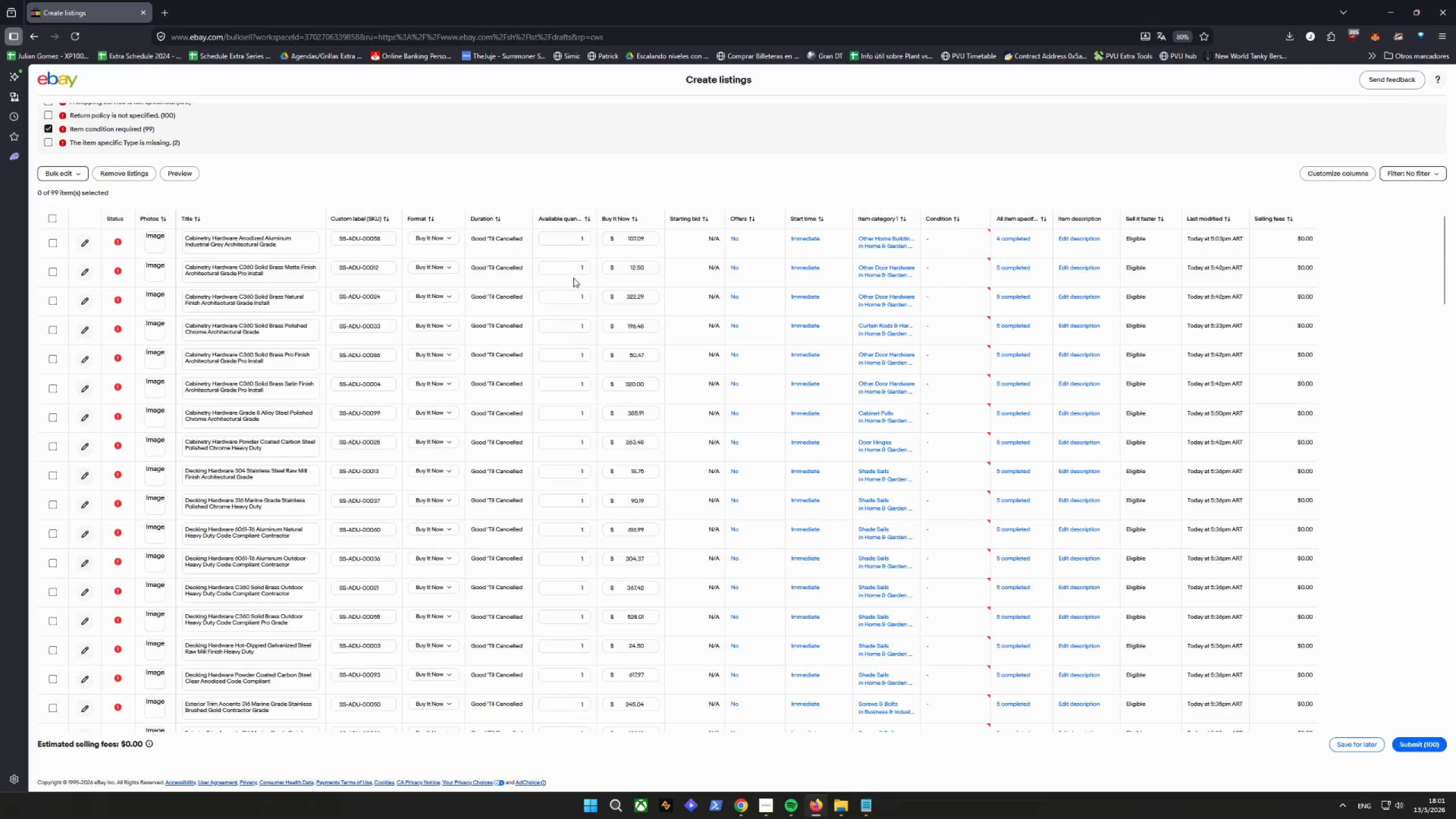 
left_click([953, 245])
 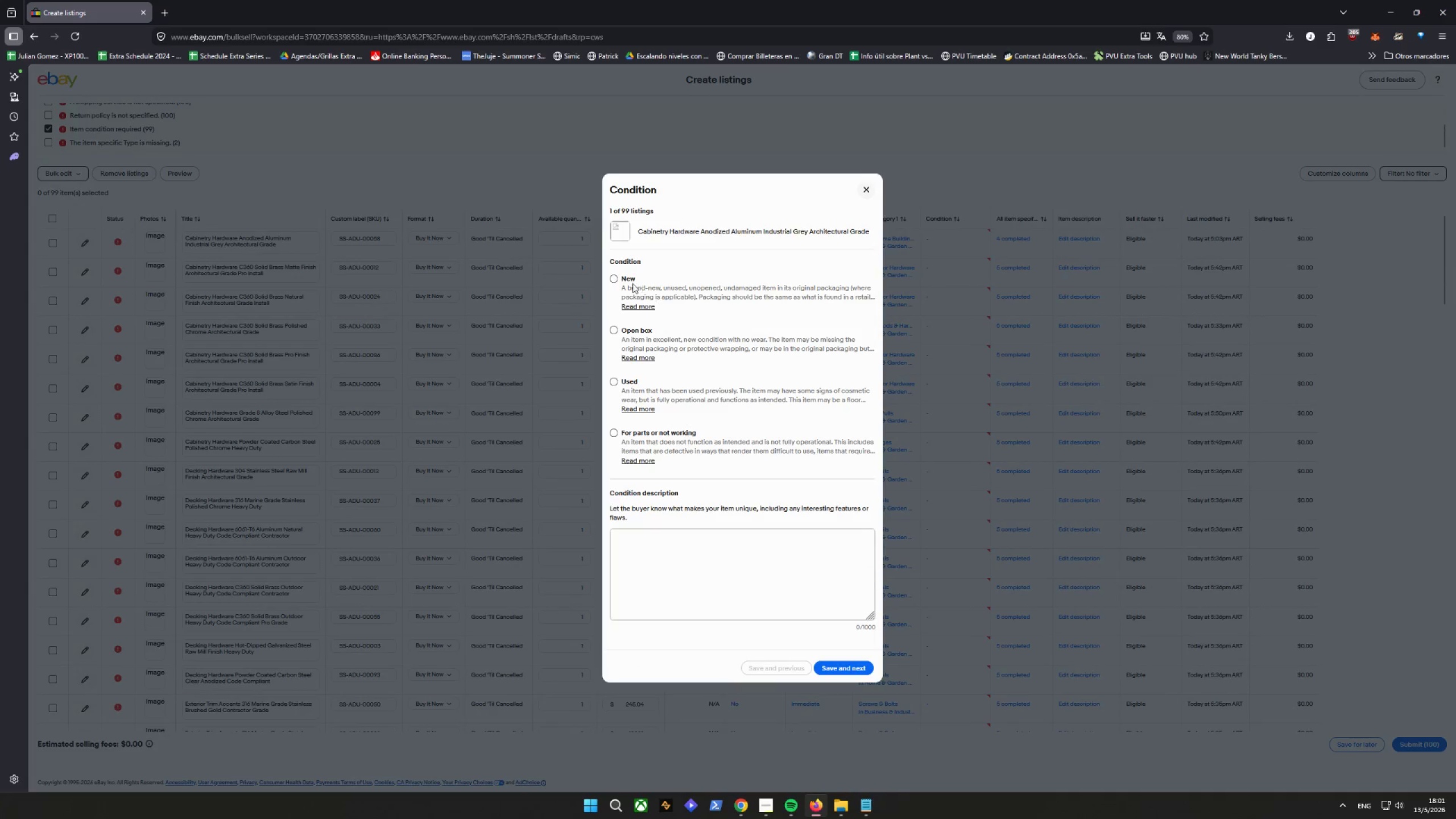 
left_click([620, 280])
 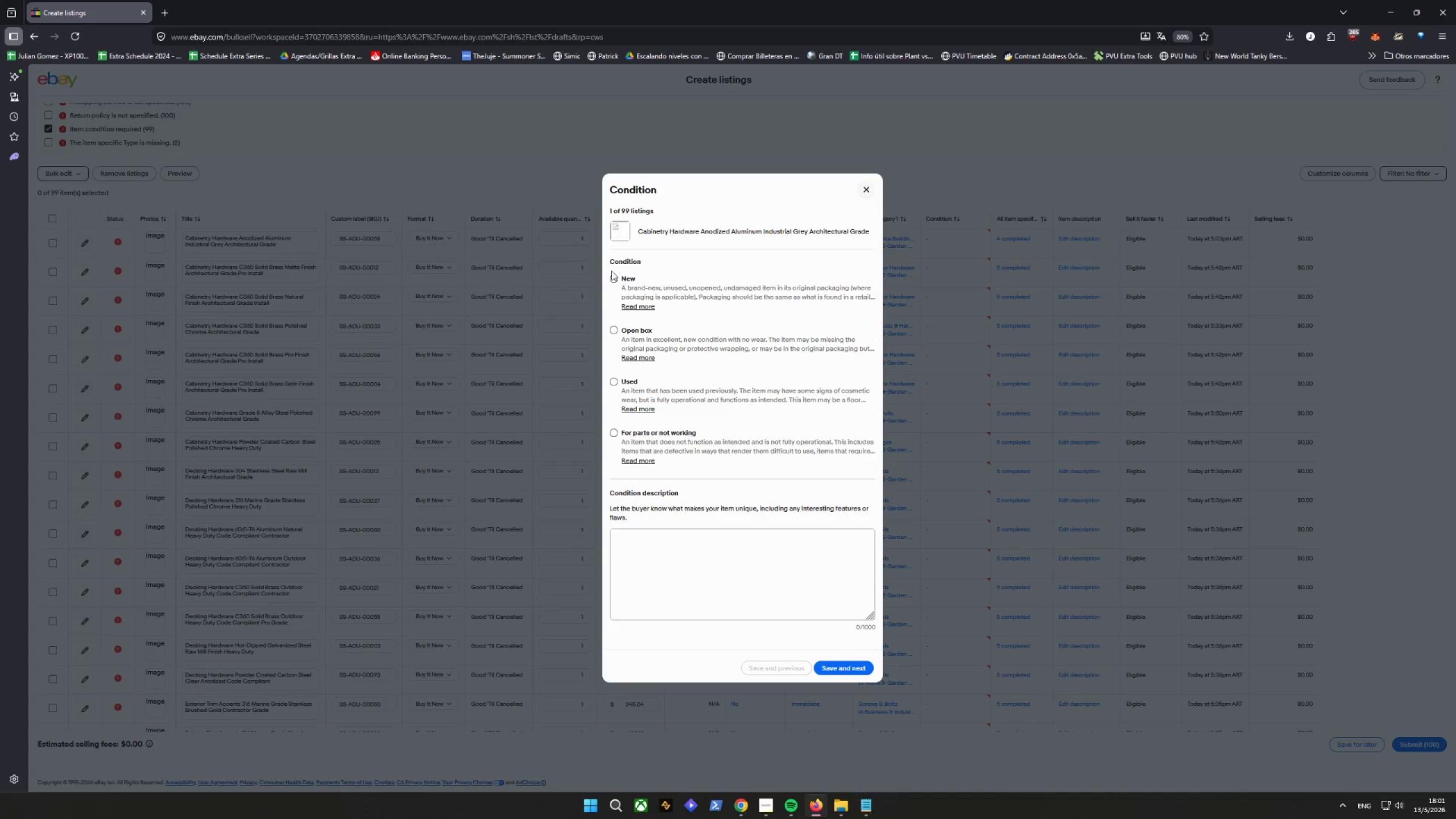 
double_click([617, 280])
 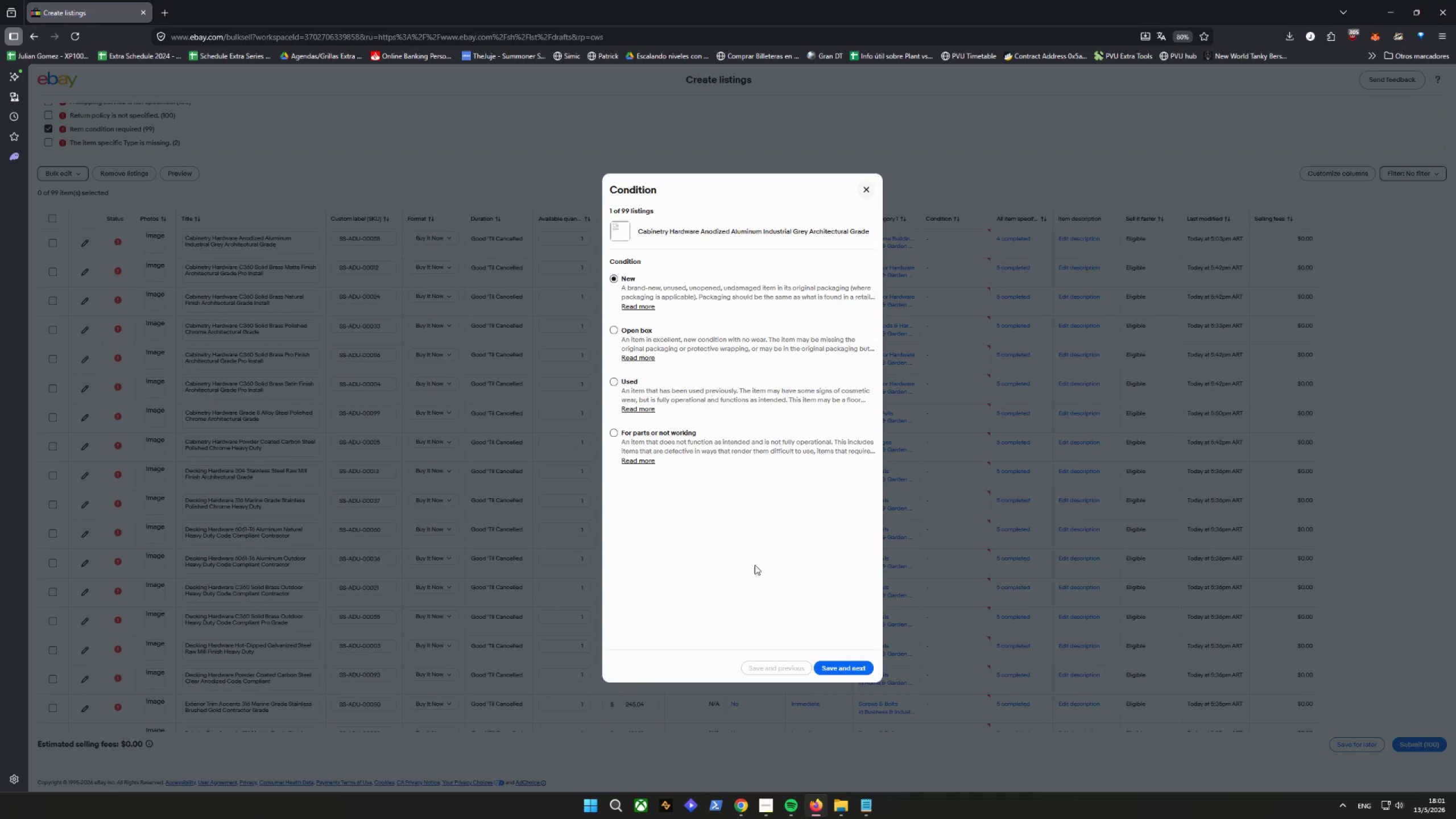 
left_click([843, 669])
 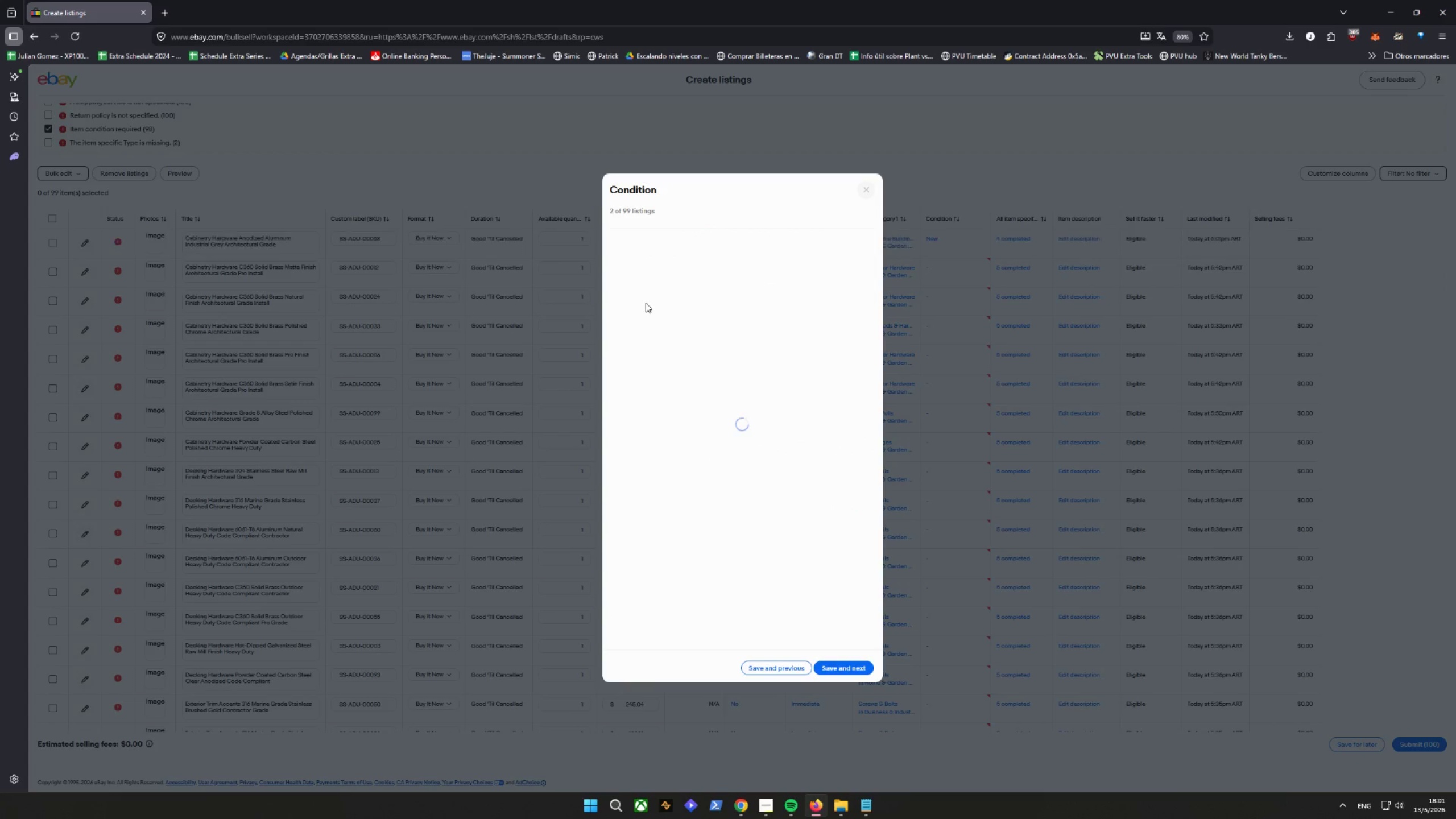 
left_click([622, 281])
 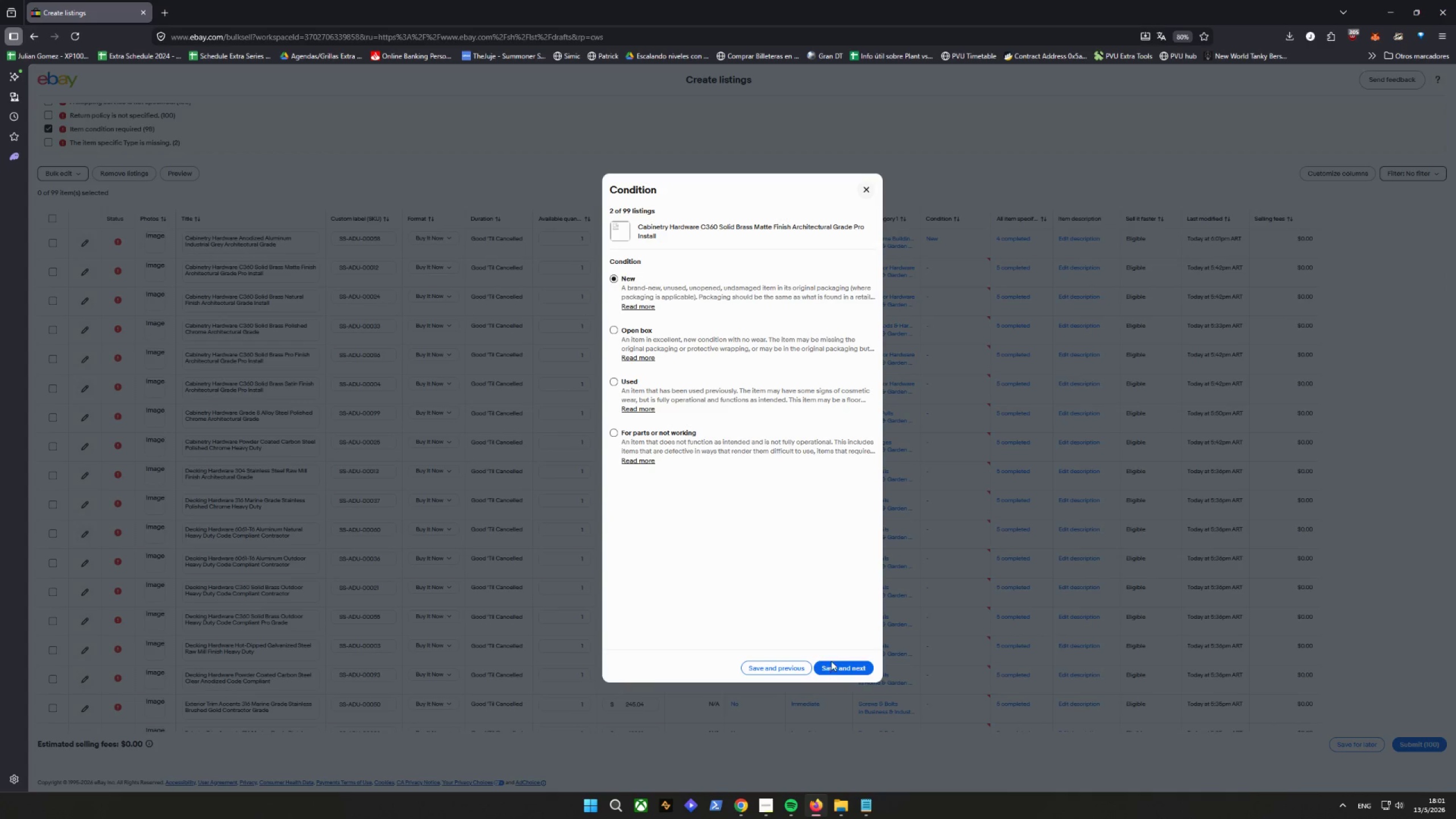 
left_click([839, 667])
 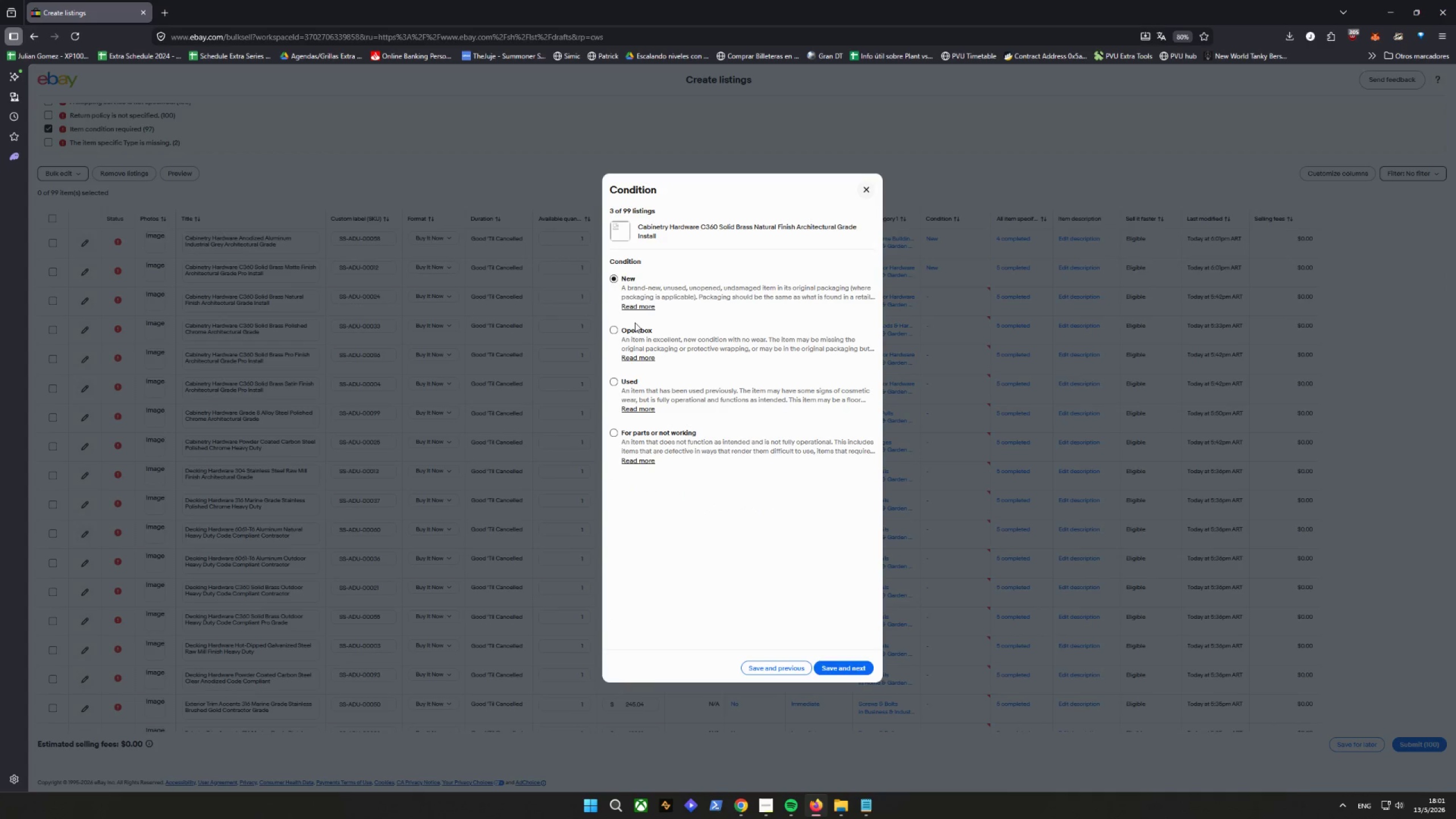 
left_click([832, 671])
 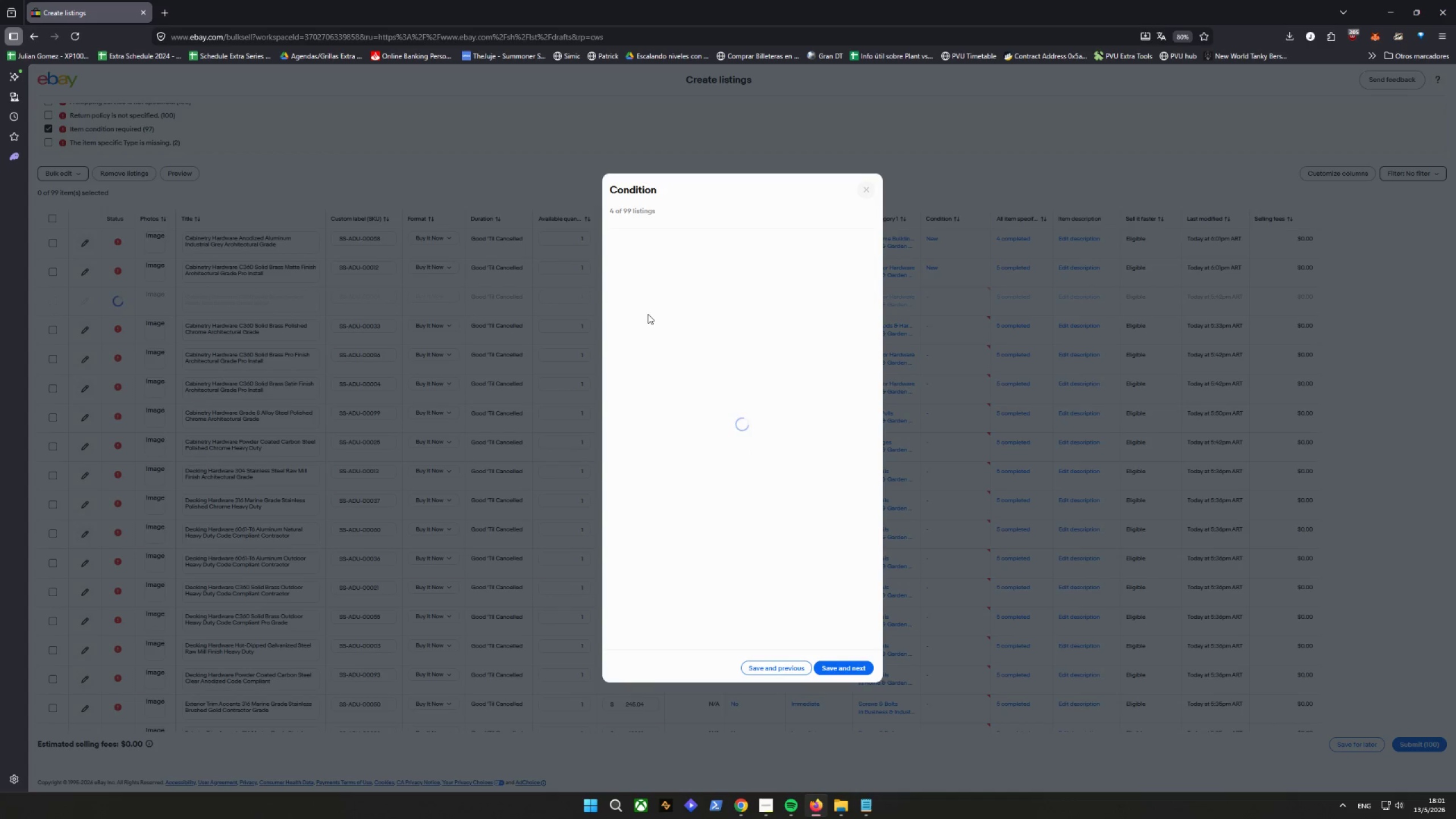 
left_click([613, 279])
 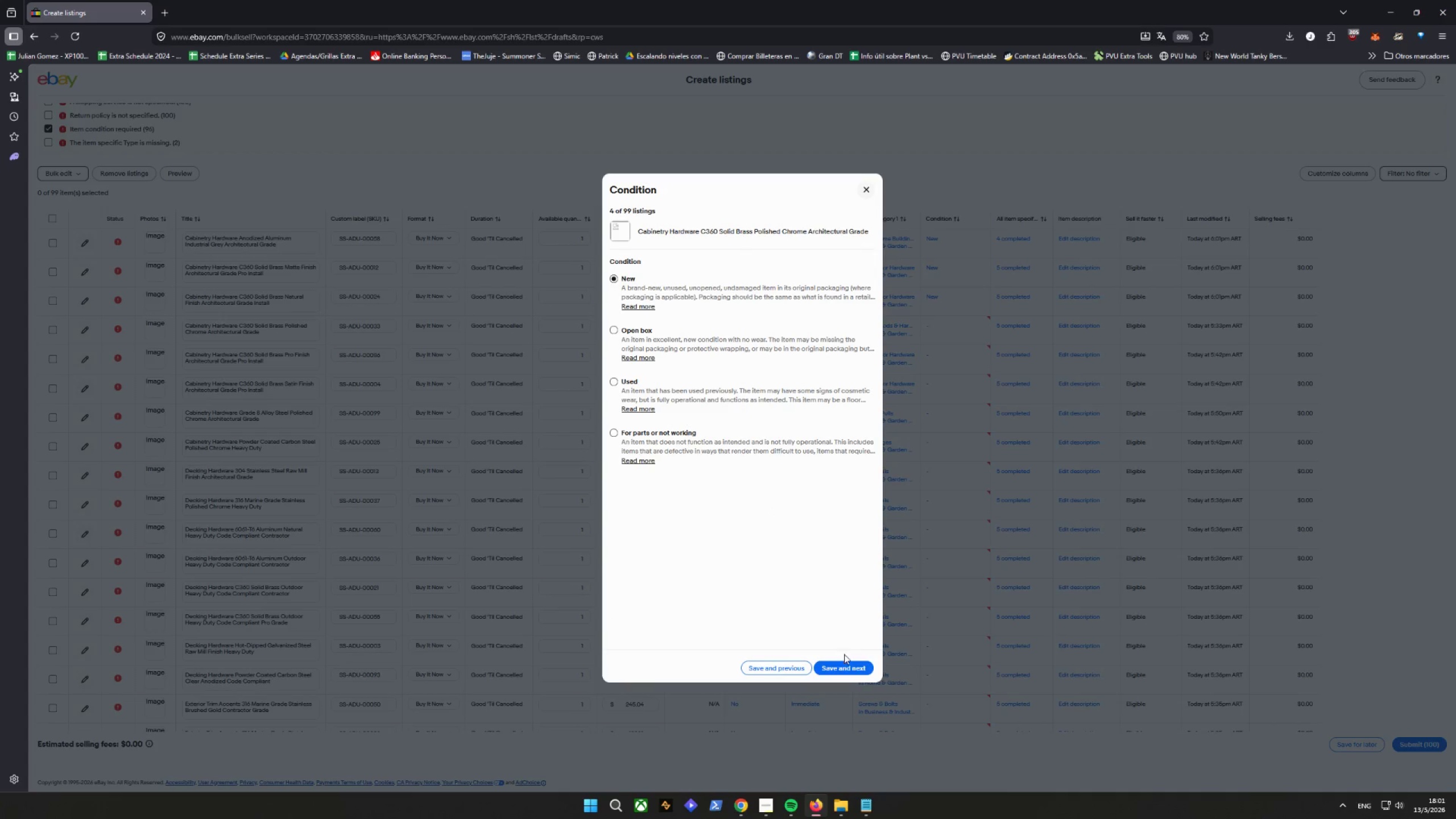 
left_click([850, 672])
 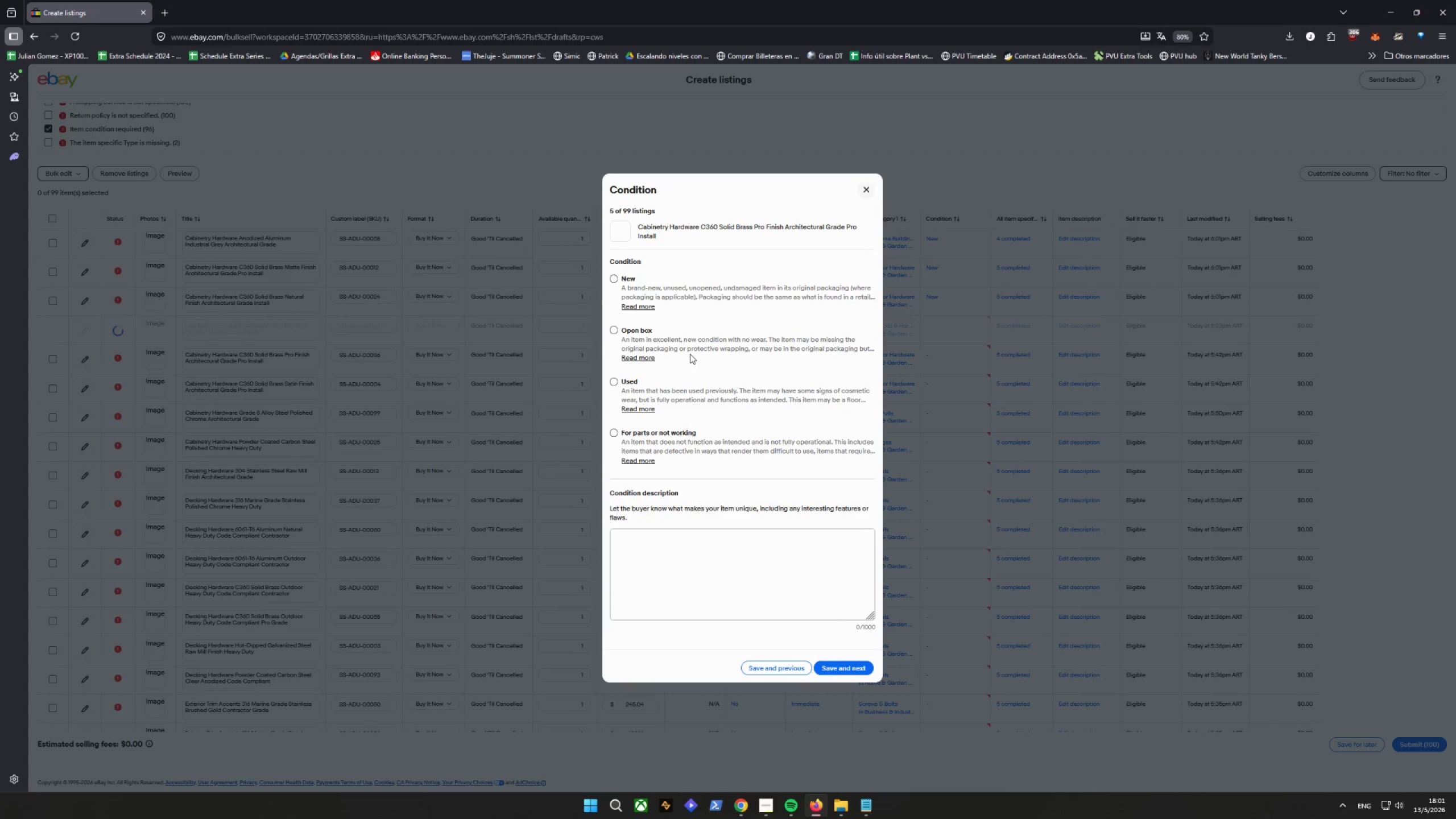 
left_click([616, 276])
 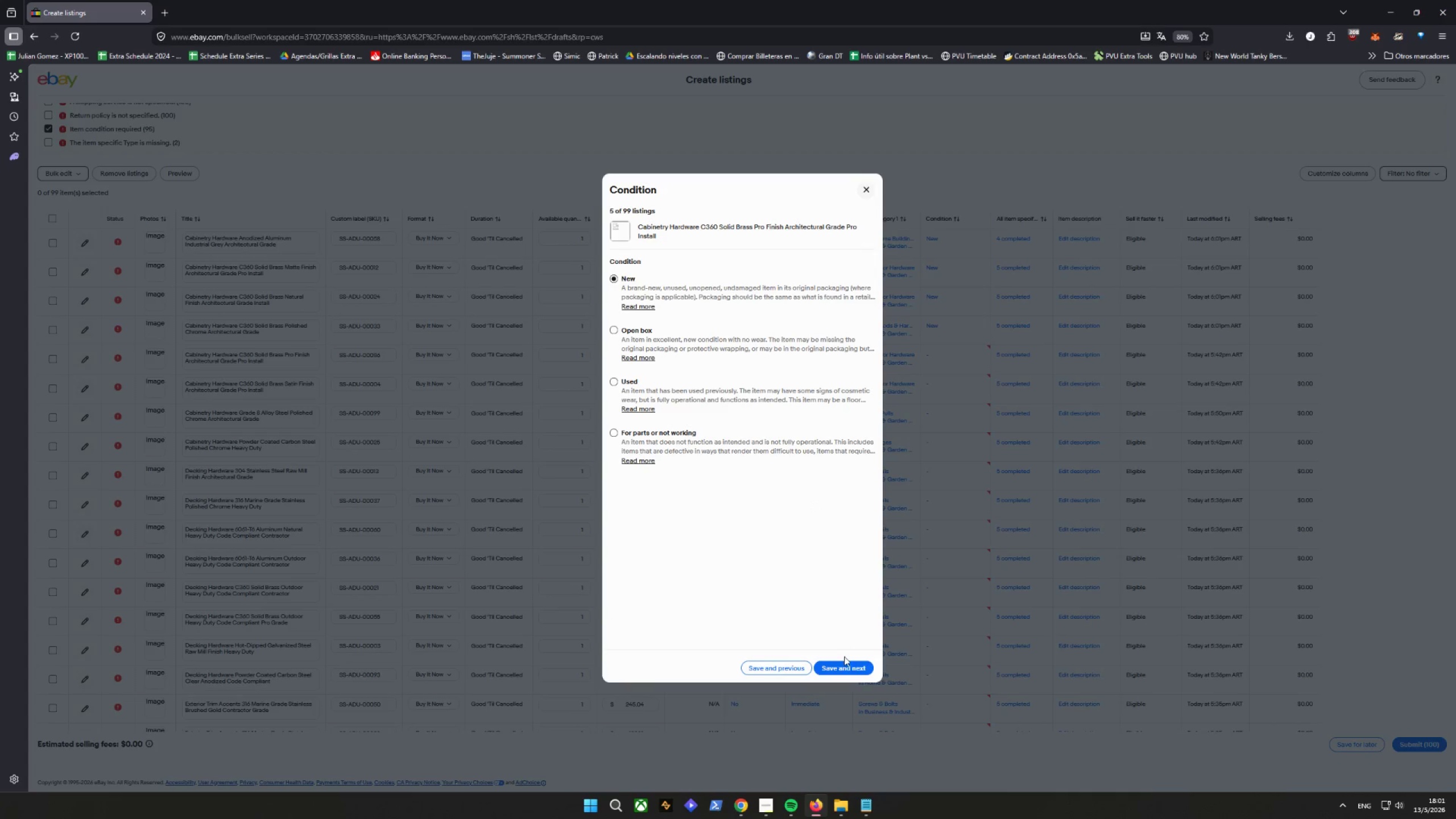 
left_click([849, 669])
 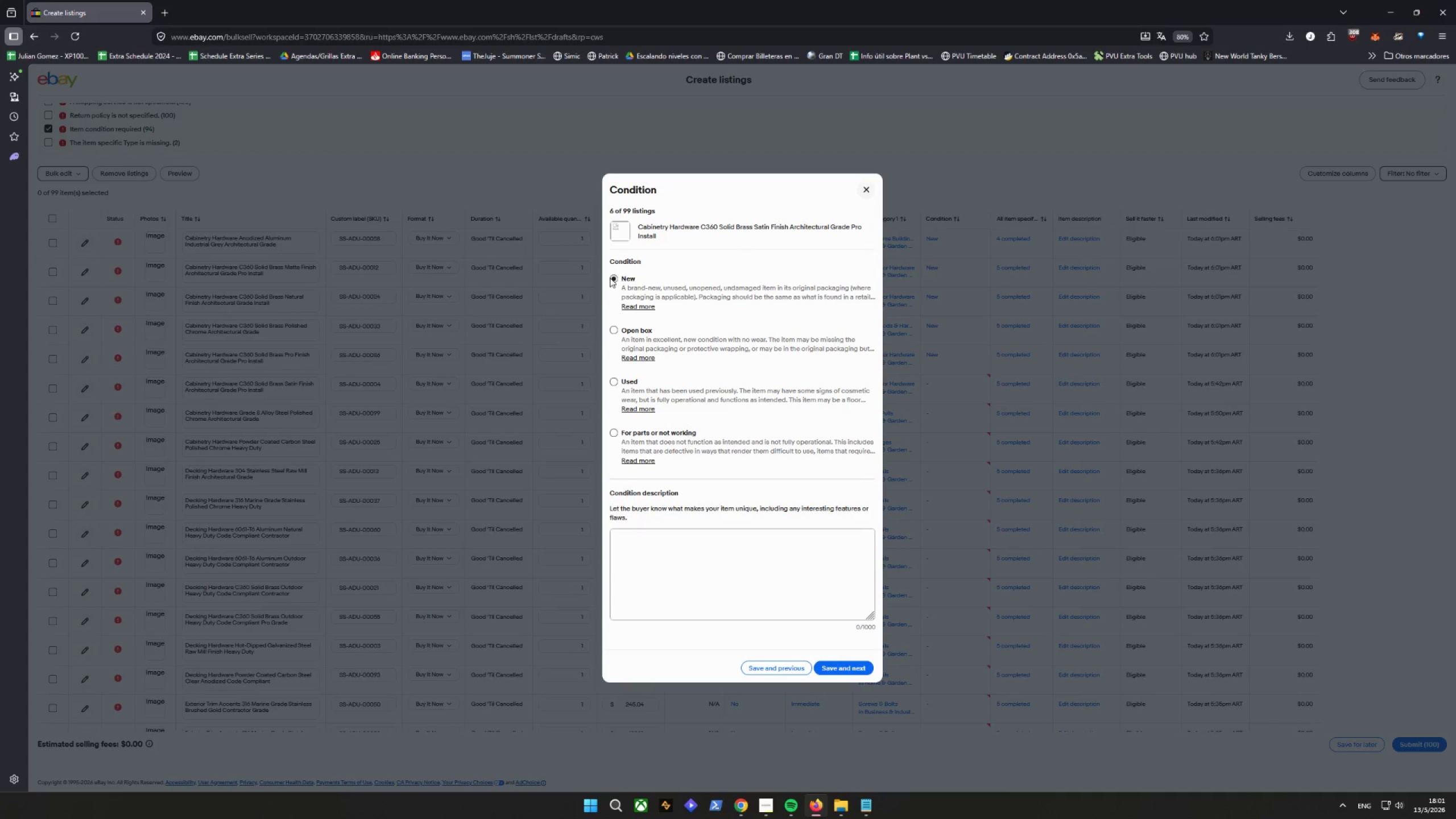 
left_click([841, 669])
 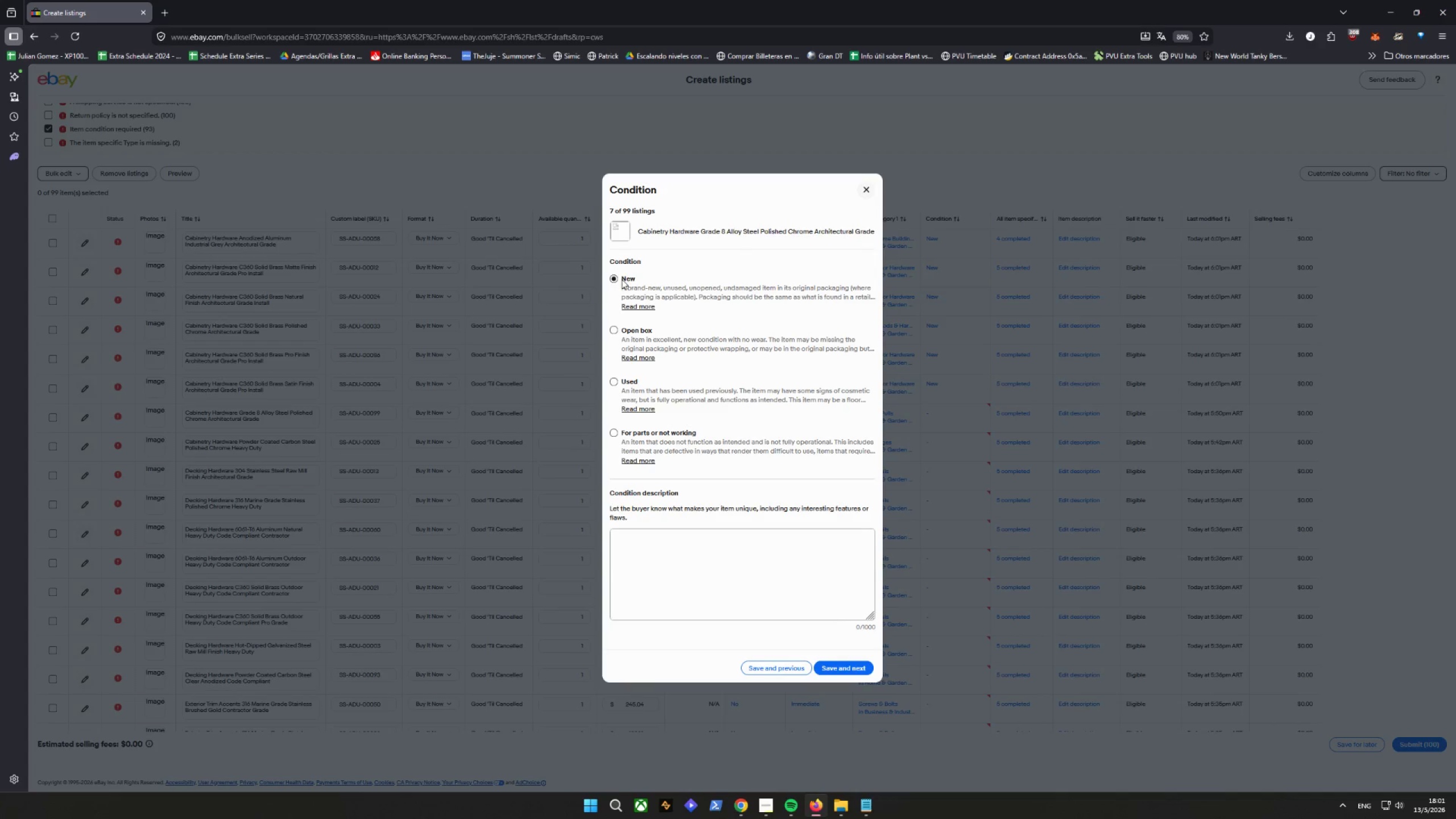 
left_click_drag(start_coordinate=[859, 667], to_coordinate=[857, 672])
 